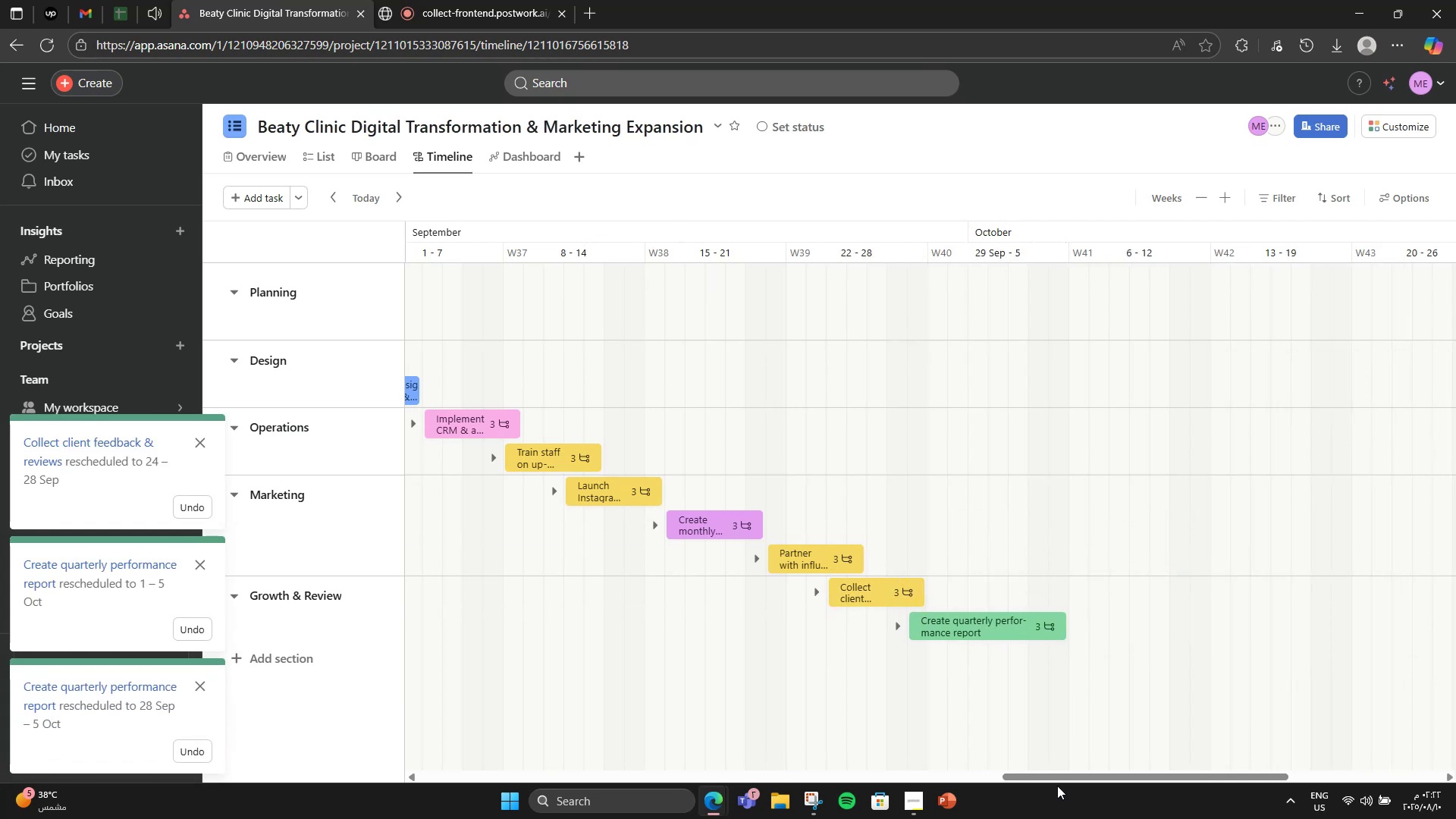 
left_click_drag(start_coordinate=[1062, 774], to_coordinate=[927, 737])
 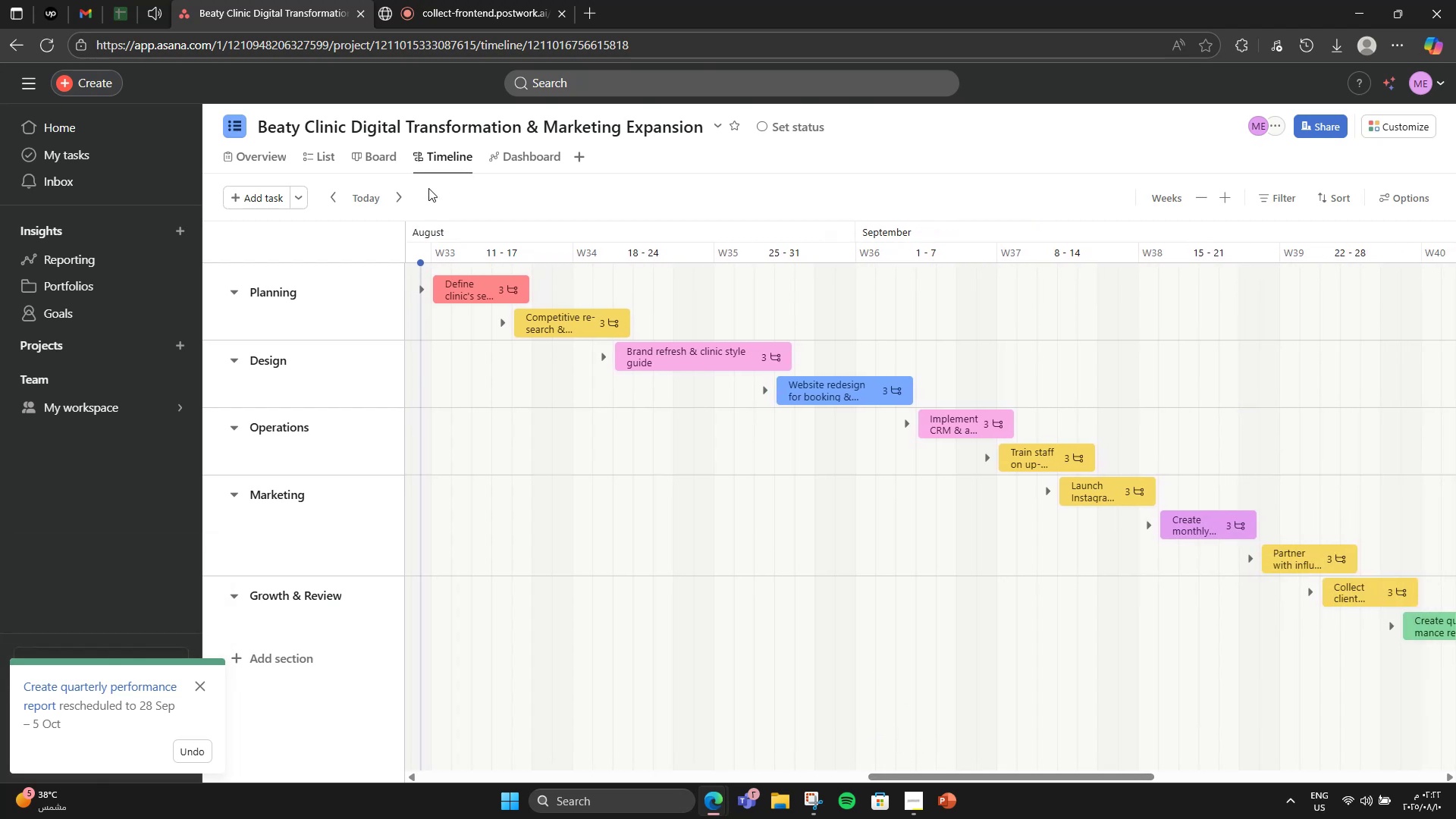 
left_click([377, 162])
 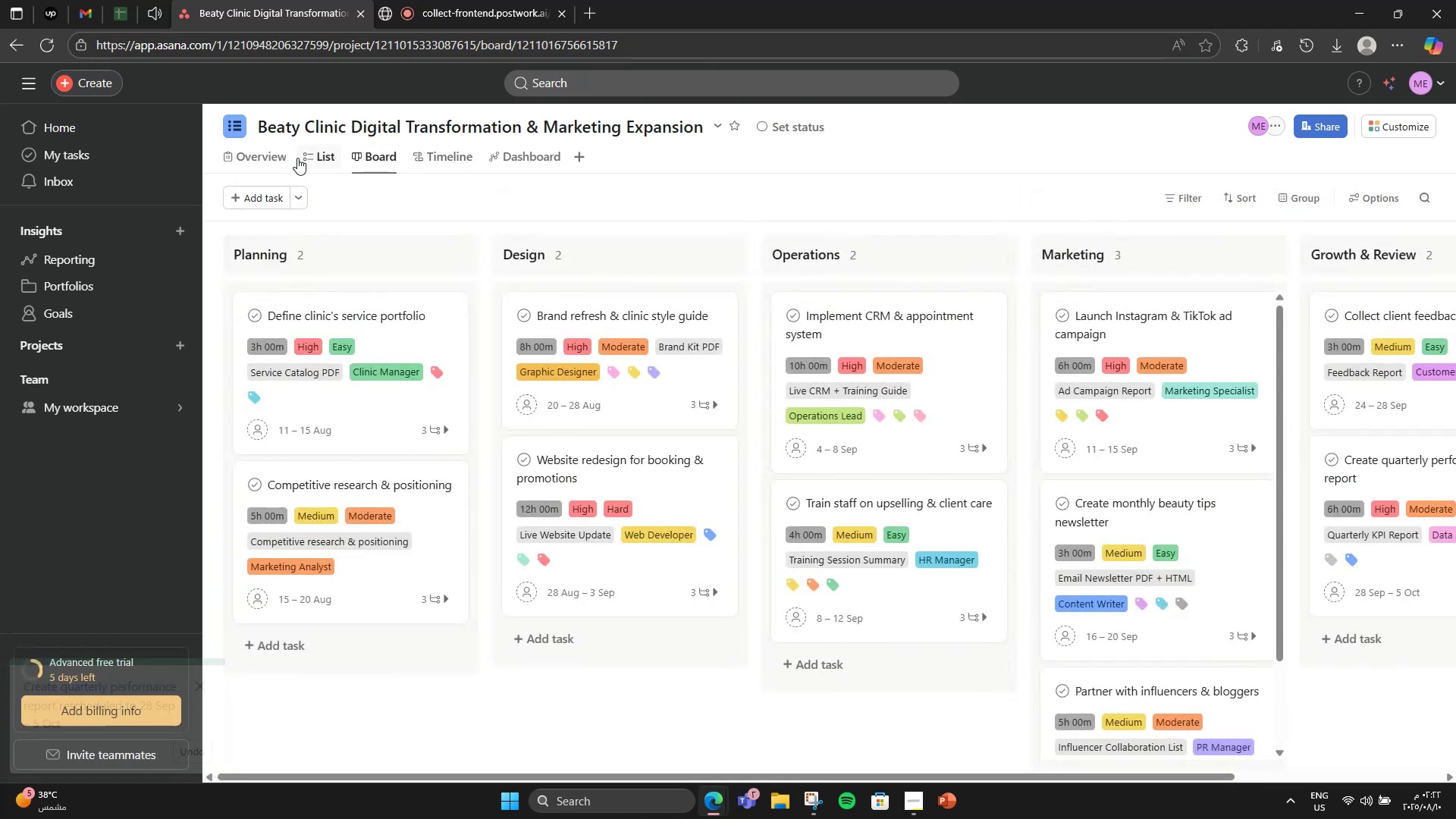 
left_click([275, 148])
 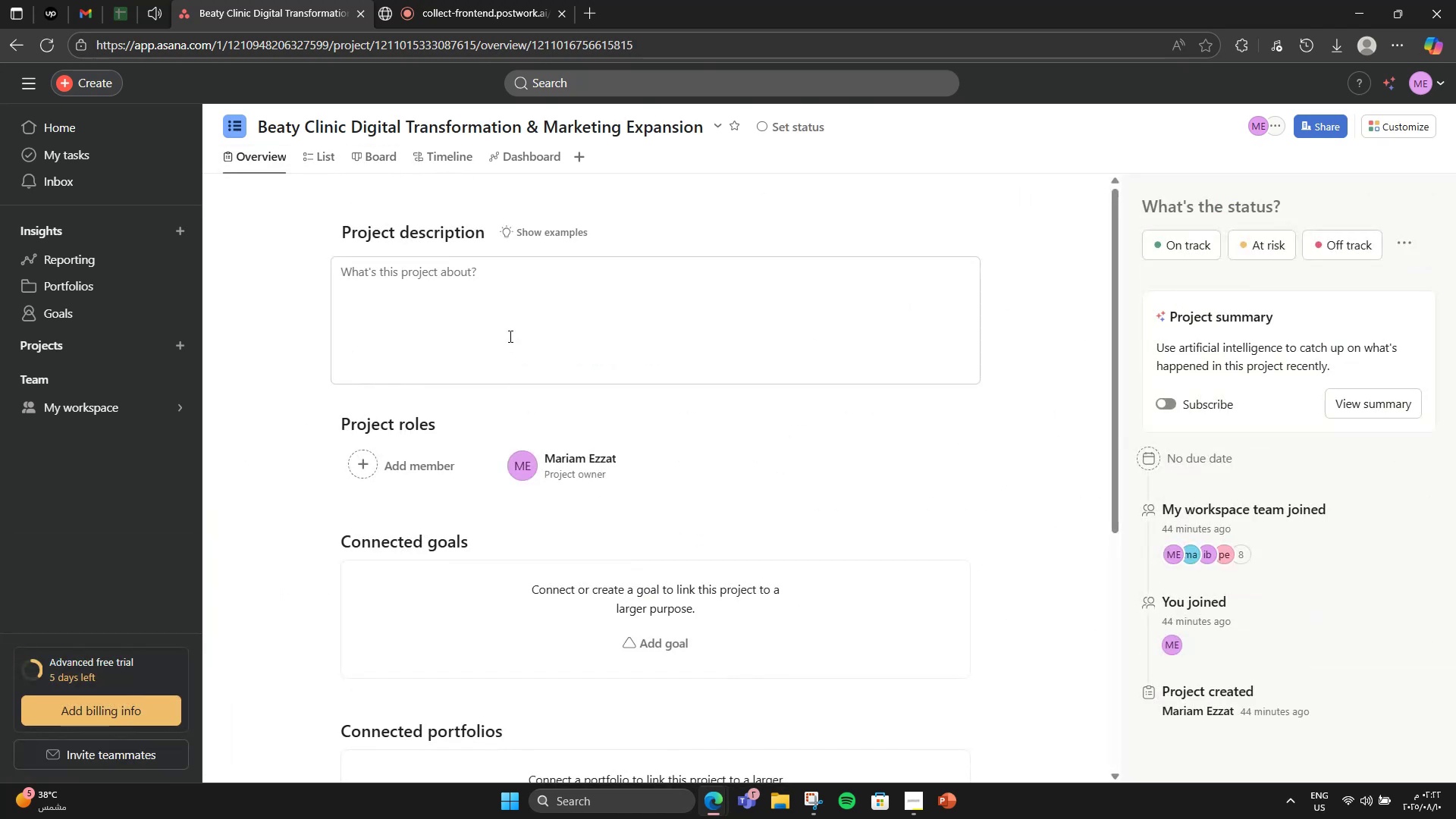 
left_click([509, 345])
 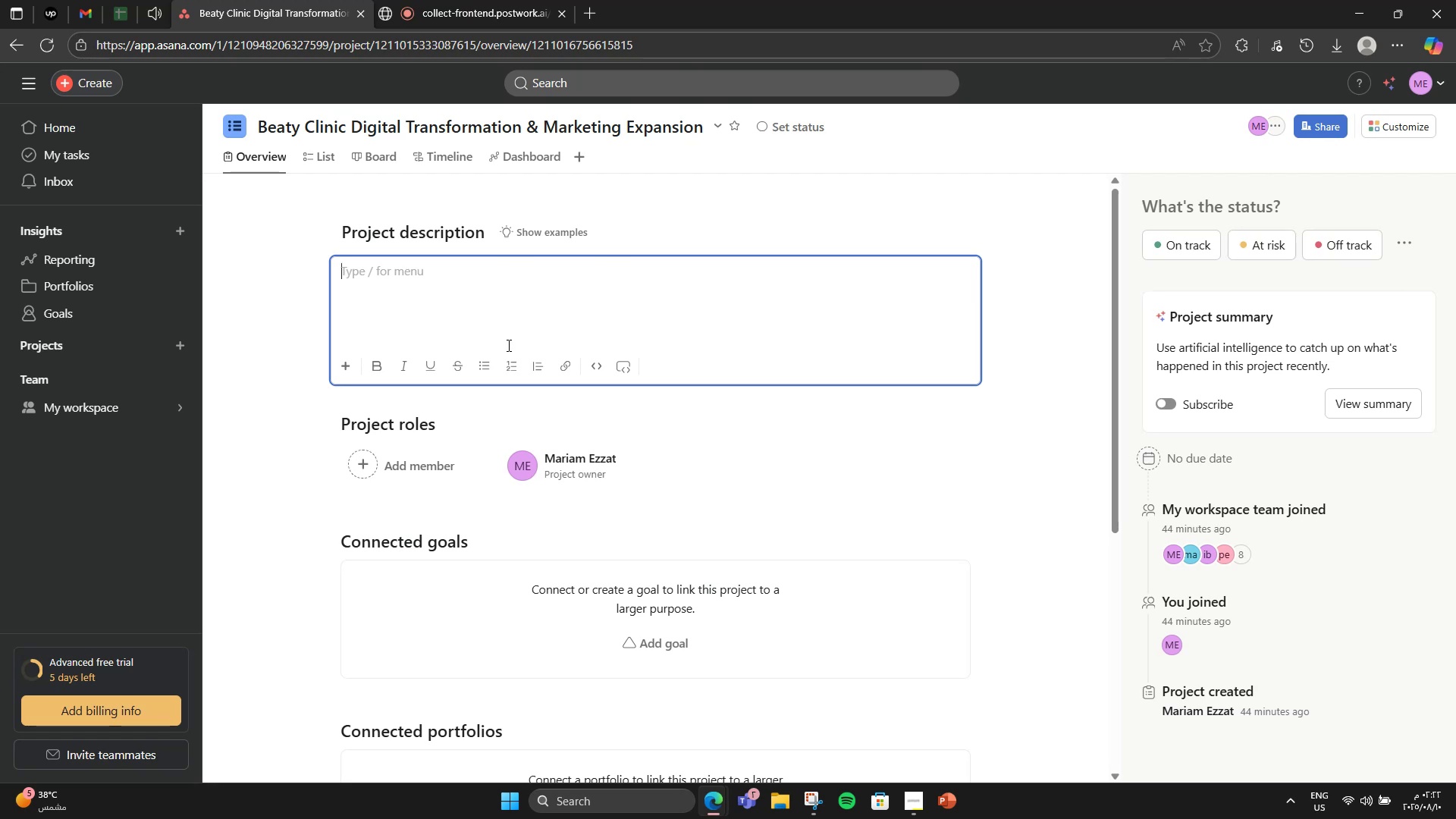 
wait(18.82)
 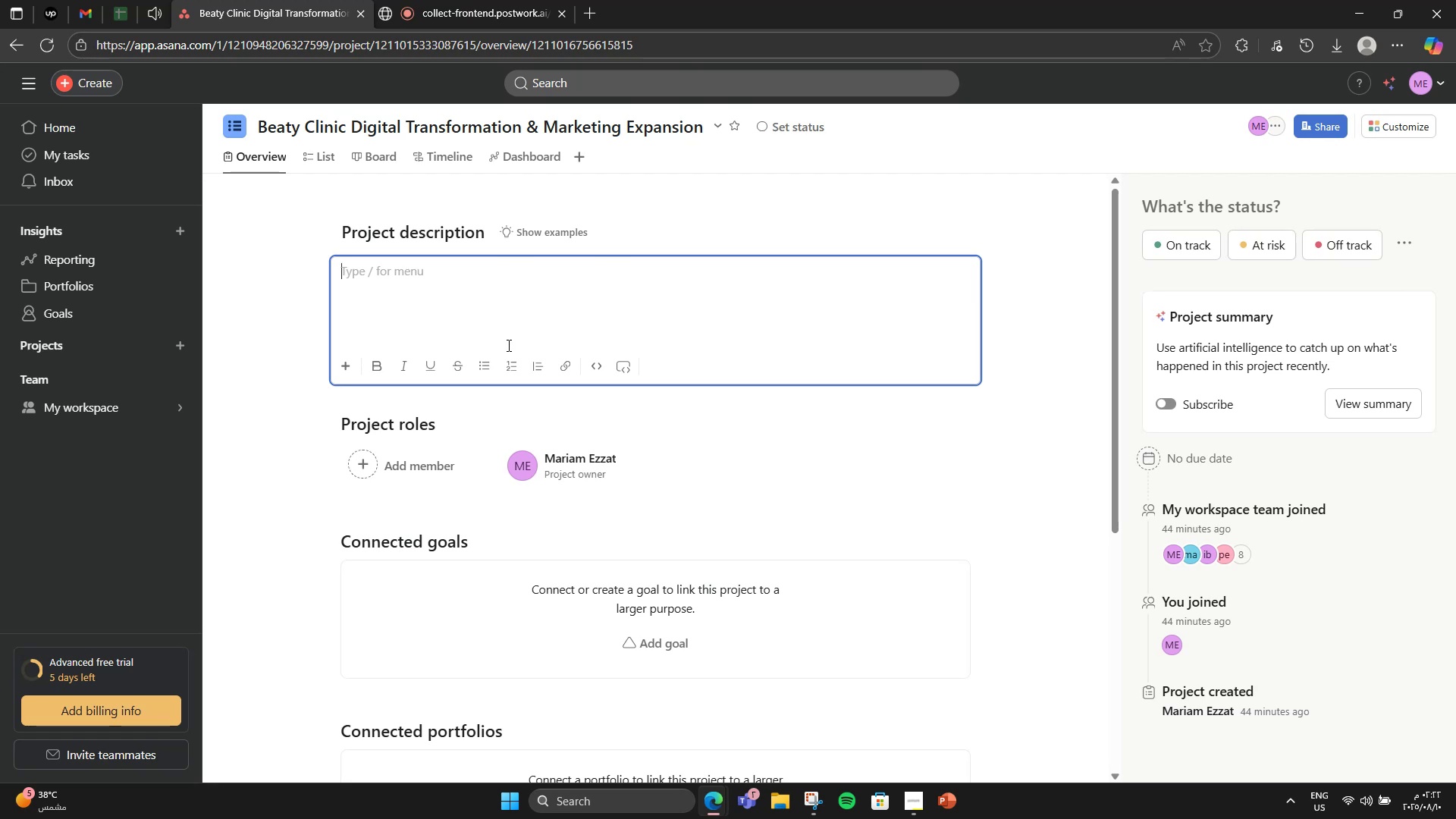 
left_click([355, 255])
 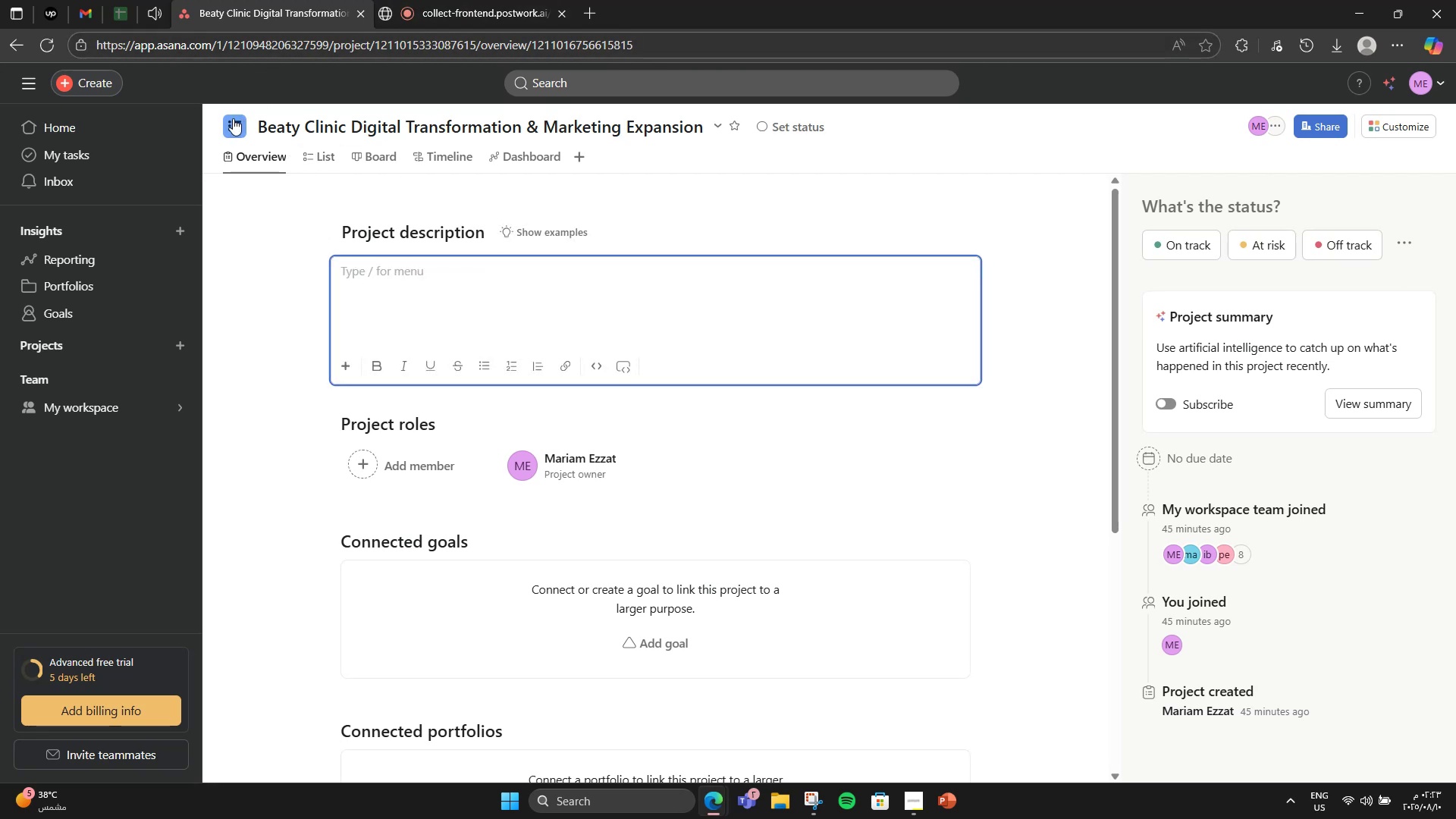 
left_click([719, 126])
 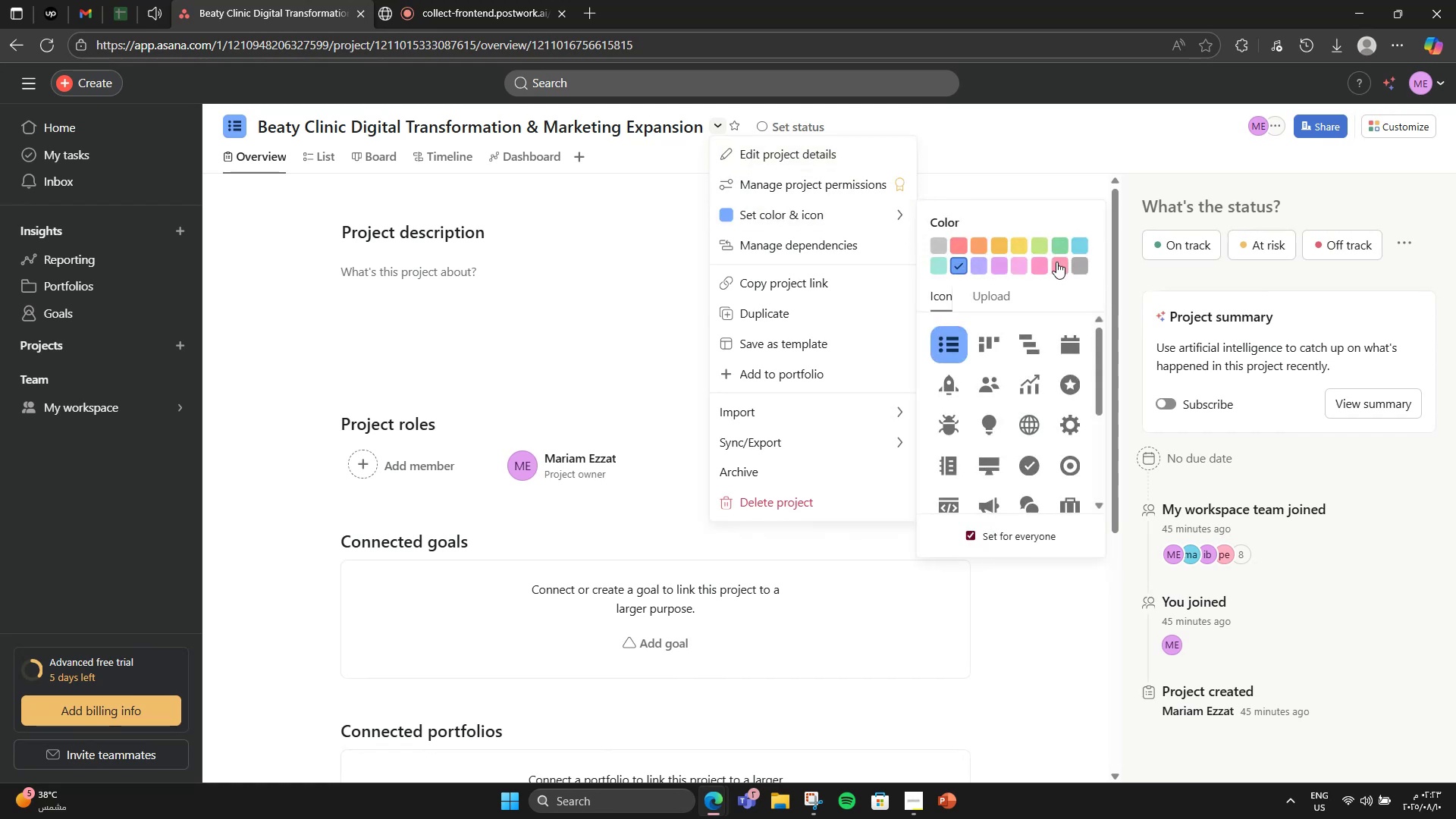 
left_click([1056, 266])
 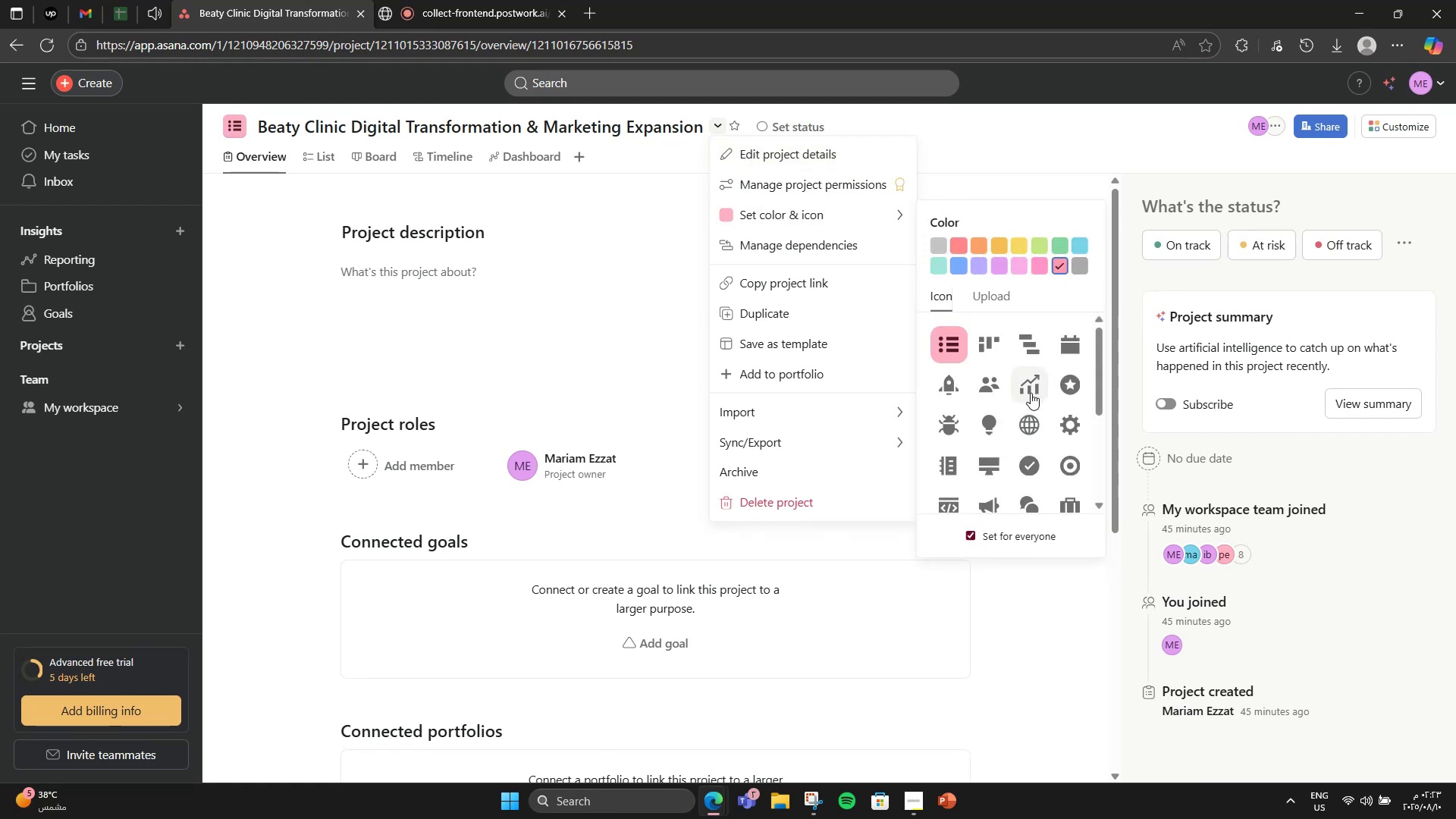 
left_click_drag(start_coordinate=[1028, 319], to_coordinate=[1027, 276])
 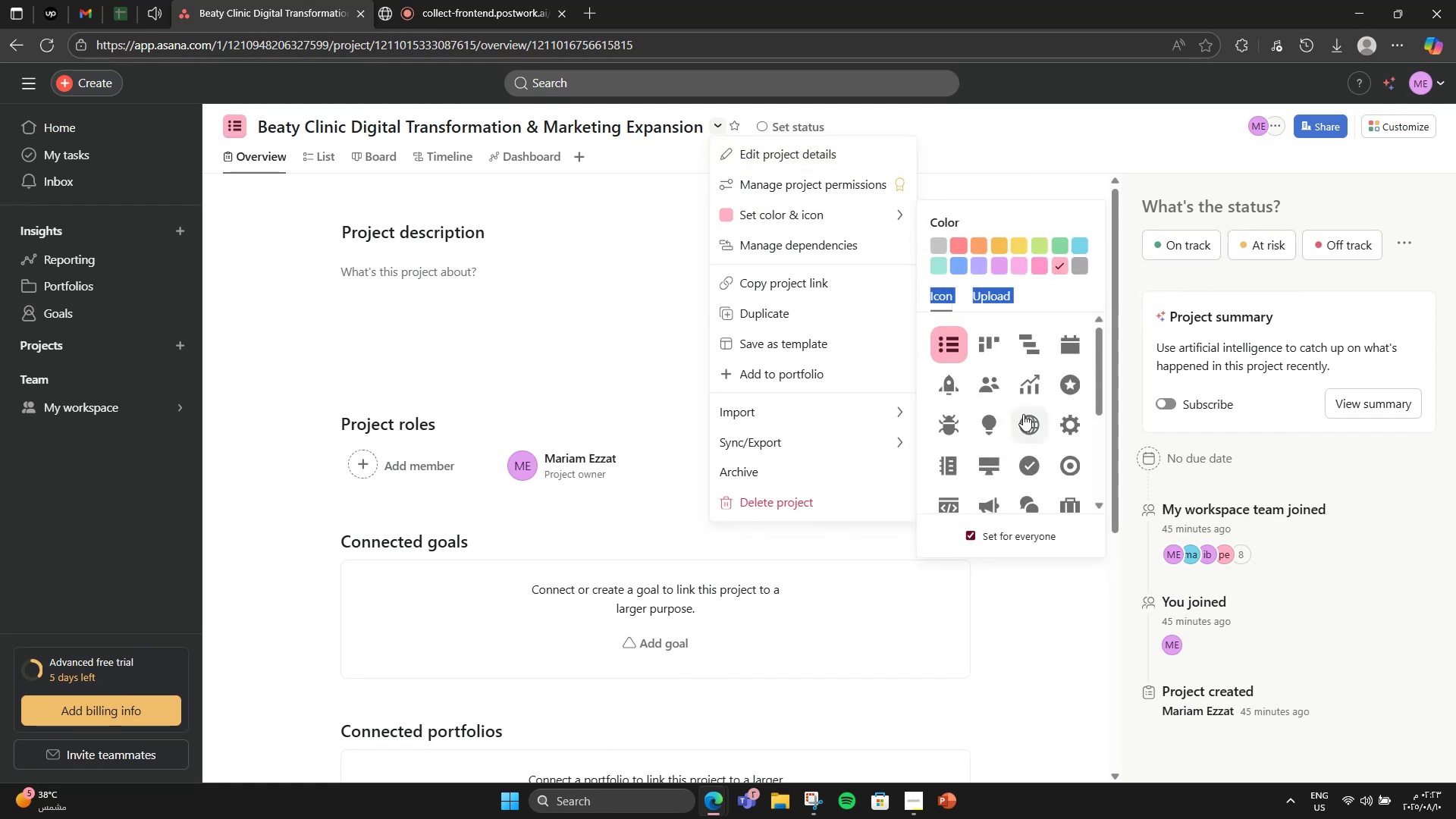 
left_click([1023, 414])
 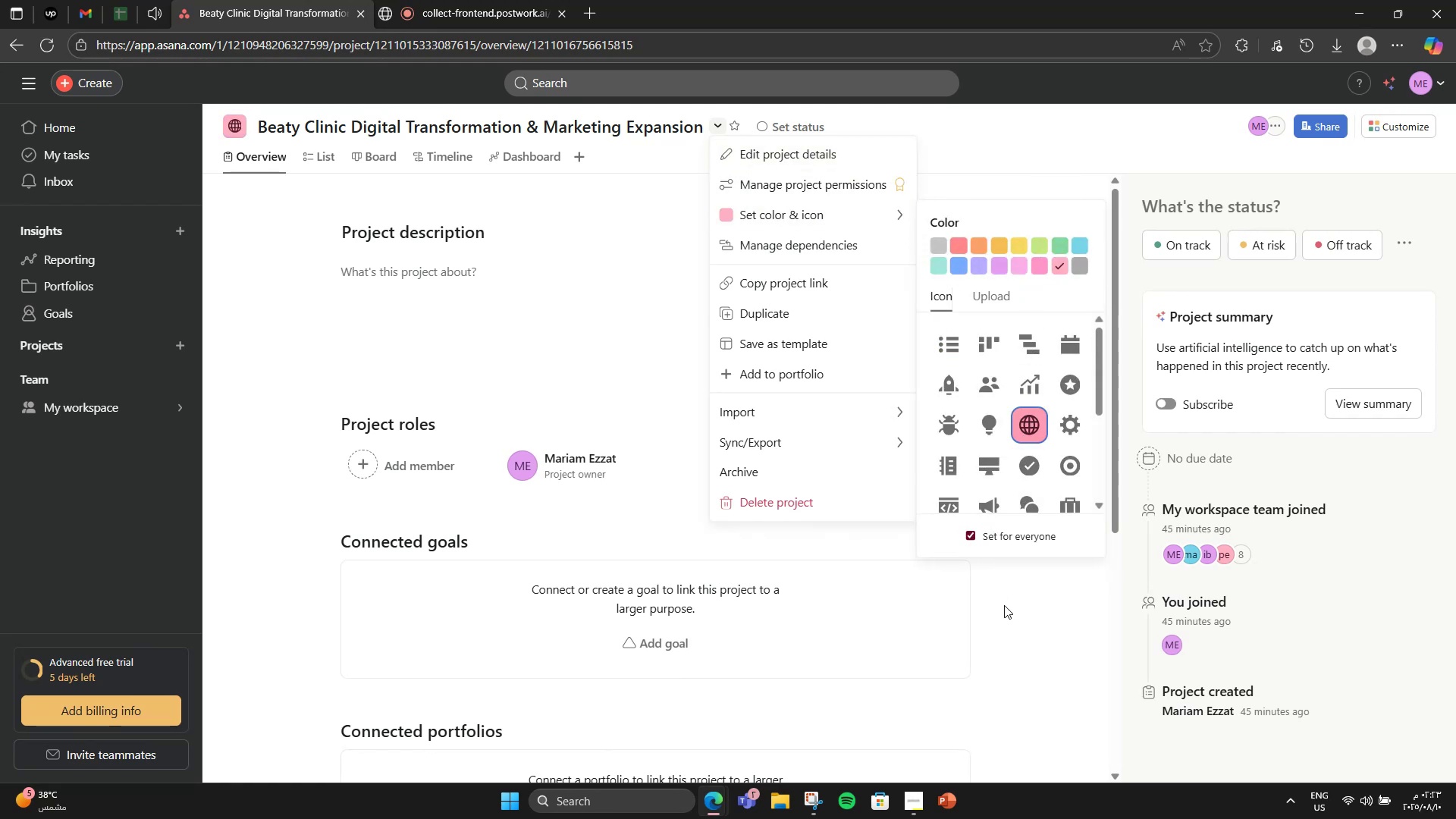 
scroll: coordinate [1029, 434], scroll_direction: down, amount: 2.0
 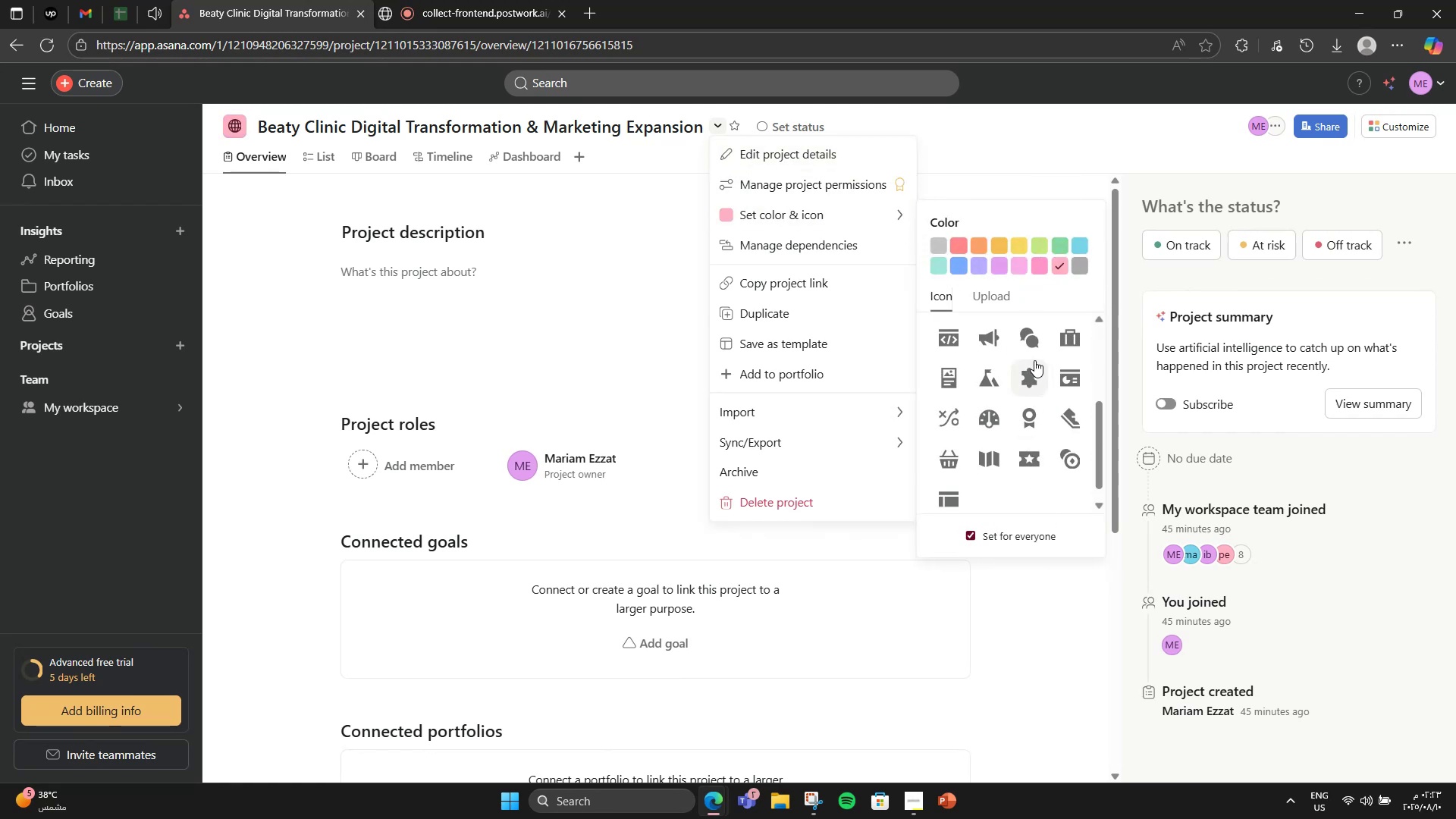 
left_click([1033, 377])
 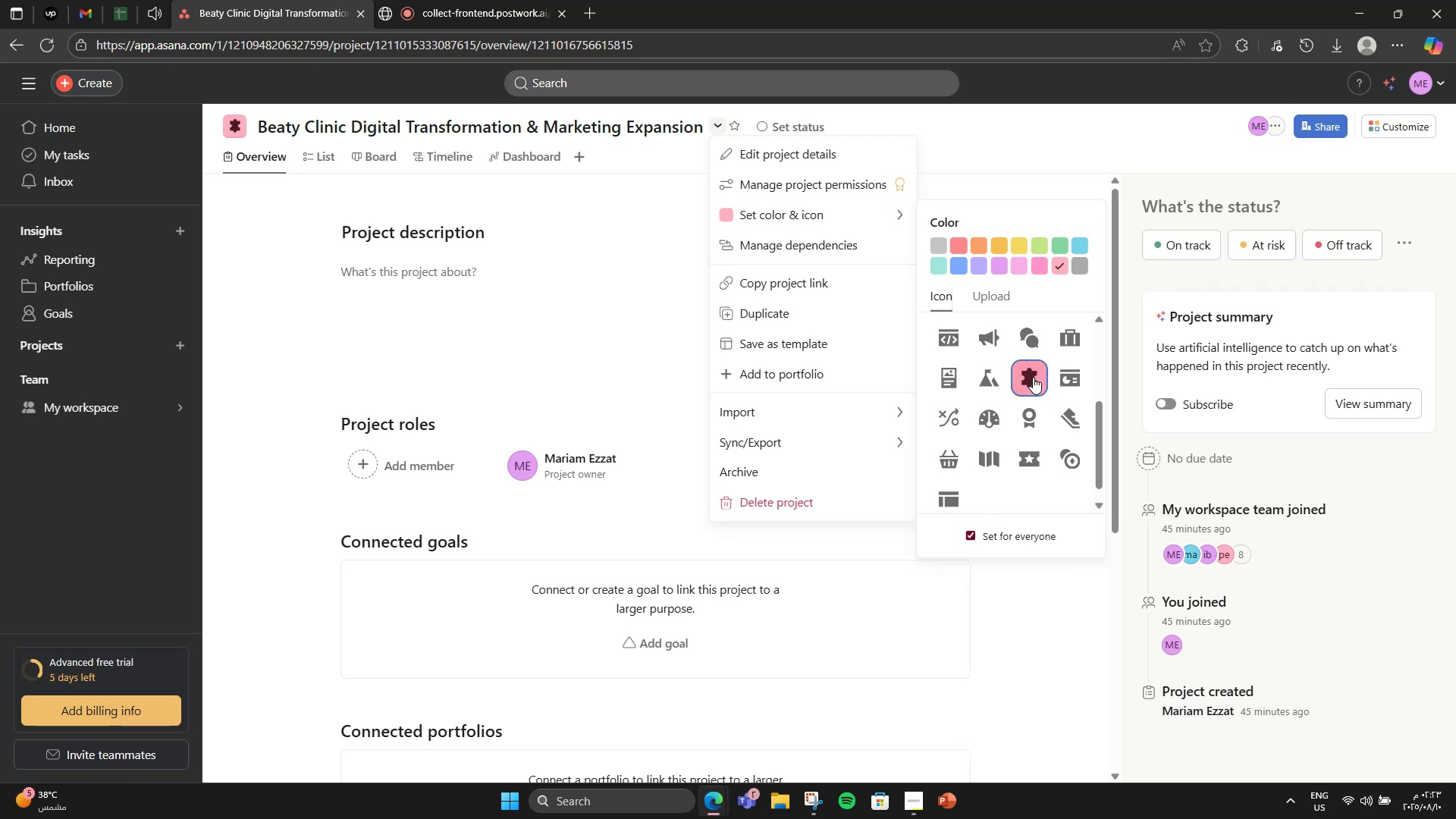 
left_click([1033, 377])
 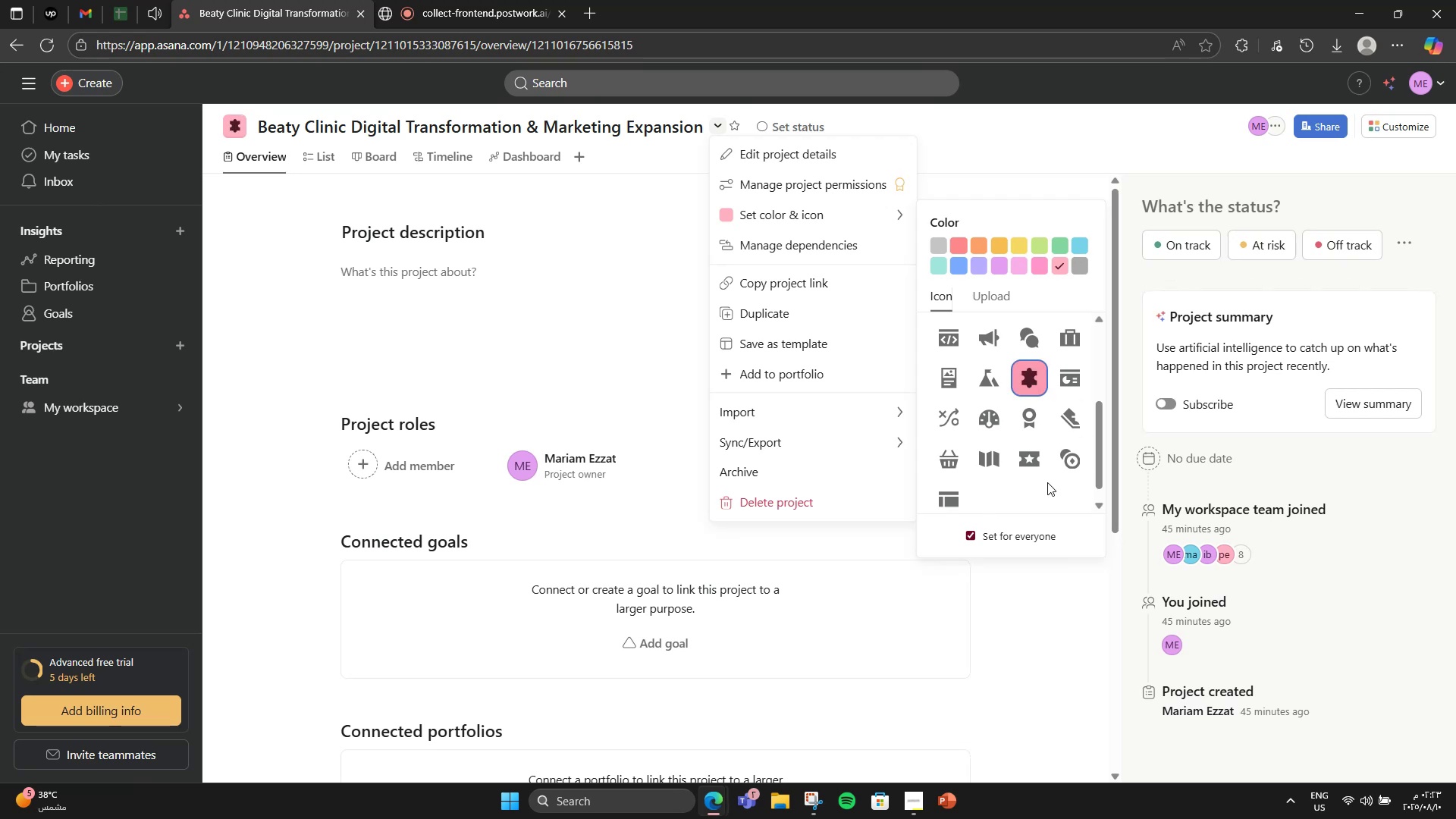 
left_click([1018, 447])
 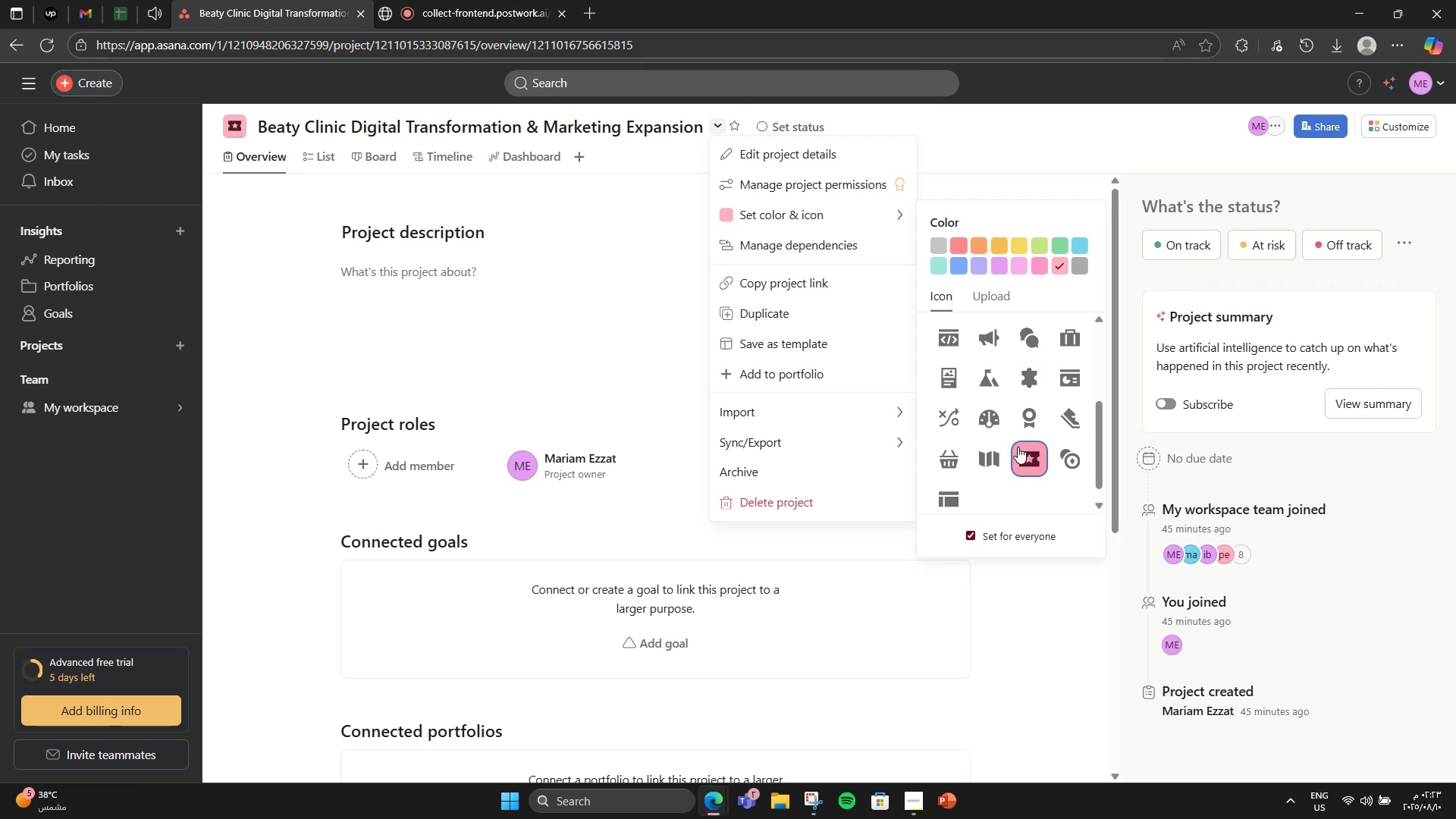 
scroll: coordinate [1019, 450], scroll_direction: up, amount: 3.0
 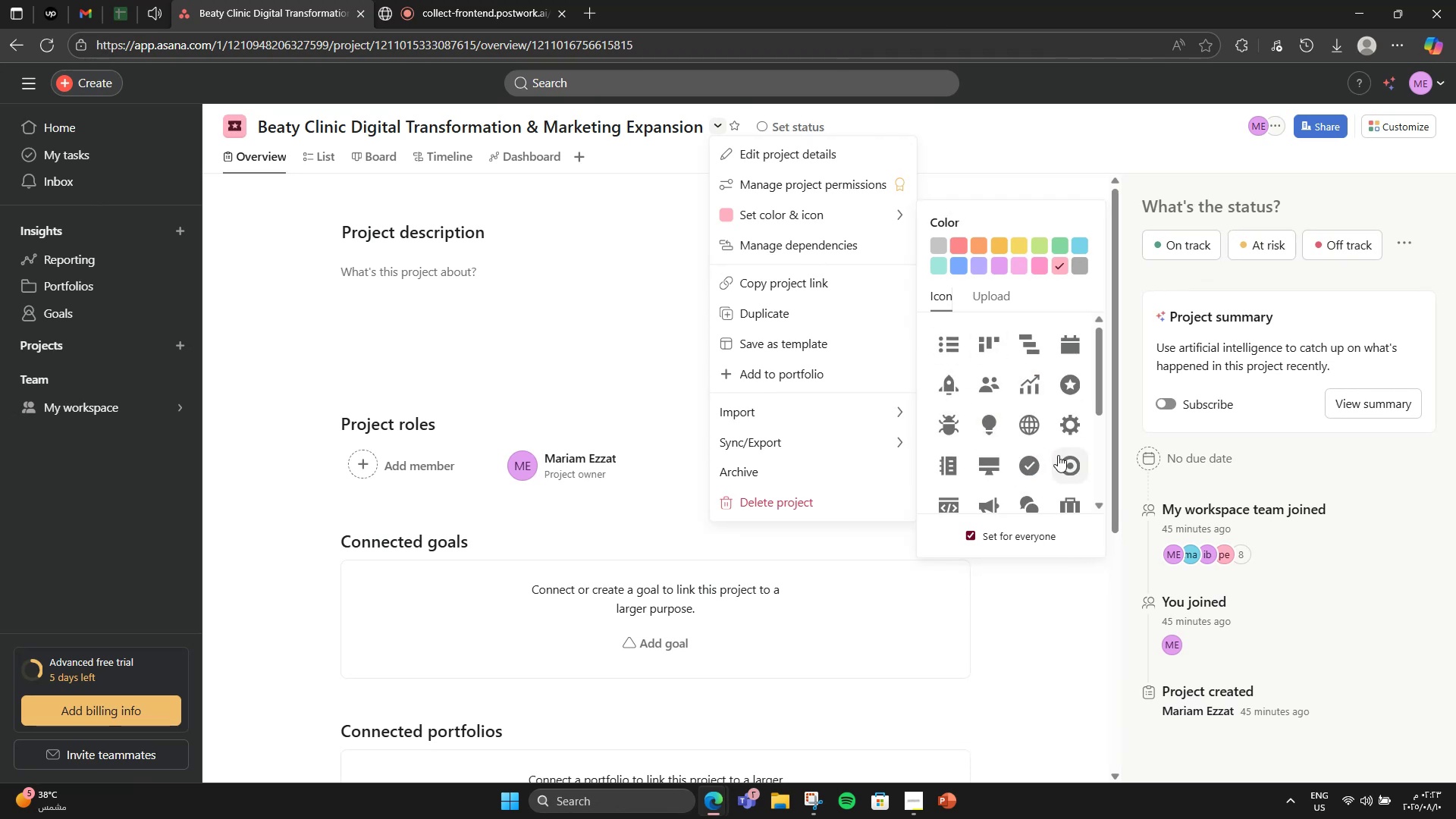 
left_click([1072, 379])
 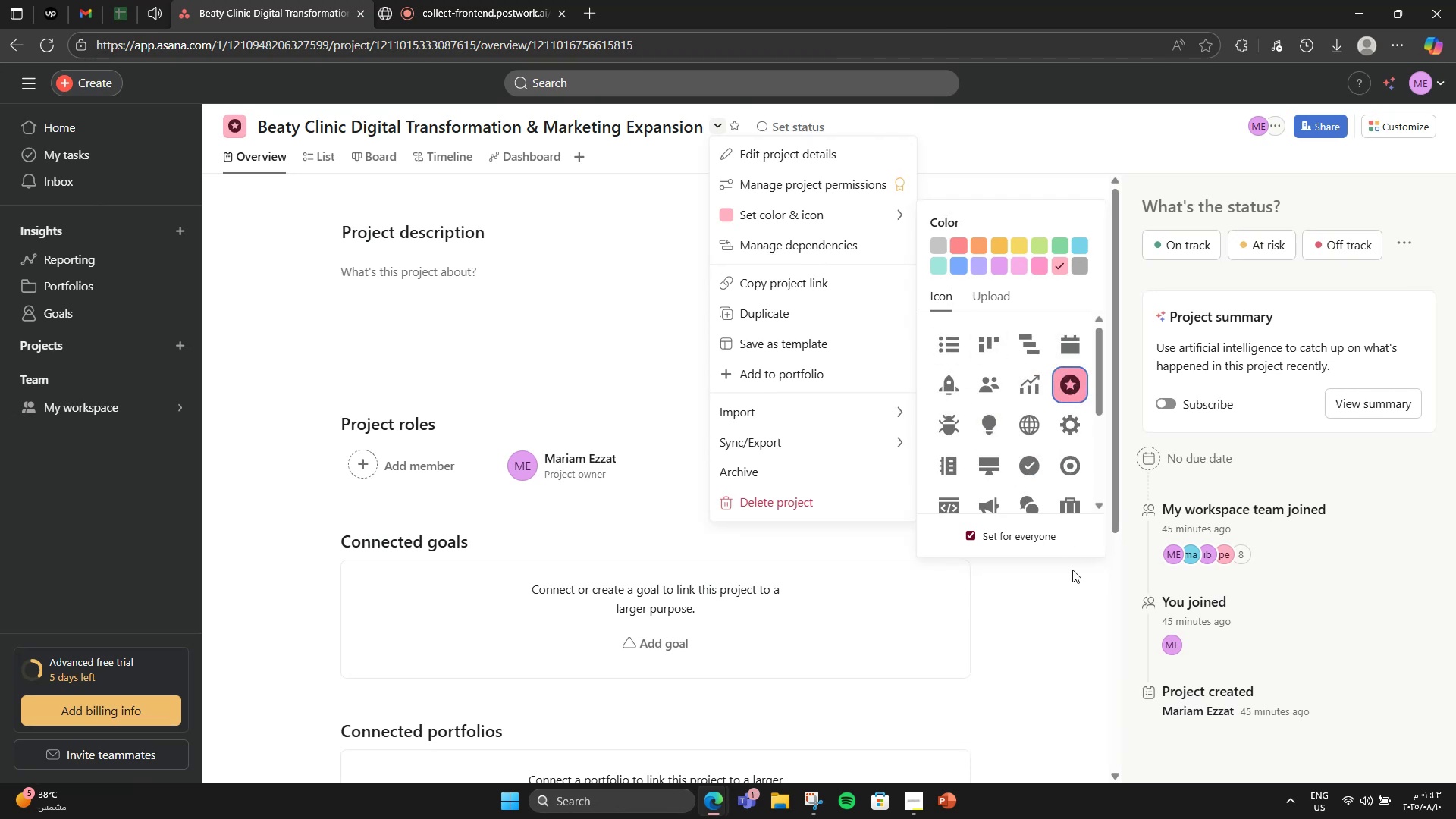 
left_click([1072, 570])
 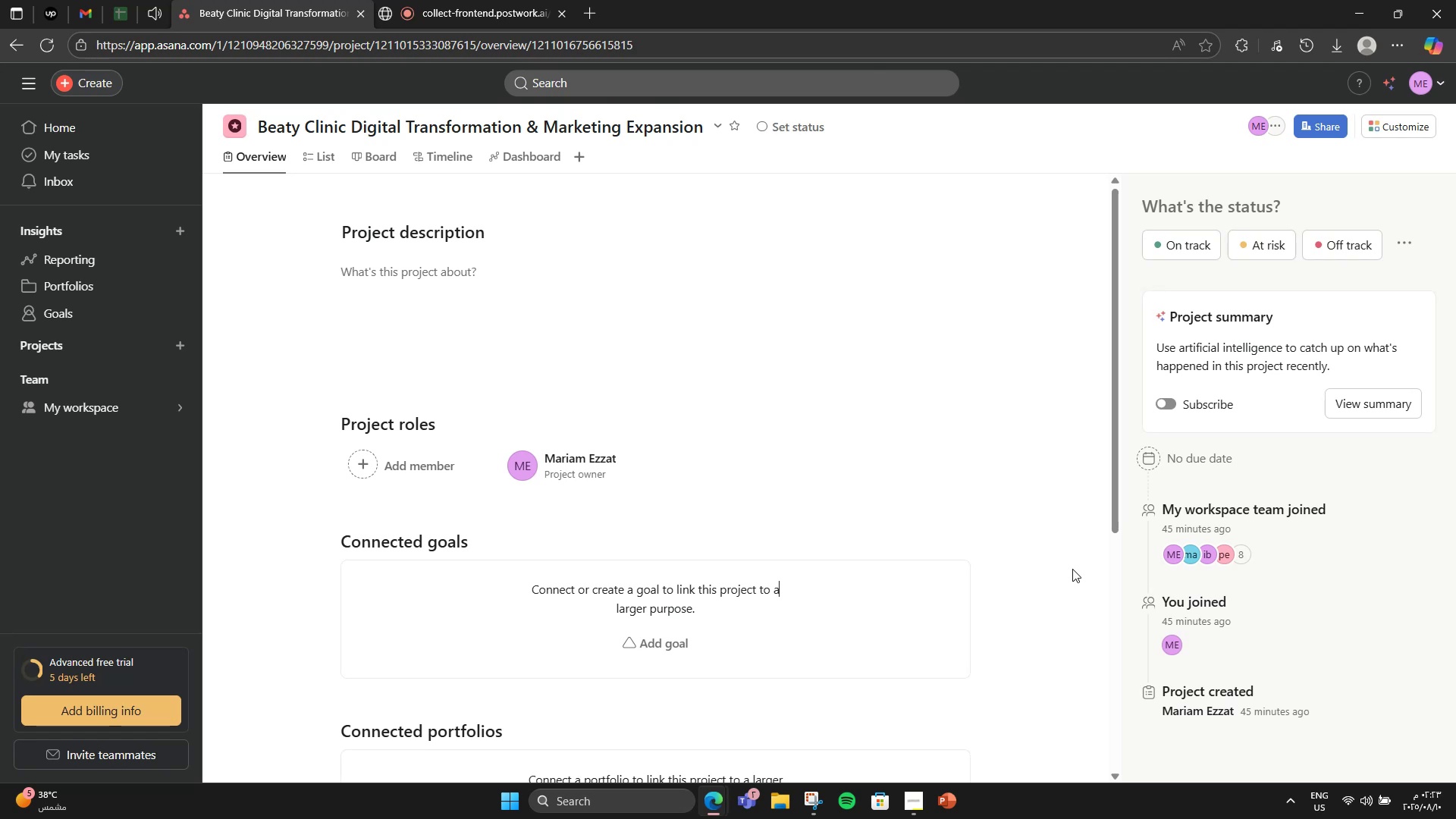 
wait(5.45)
 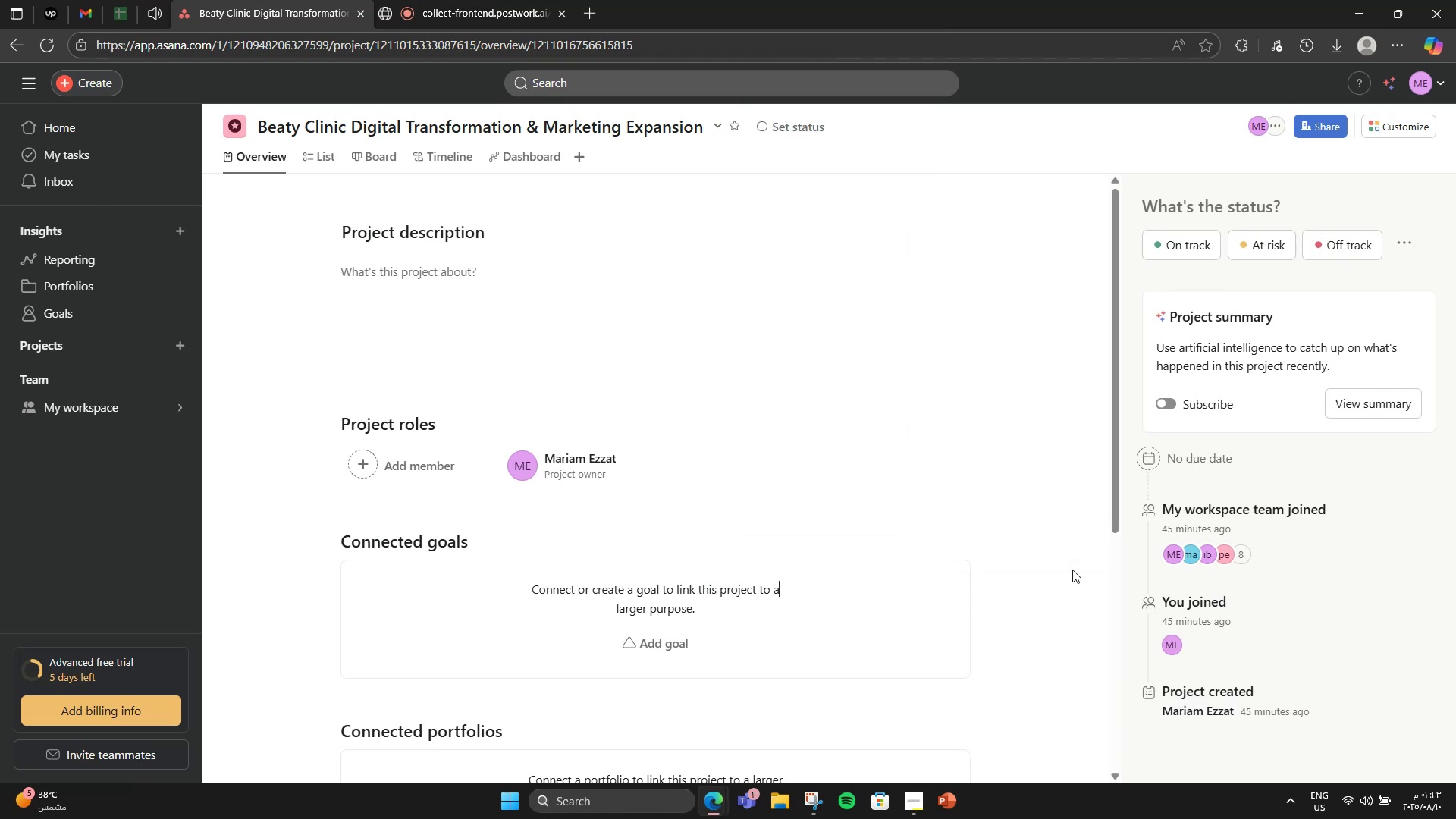 
left_click([494, 312])
 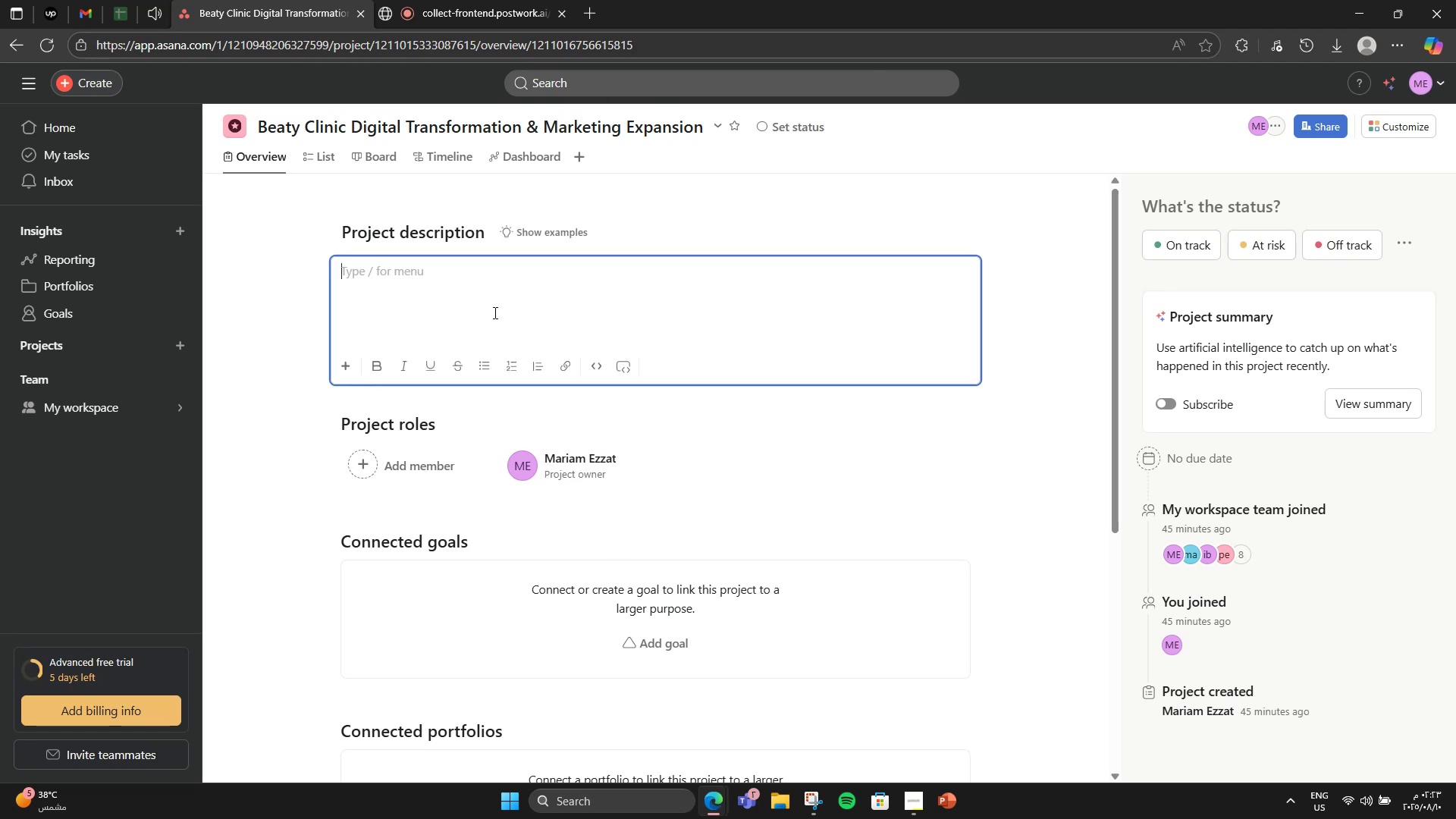 
type(Te )
key(Backspace)
key(Backspace)
type(he Beaty Clinic Digitl )
key(Backspace)
key(Backspace)
type(al Trand)
key(Backspace)
type(sformation & Marketing Expansion project Focuses on modernzng )
key(Backspace)
key(Backspace)
key(Backspace)
type(ing )
 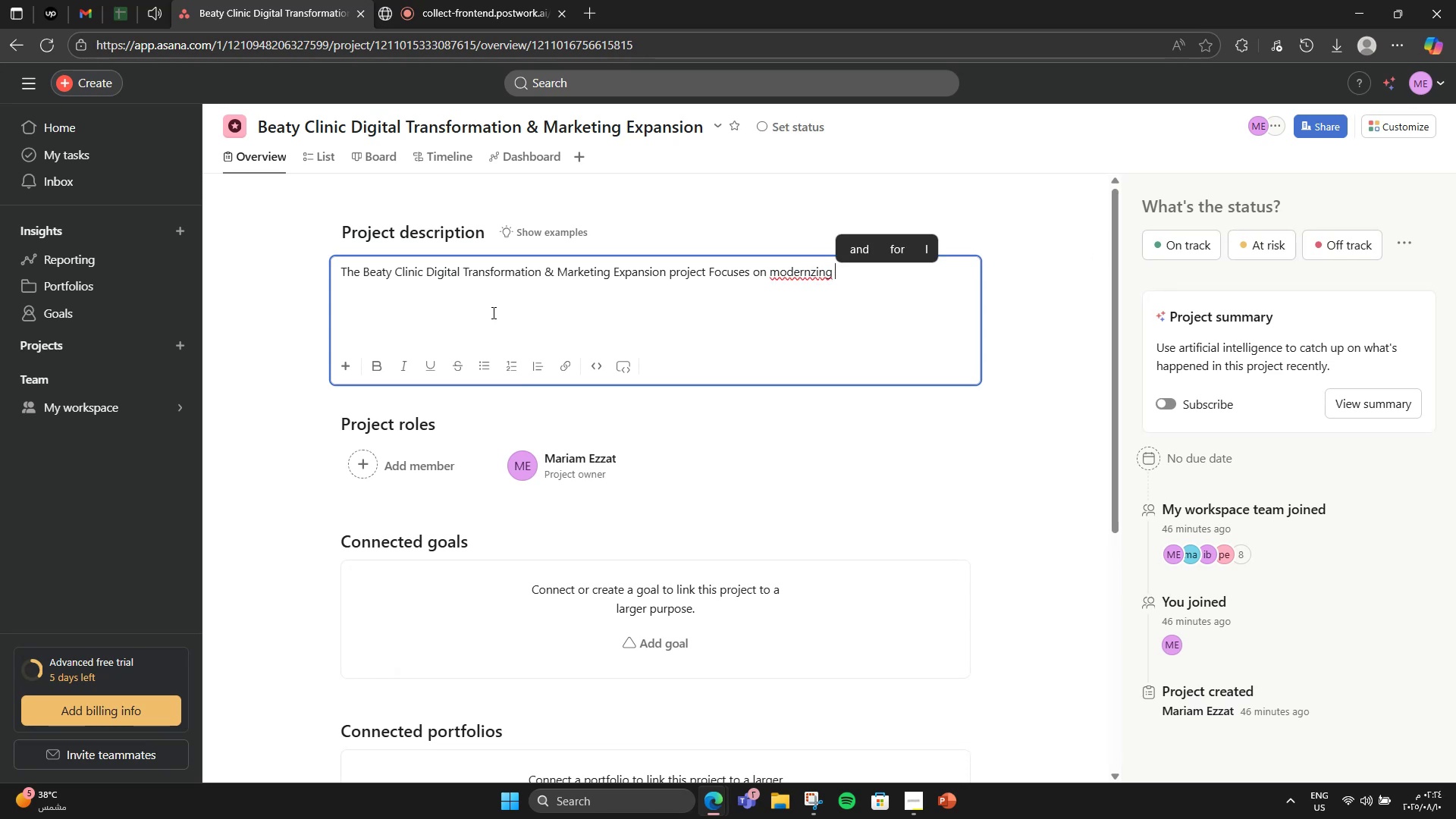 
hold_key(key=ControlRight, duration=0.78)
 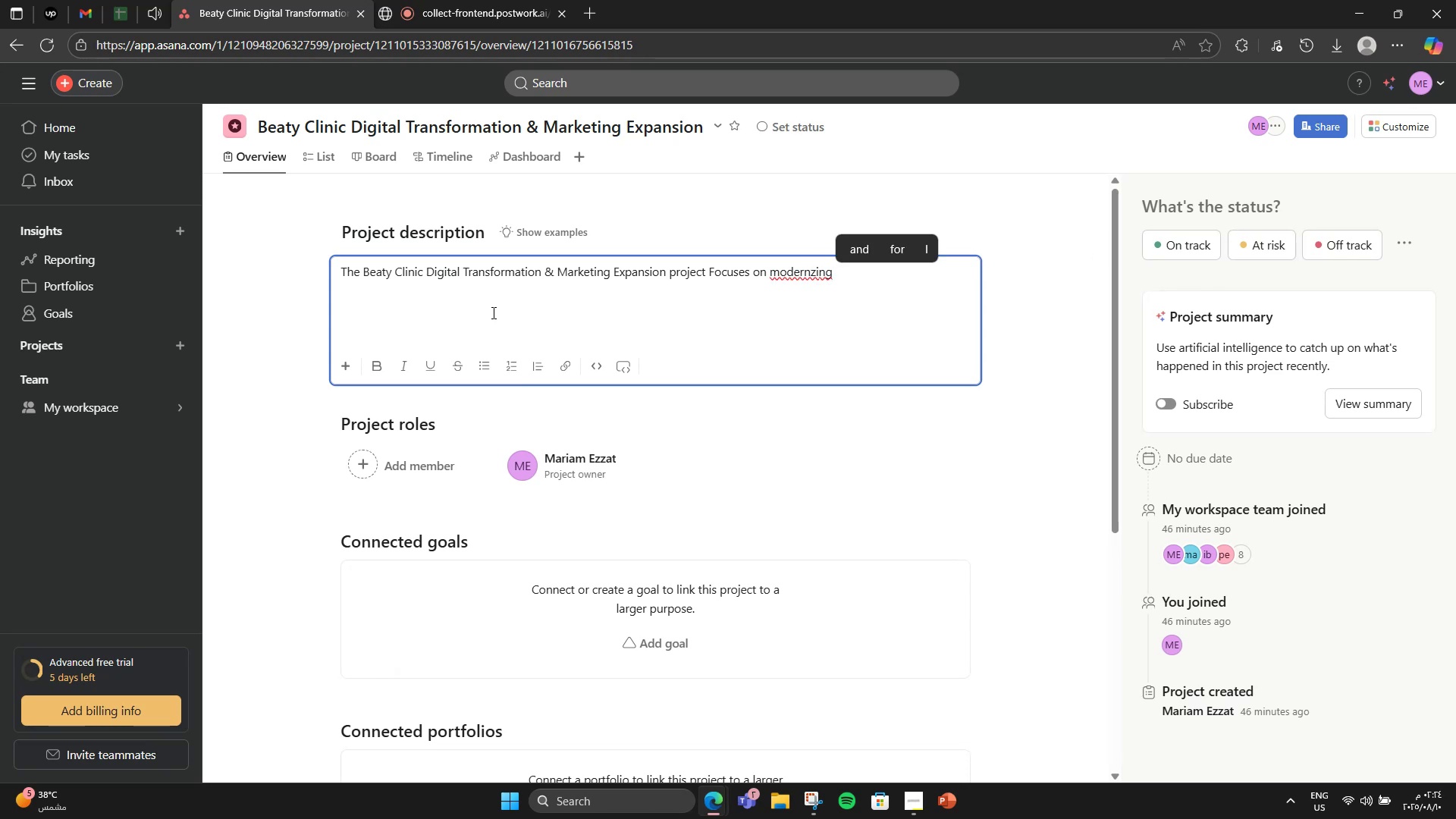 
key(ArrowLeft)
 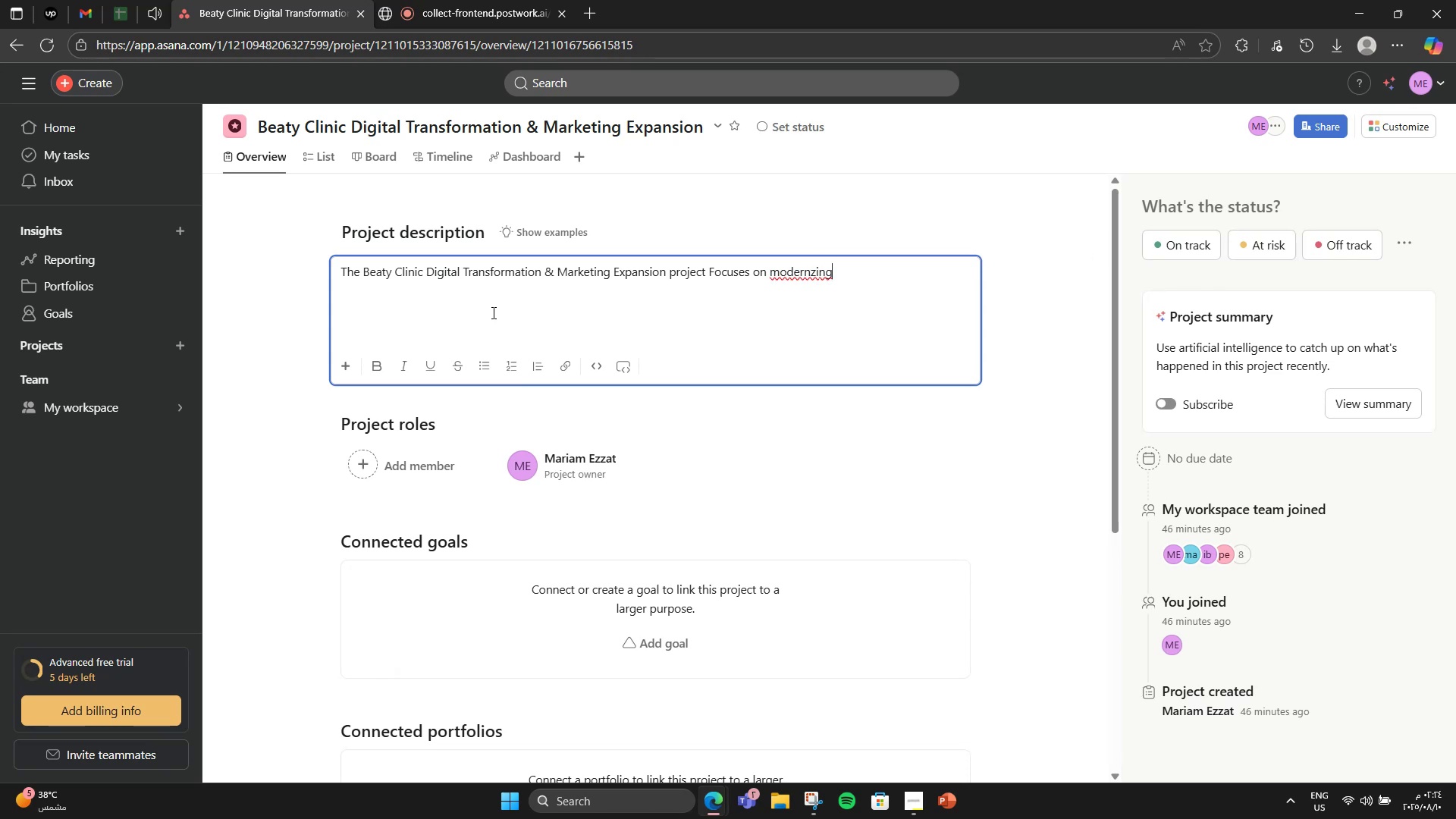 
key(ArrowLeft)
 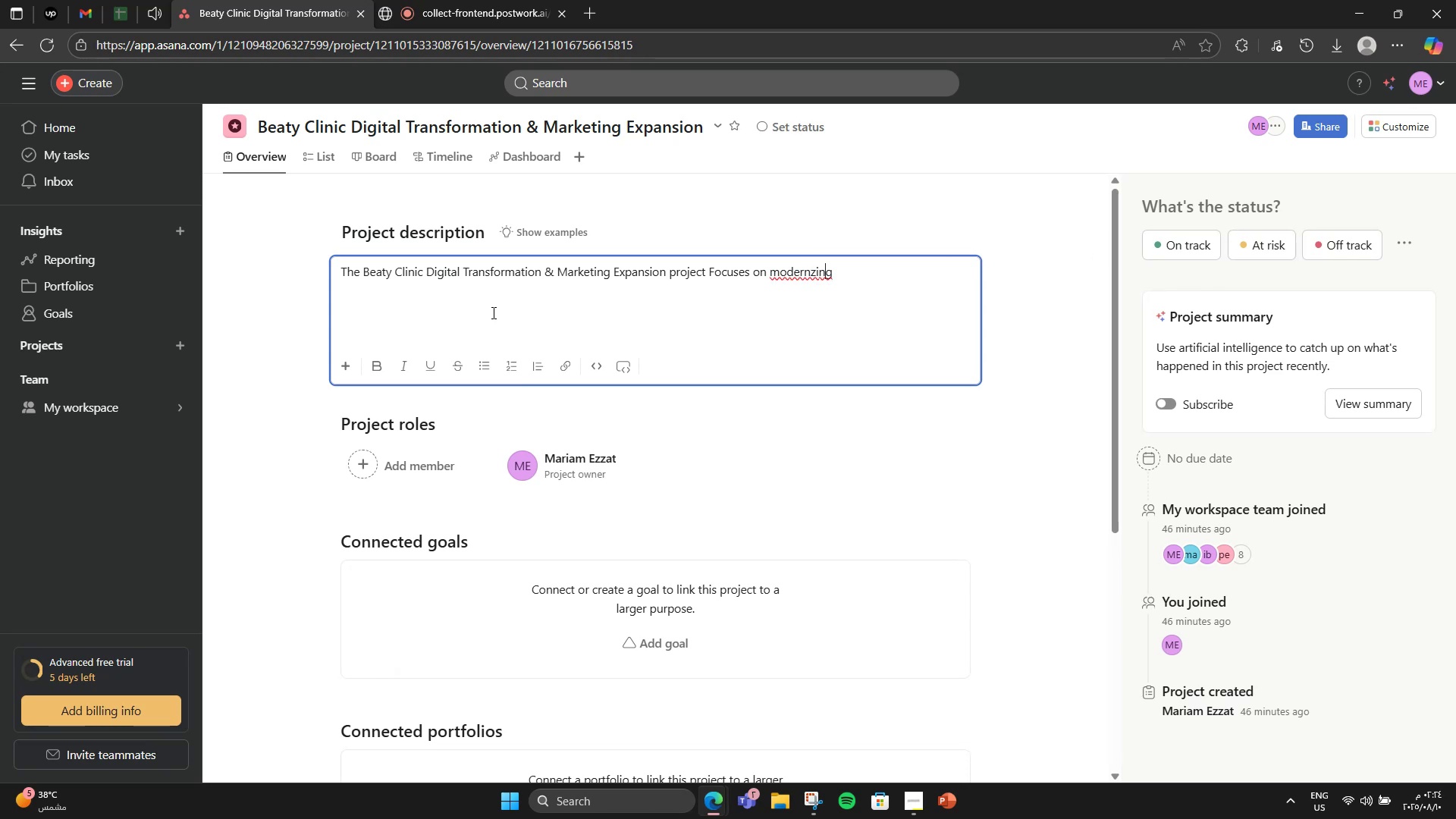 
key(ArrowLeft)
 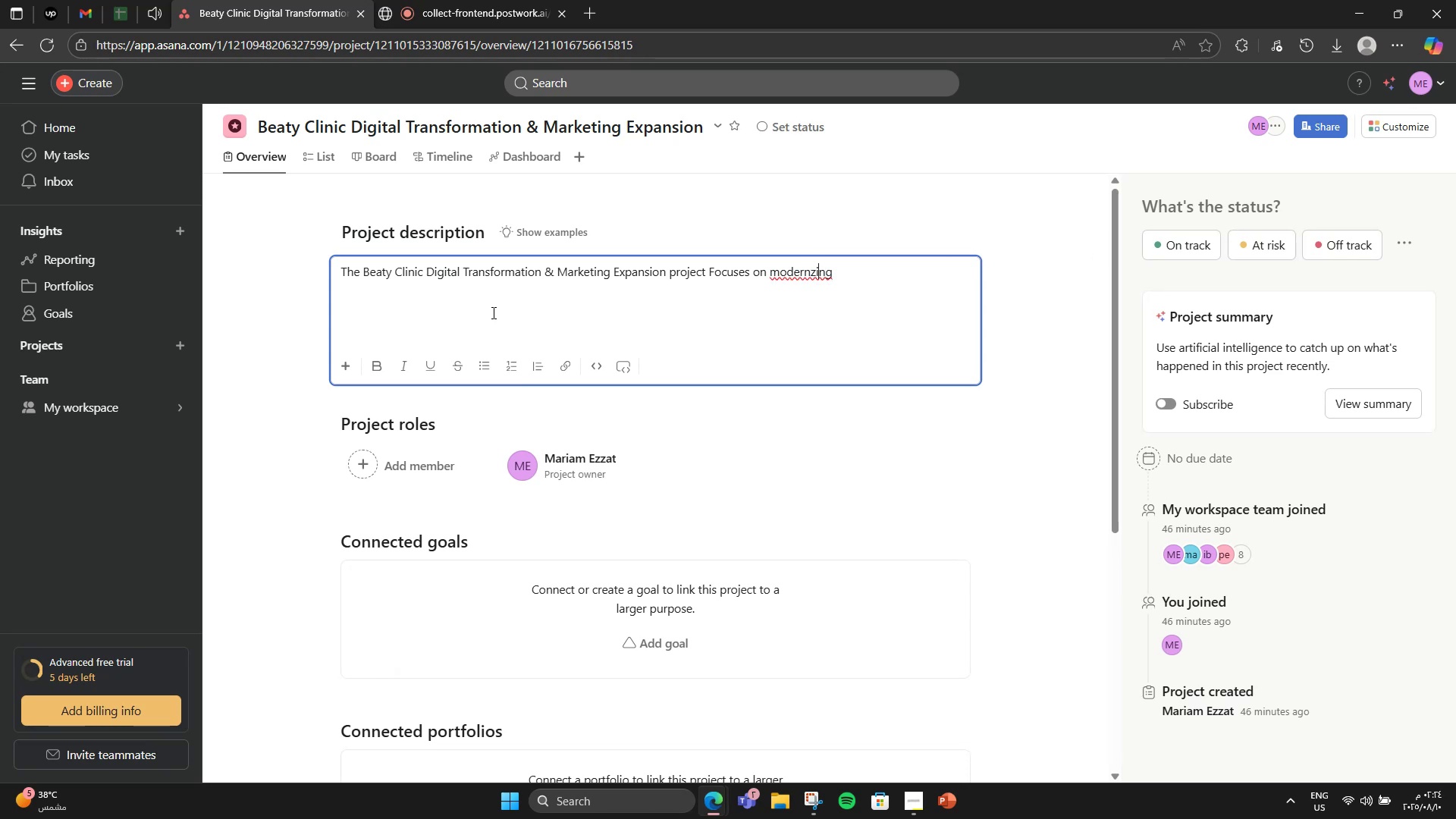 
key(ArrowLeft)
 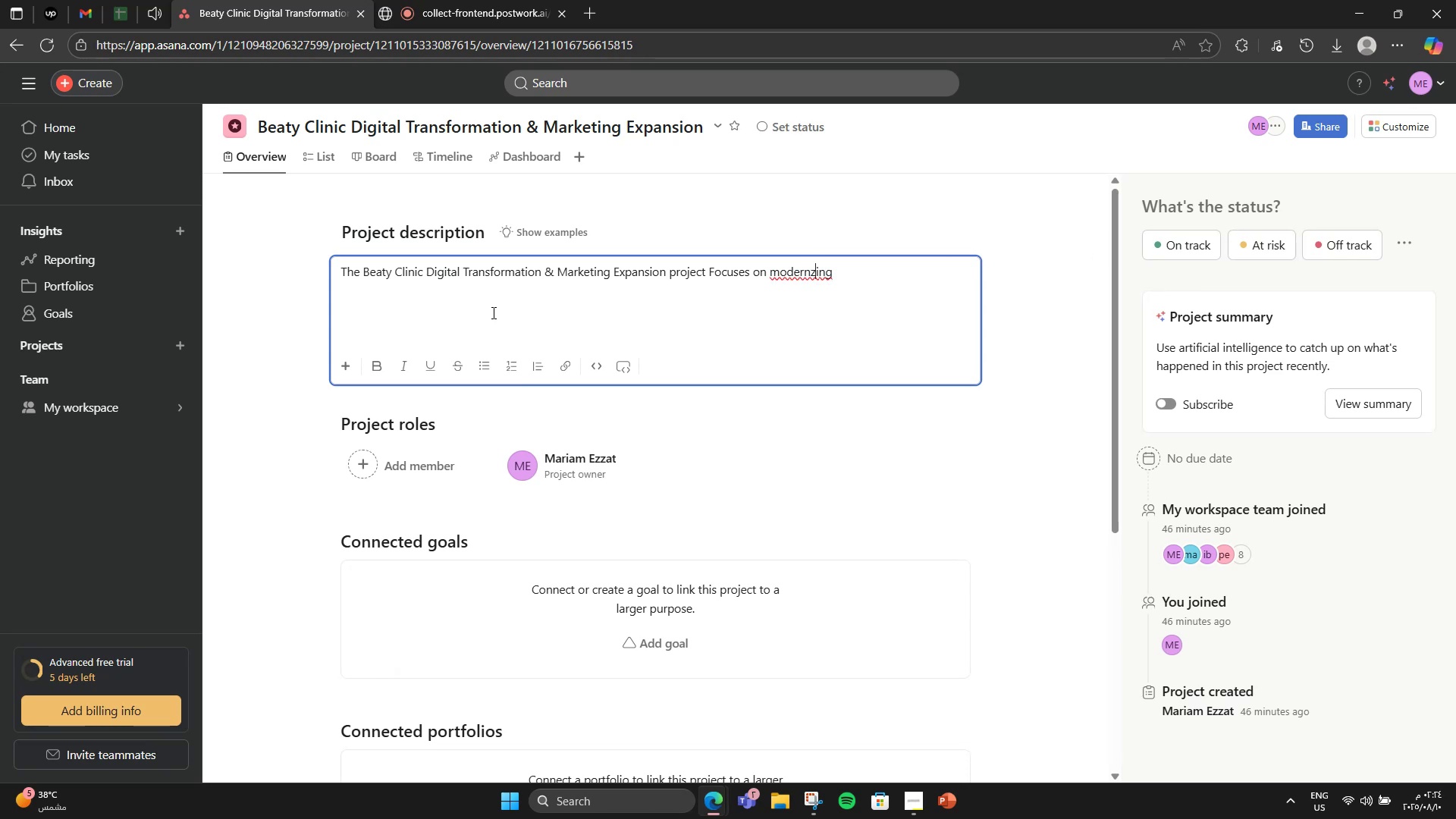 
key(ArrowLeft)
 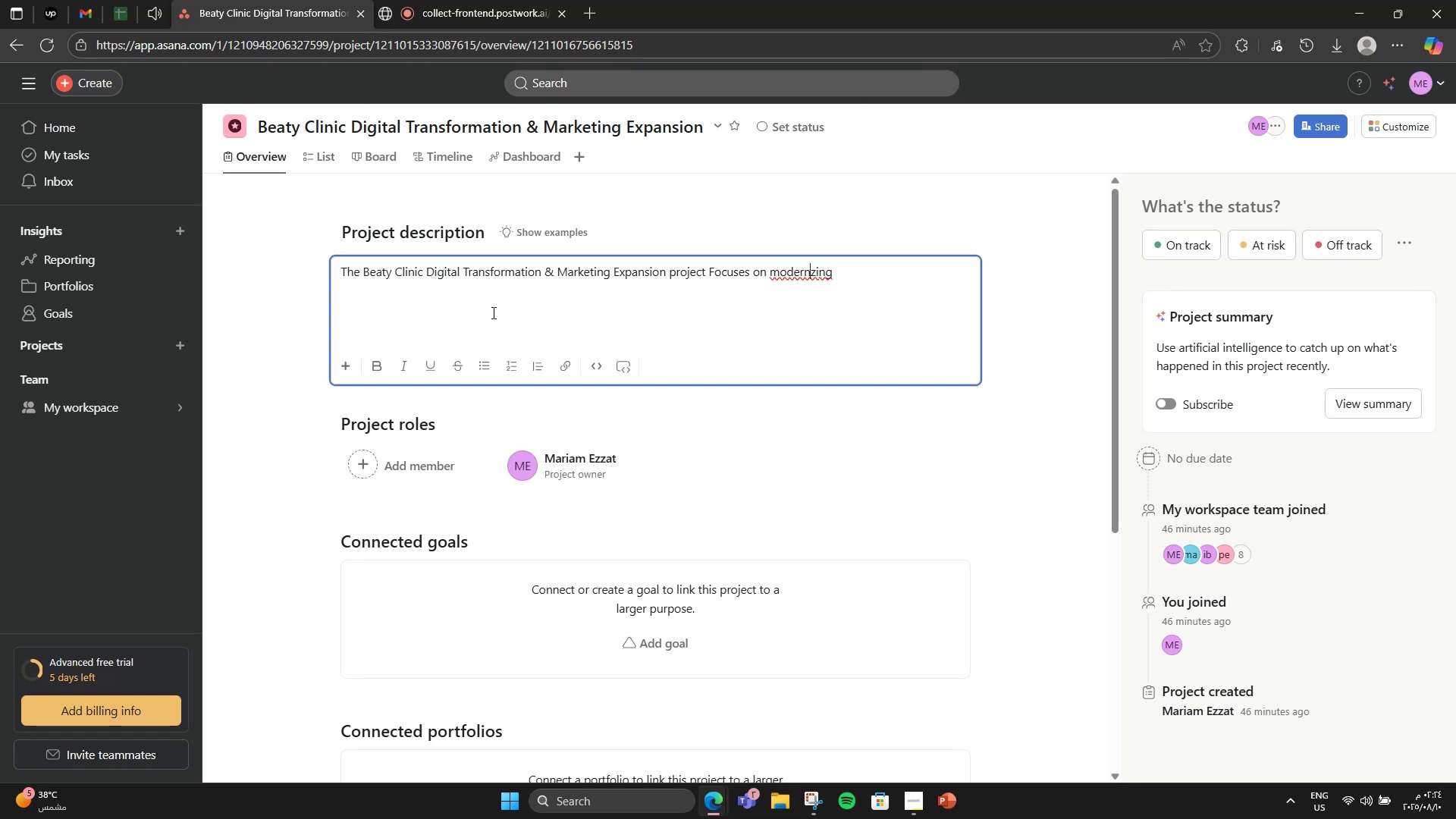 
type(ithe clinic's operational system's )
key(Backspace)
key(Backspace)
key(Backspace)
key(Backspace)
type(,s)
key(Backspace)
key(Backspace)
type(ms )
key(Backspace)
type(, enhancing its brand image )
key(Backspace)
type(, and ec)
key(Backspace)
type(xecution)
key(Backspace)
key(Backspace)
type(ng )
 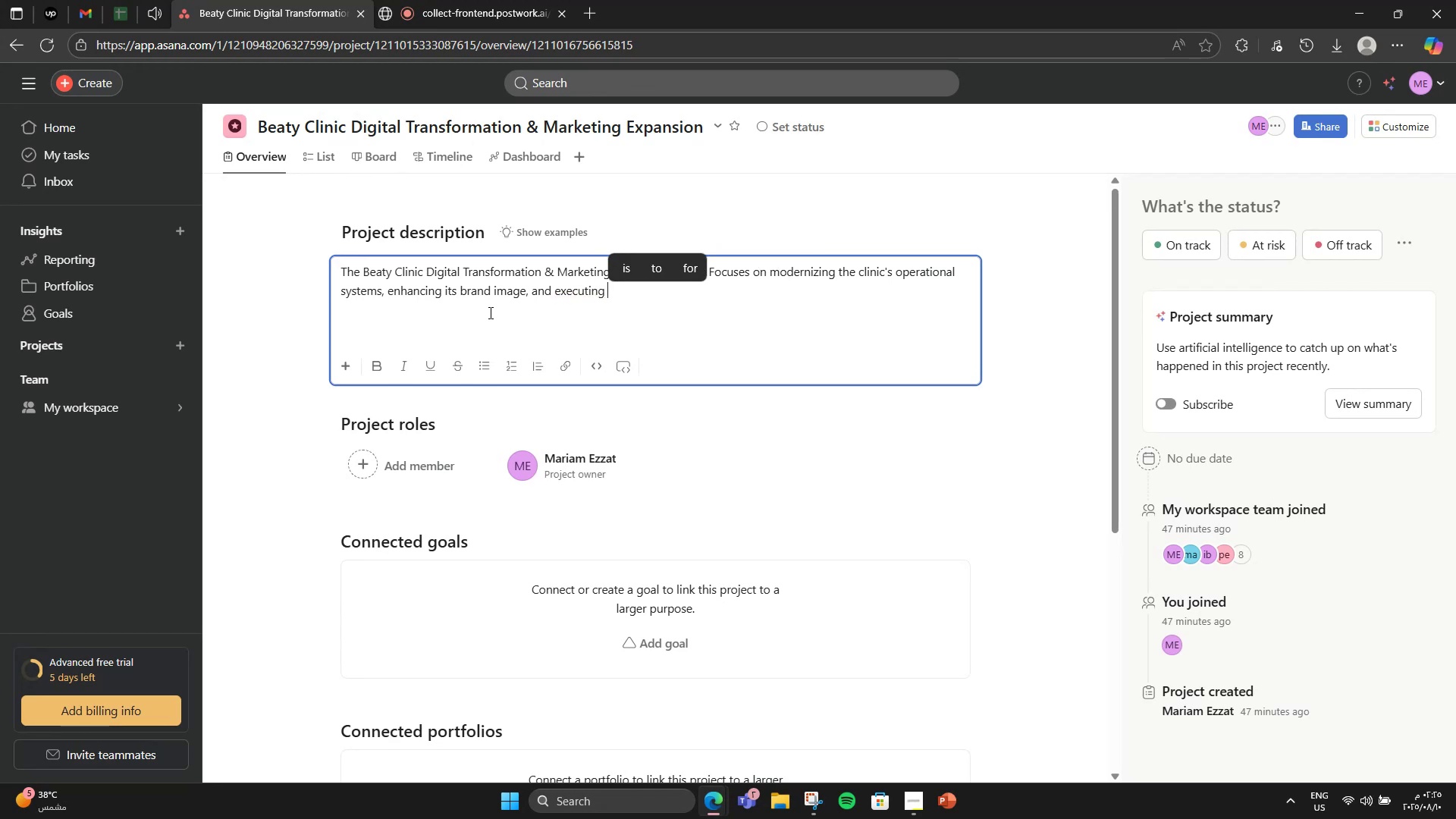 
hold_key(key=ArrowRight, duration=0.75)
 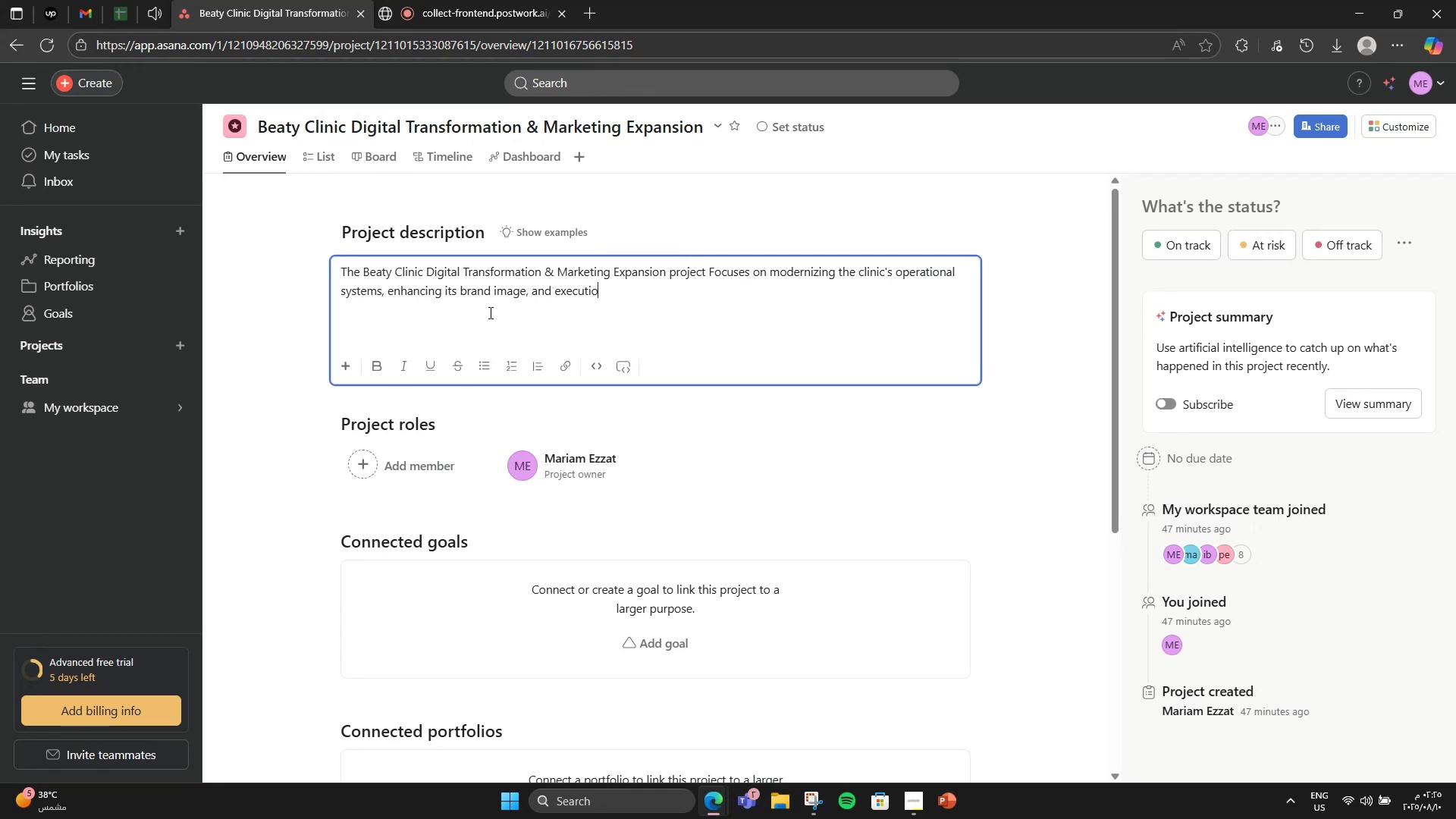 
type(a strong marketing )
 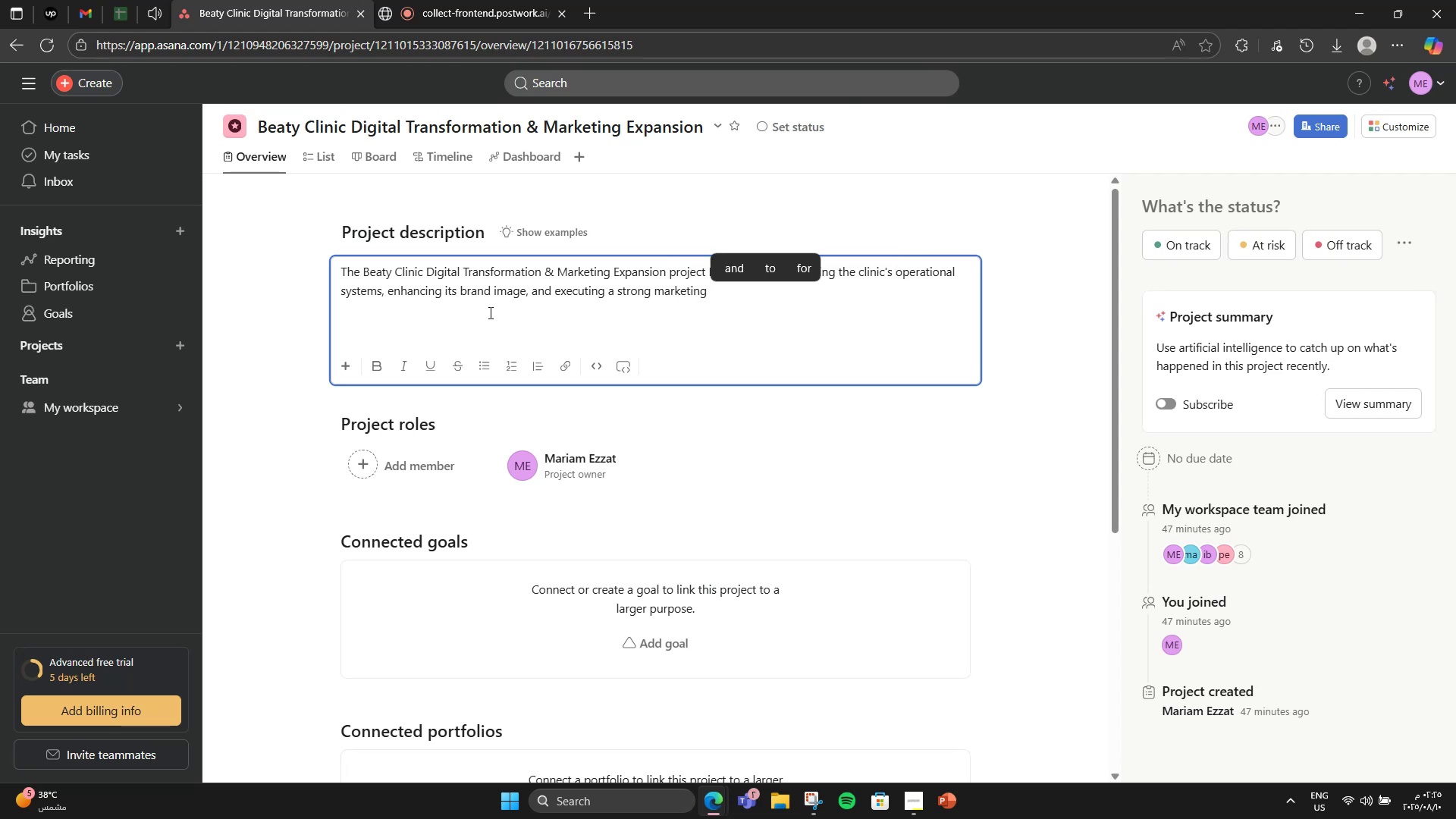 
wait(5.38)
 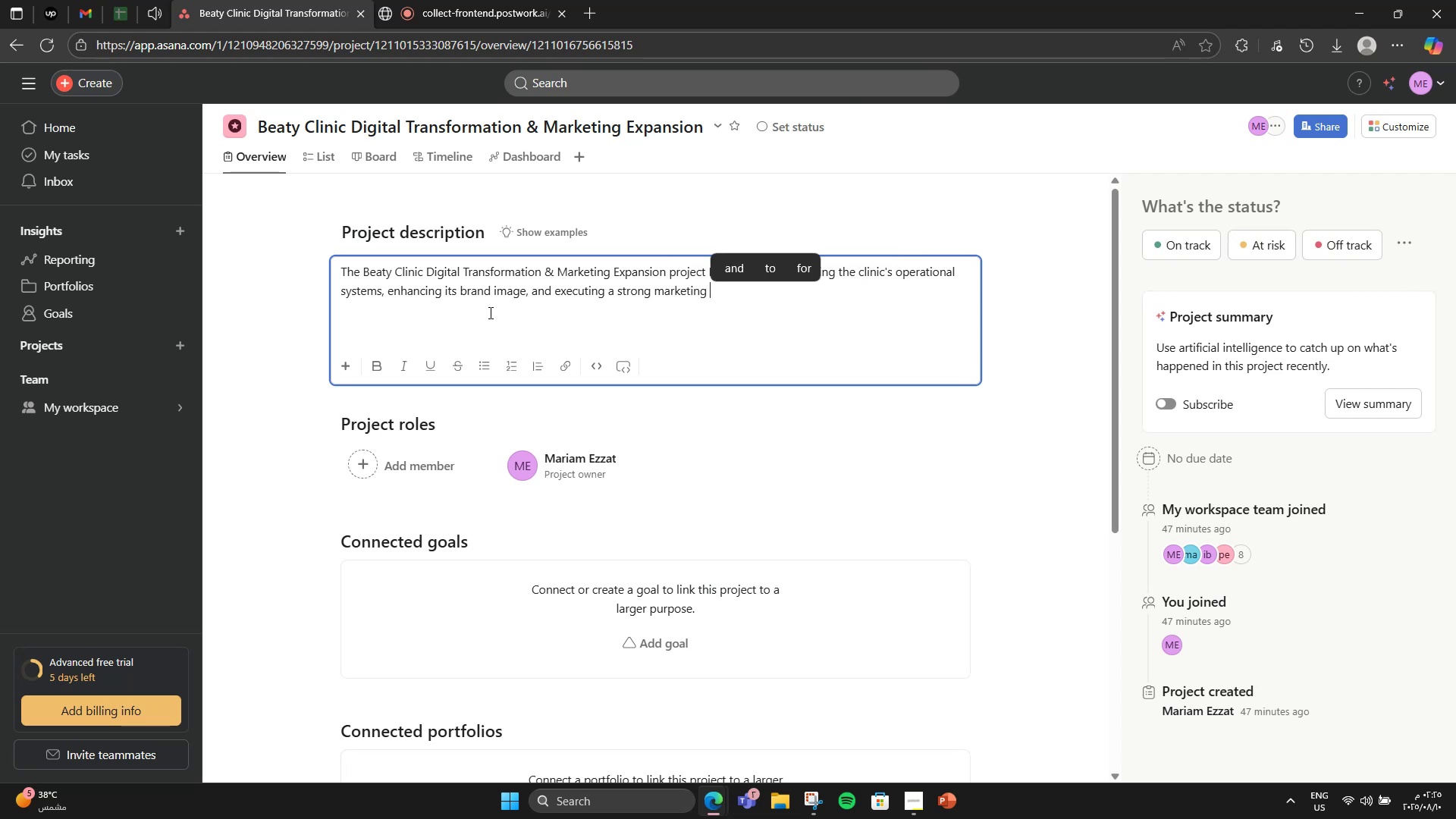 
type(push to increase booking )
key(Backspace)
type(s and improve client loyalty )
key(Backspace)
type(. This iclude )
 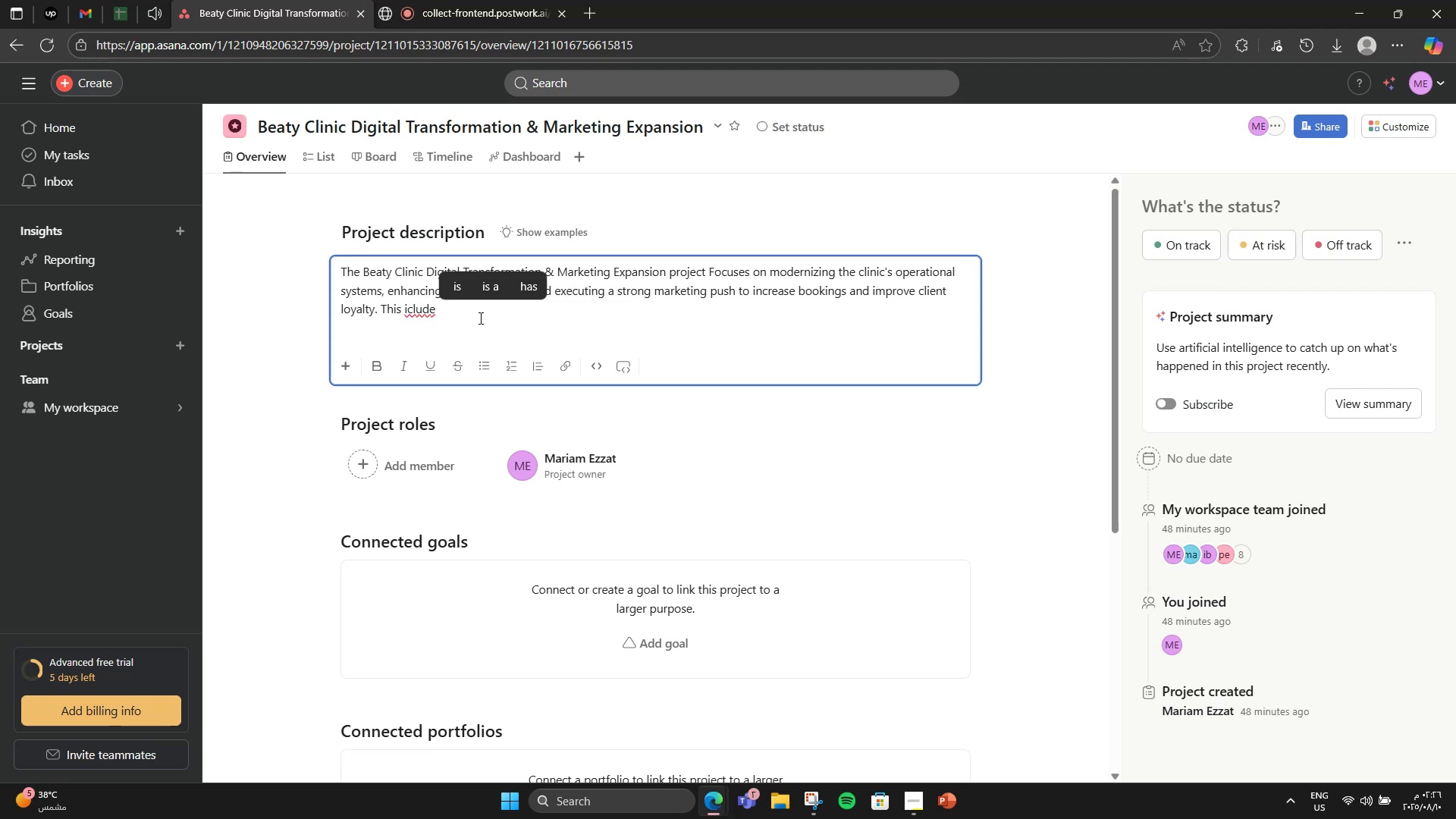 
hold_key(key=ArrowLeft, duration=0.65)
 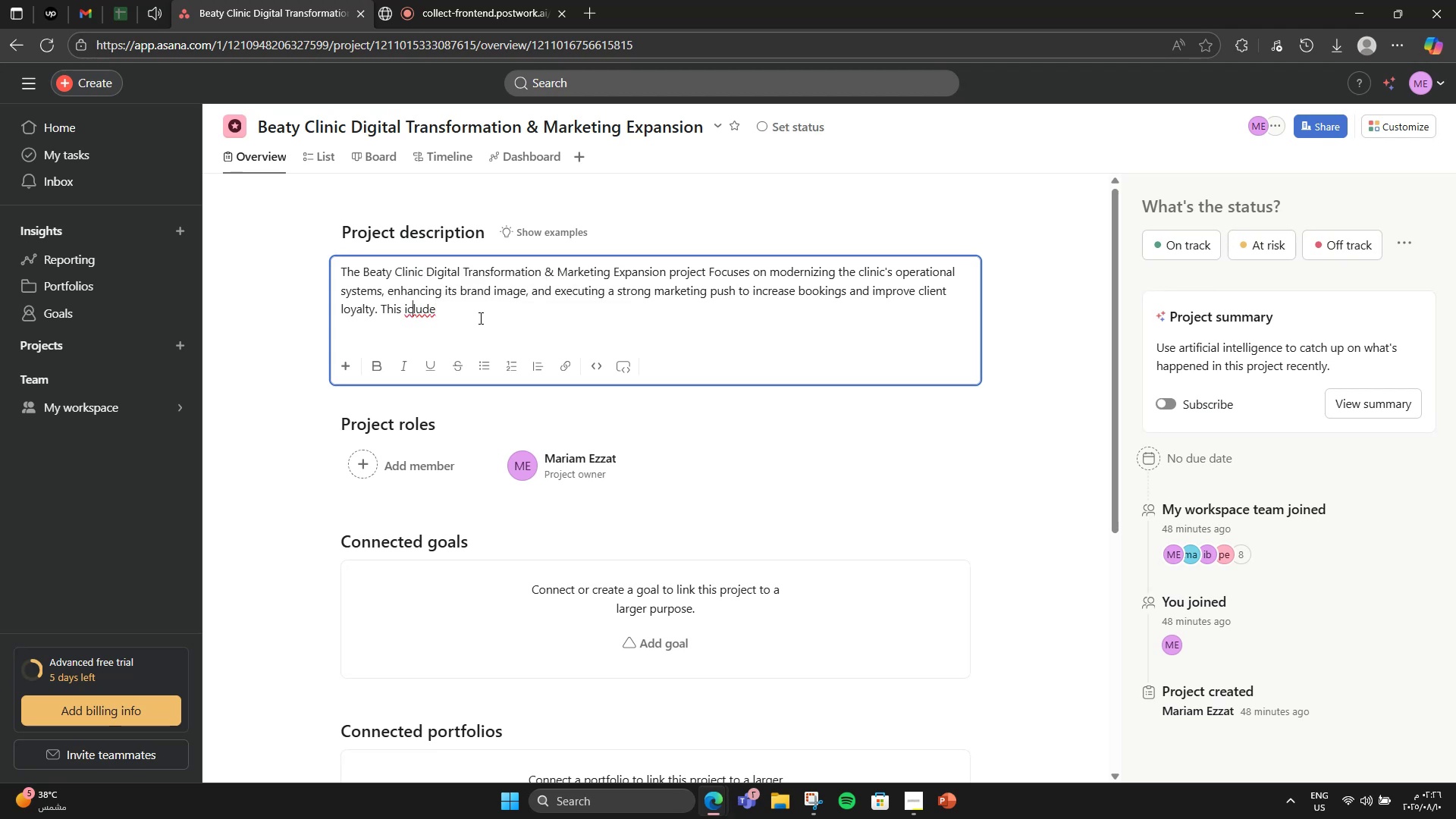 
key(ArrowLeft)
 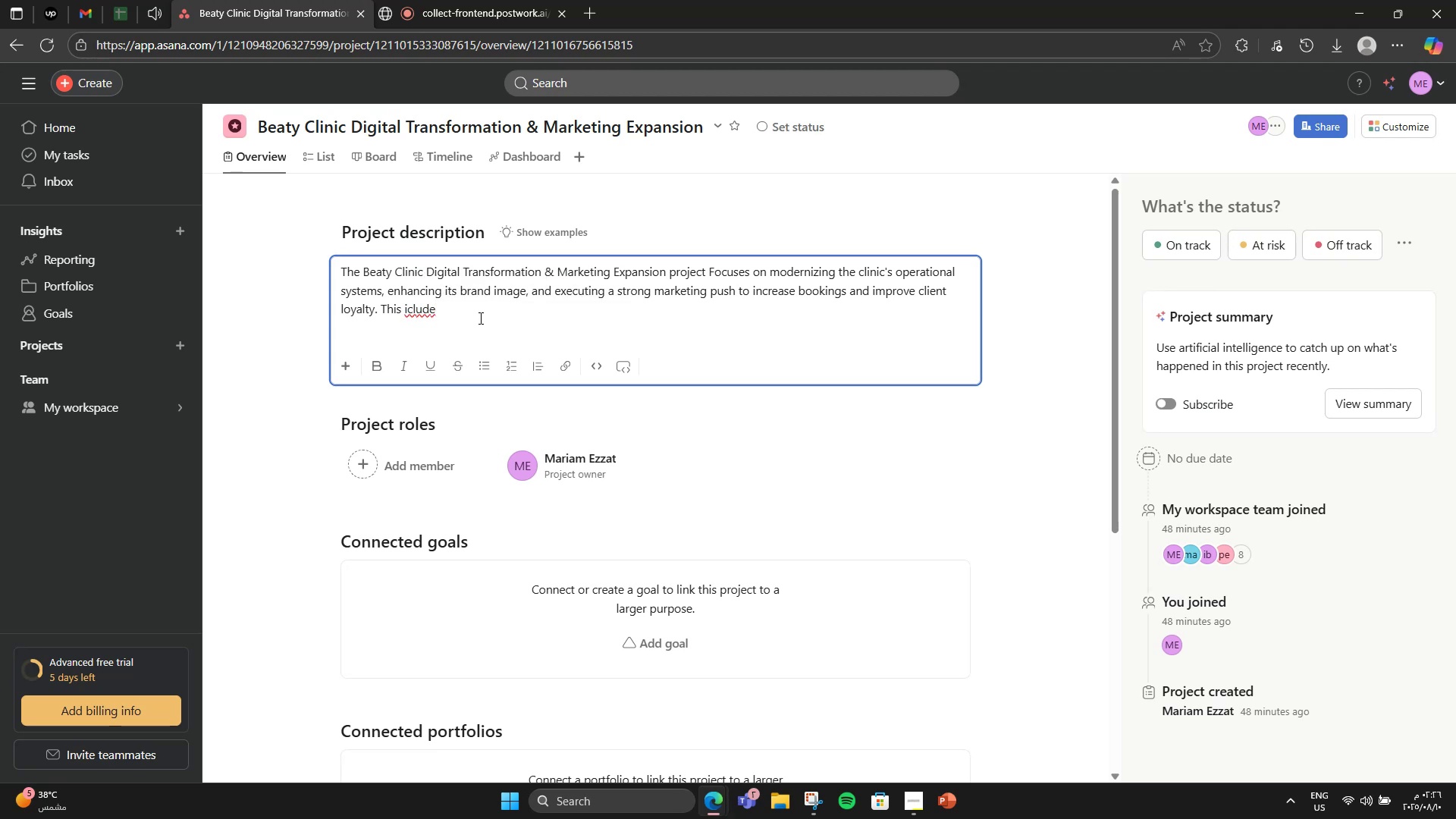 
key(N)
 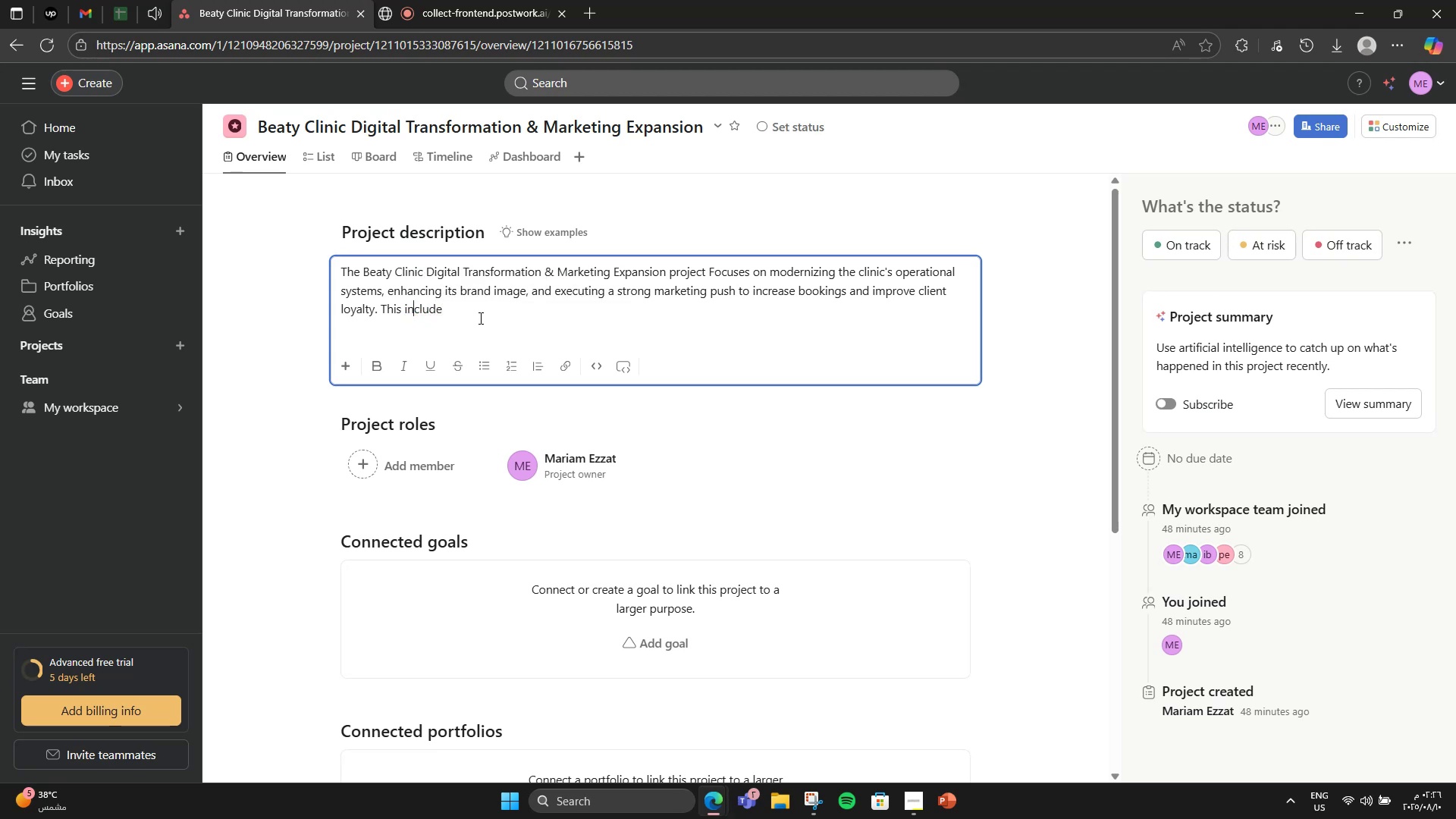 
hold_key(key=ArrowRight, duration=0.81)
 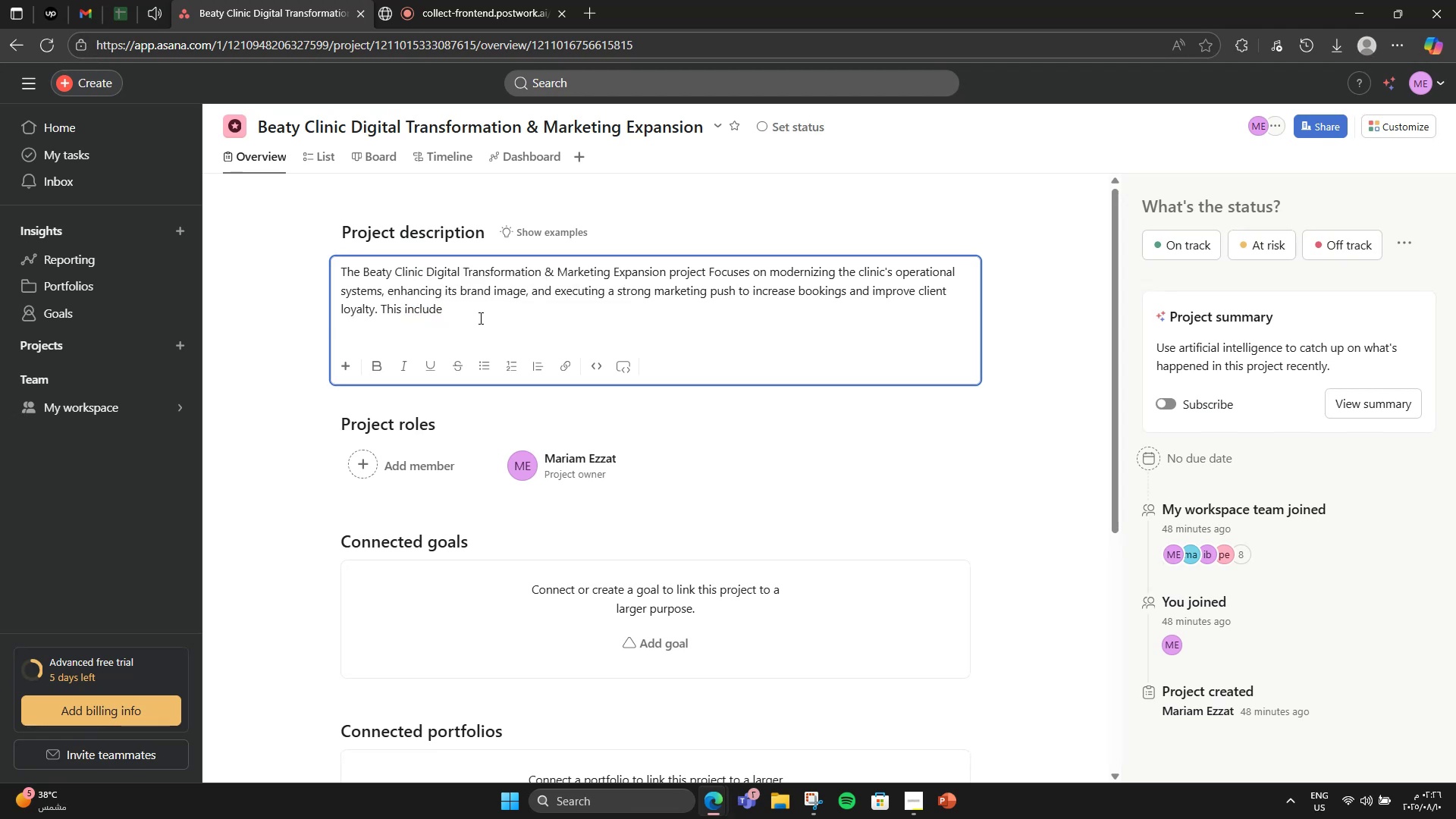 
key(Backspace)
type(s redesigning the clinic's branding )
key(Backspace)
type(, integrating )
 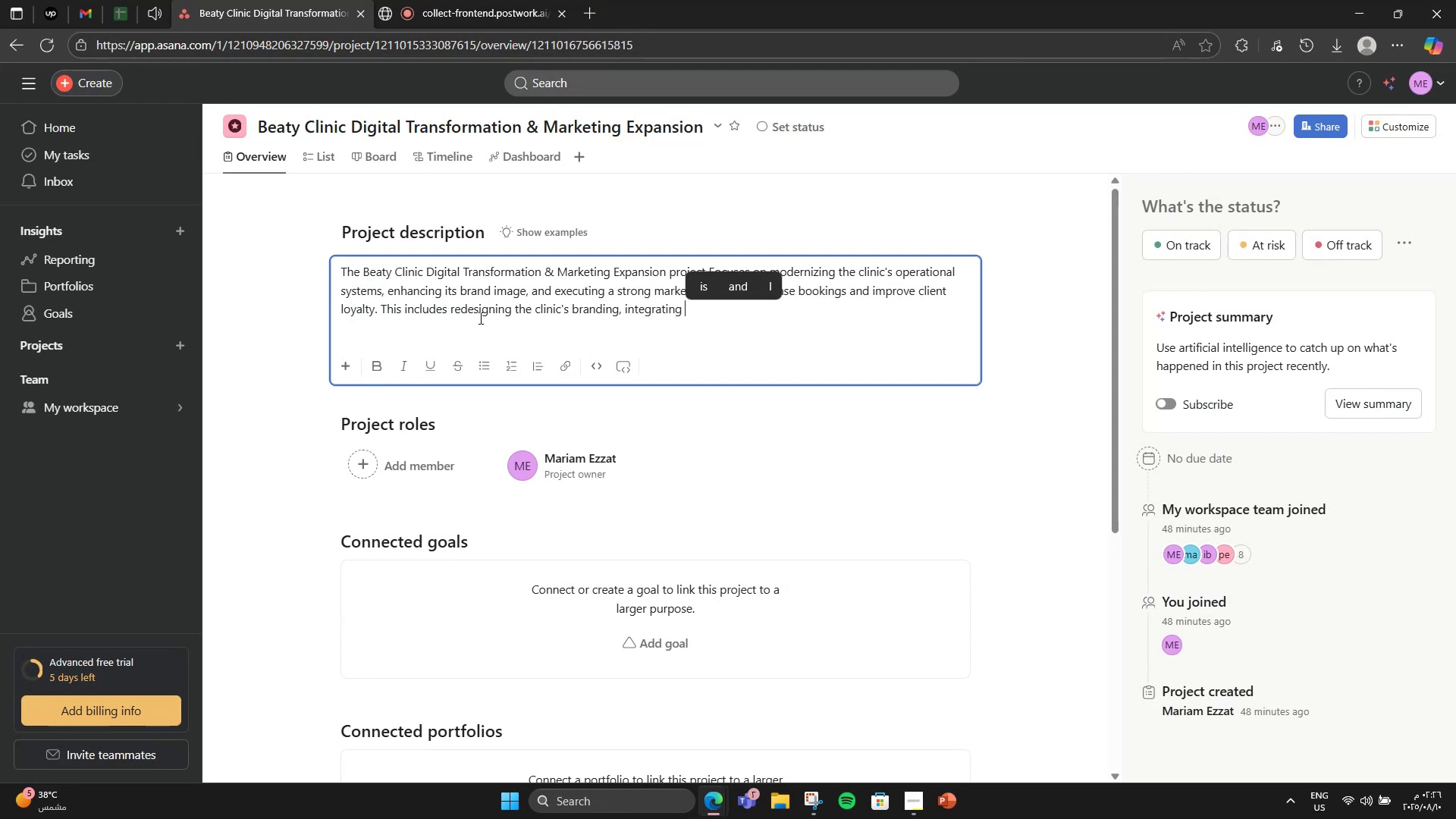 
type(a new booking system, implementing c)
key(Backspace)
type(CRM )
key(Backspace)
type(, and launch )
key(Backspace)
type(ing targeted ader)
key(Backspace)
key(Backspace)
type(vertising campaiggns)
key(Backspace)
key(Backspace)
key(Backspace)
type(ns,)
 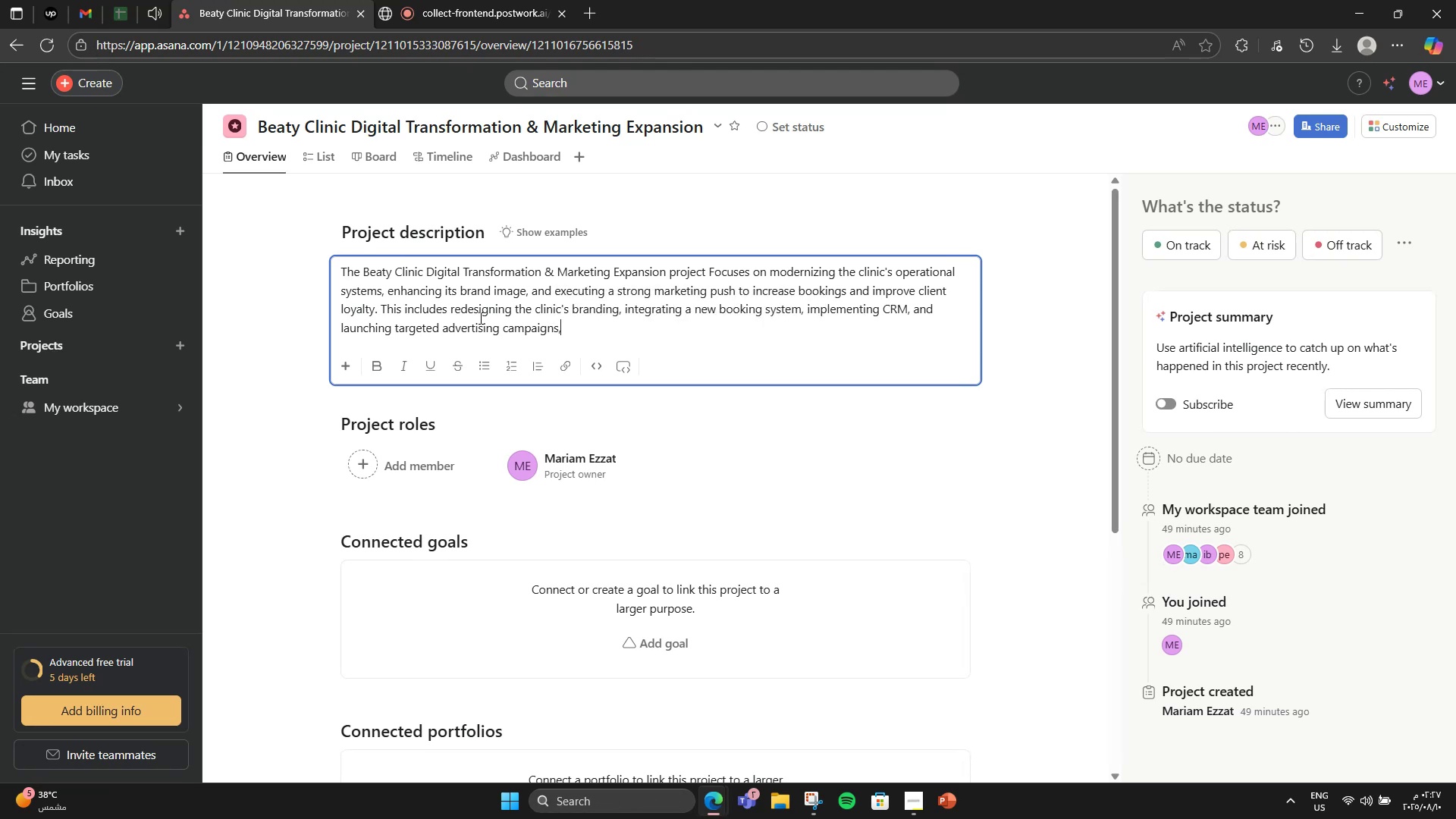 
scroll: coordinate [431, 485], scroll_direction: down, amount: 3.0
 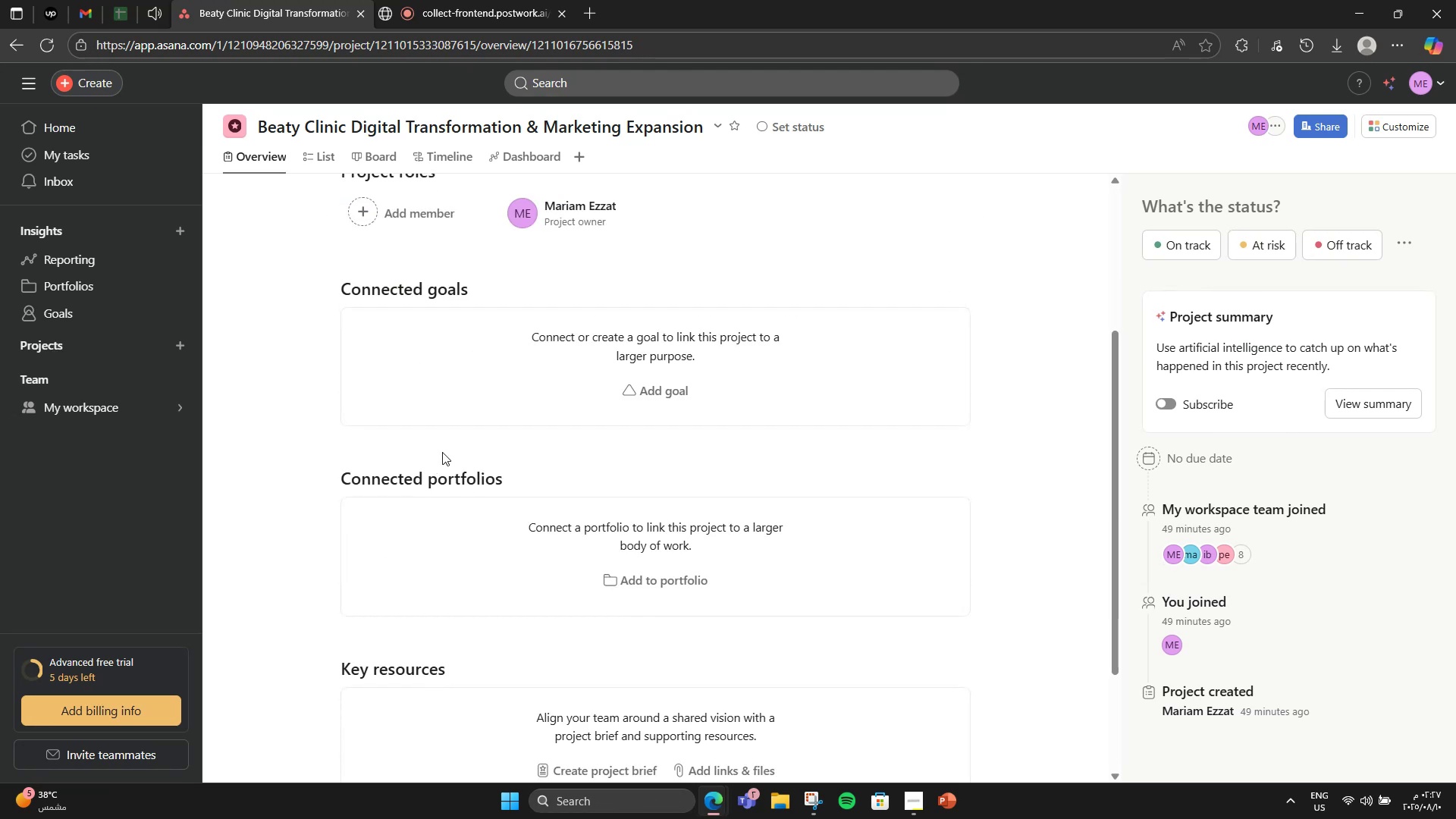 
double_click([621, 394])
 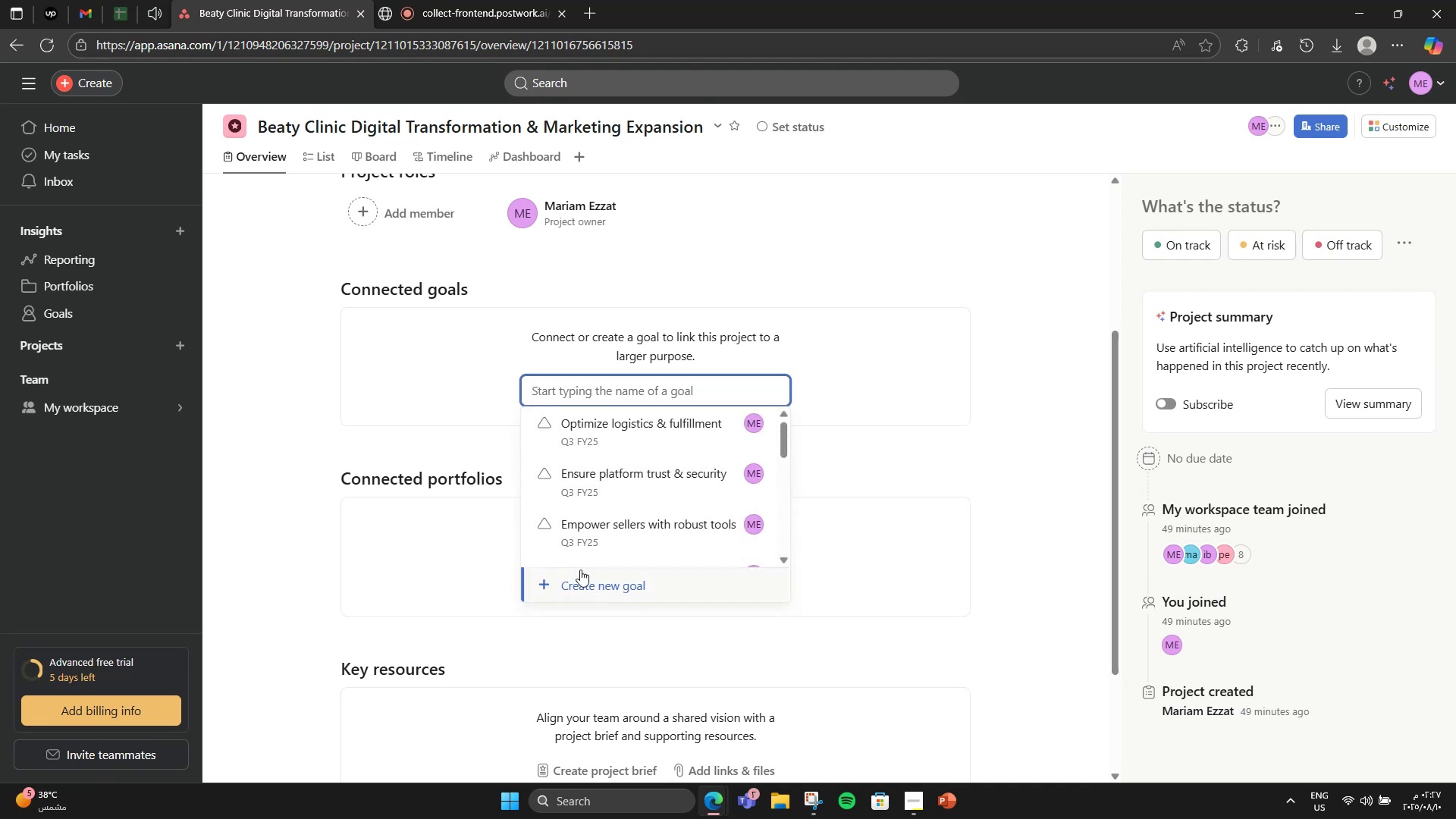 
left_click([580, 570])
 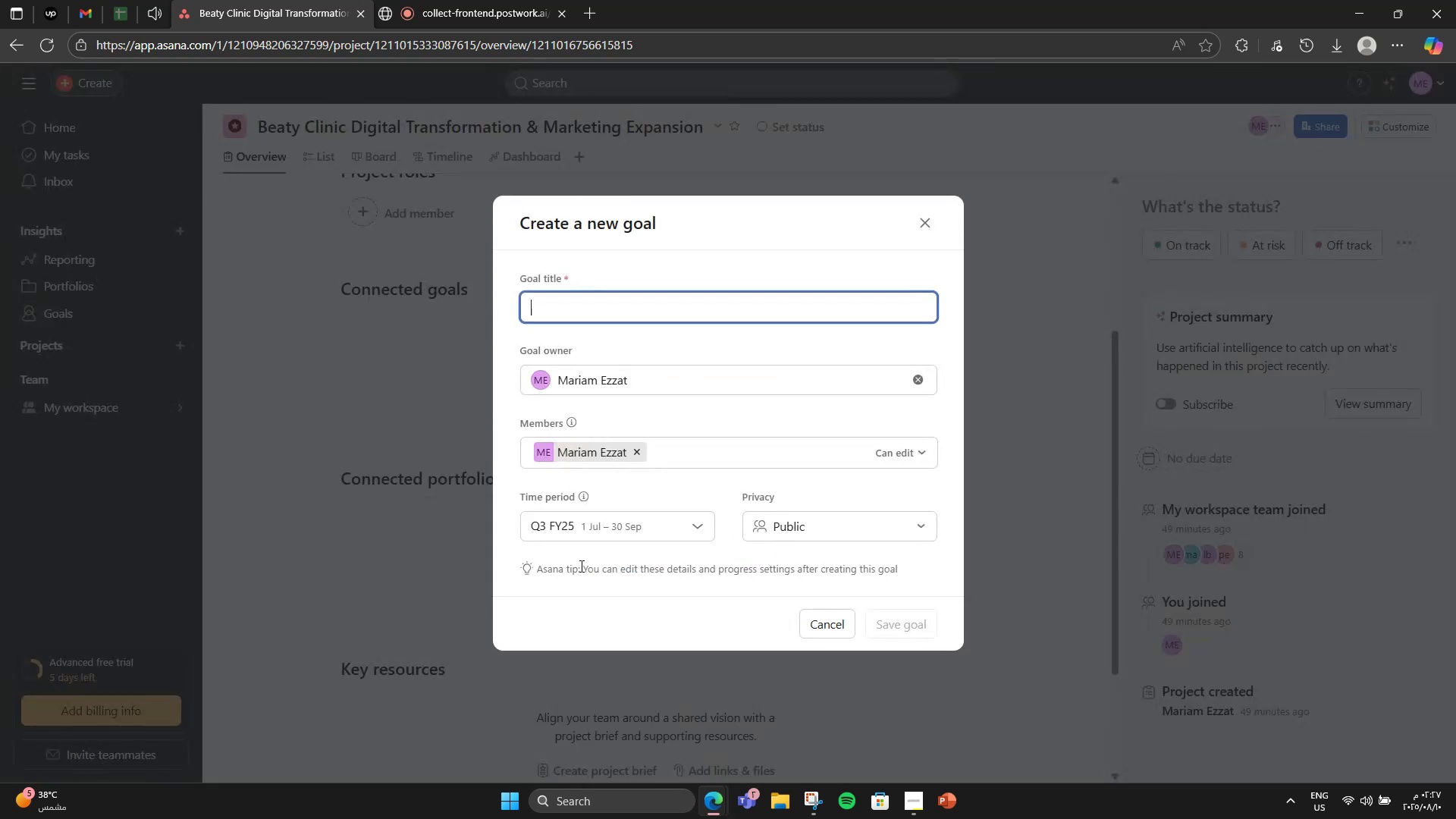 
type(Modernize client booking p)
 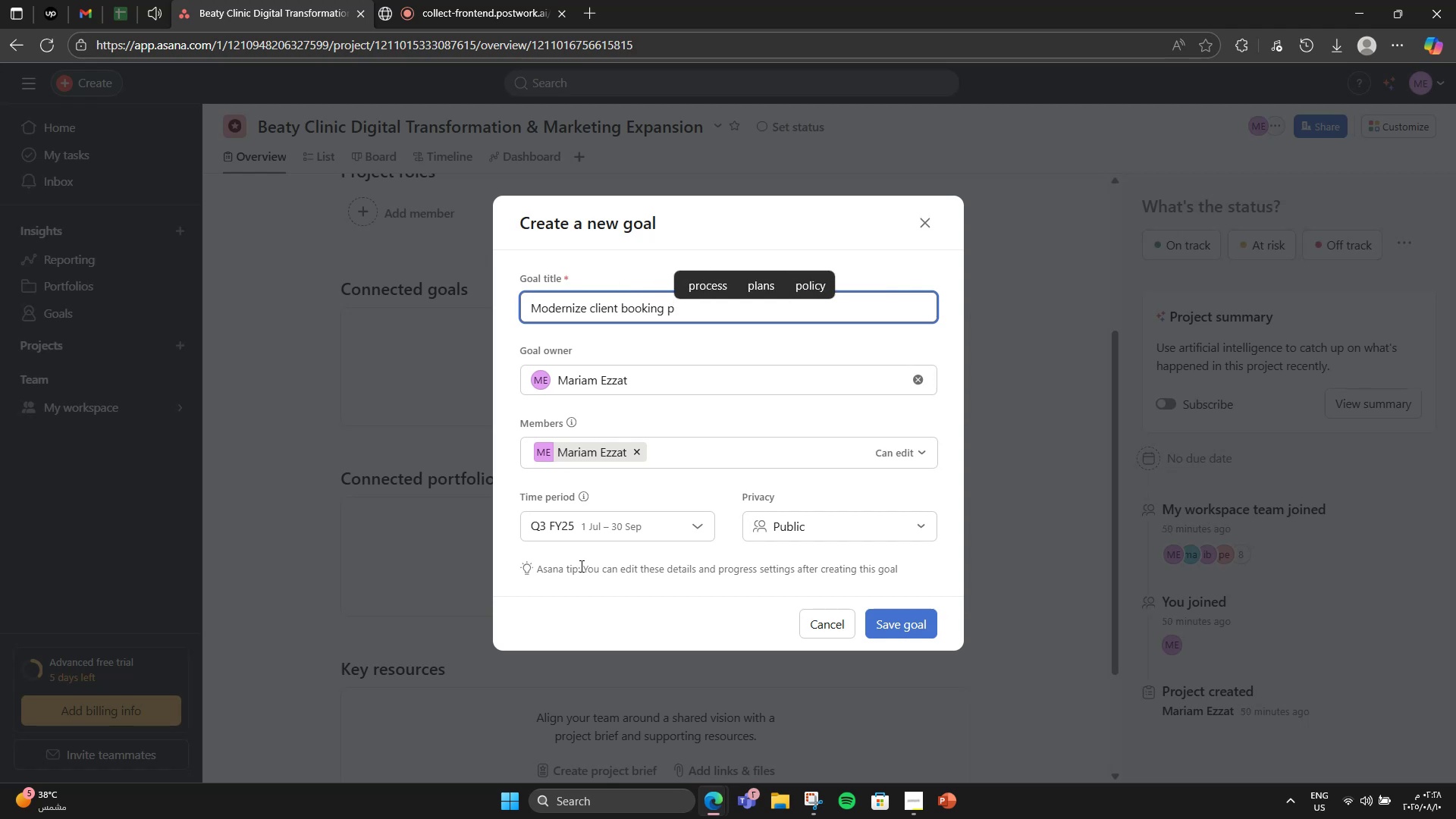 
left_click([580, 566])
 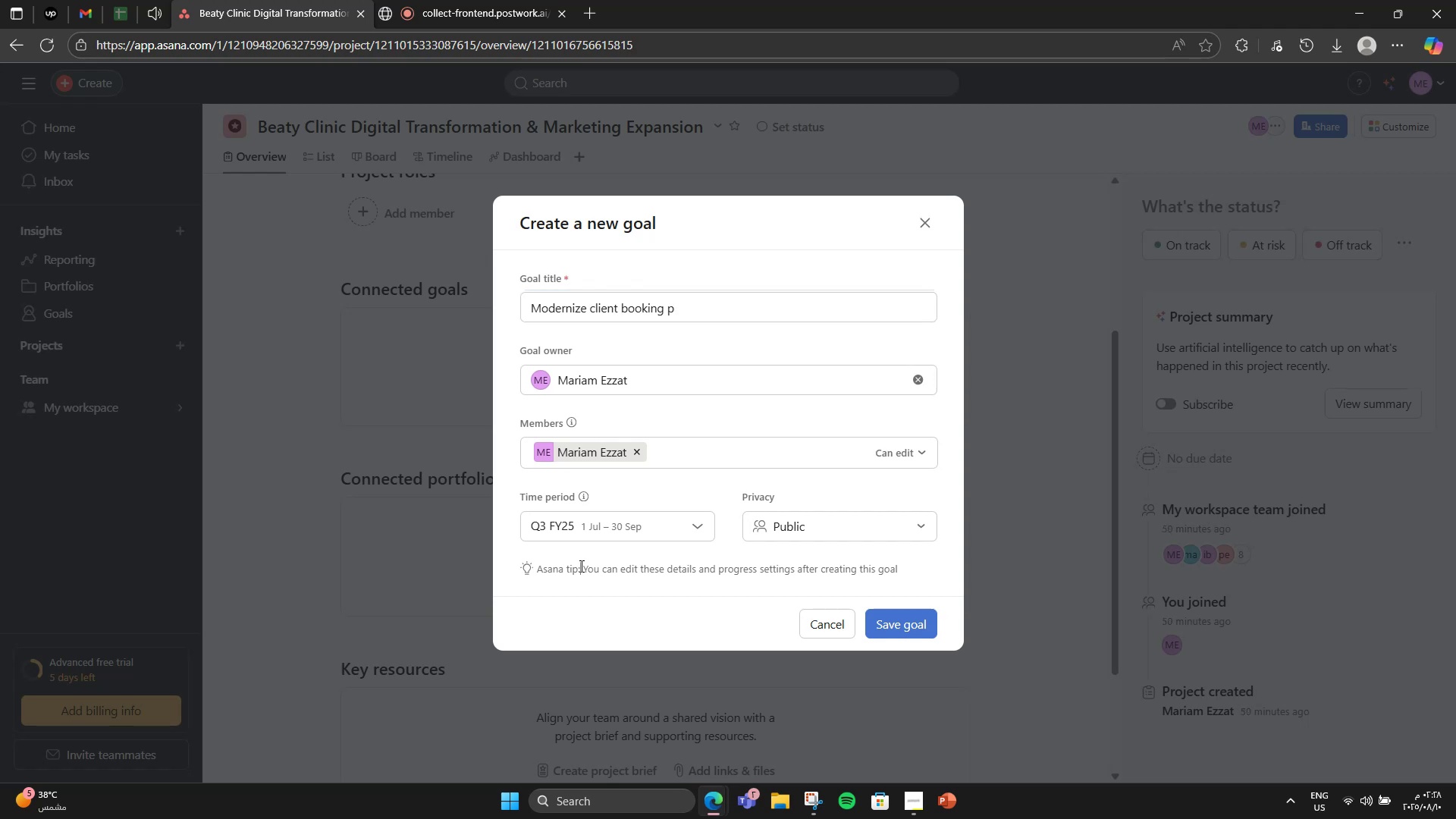 
type(rocess)
 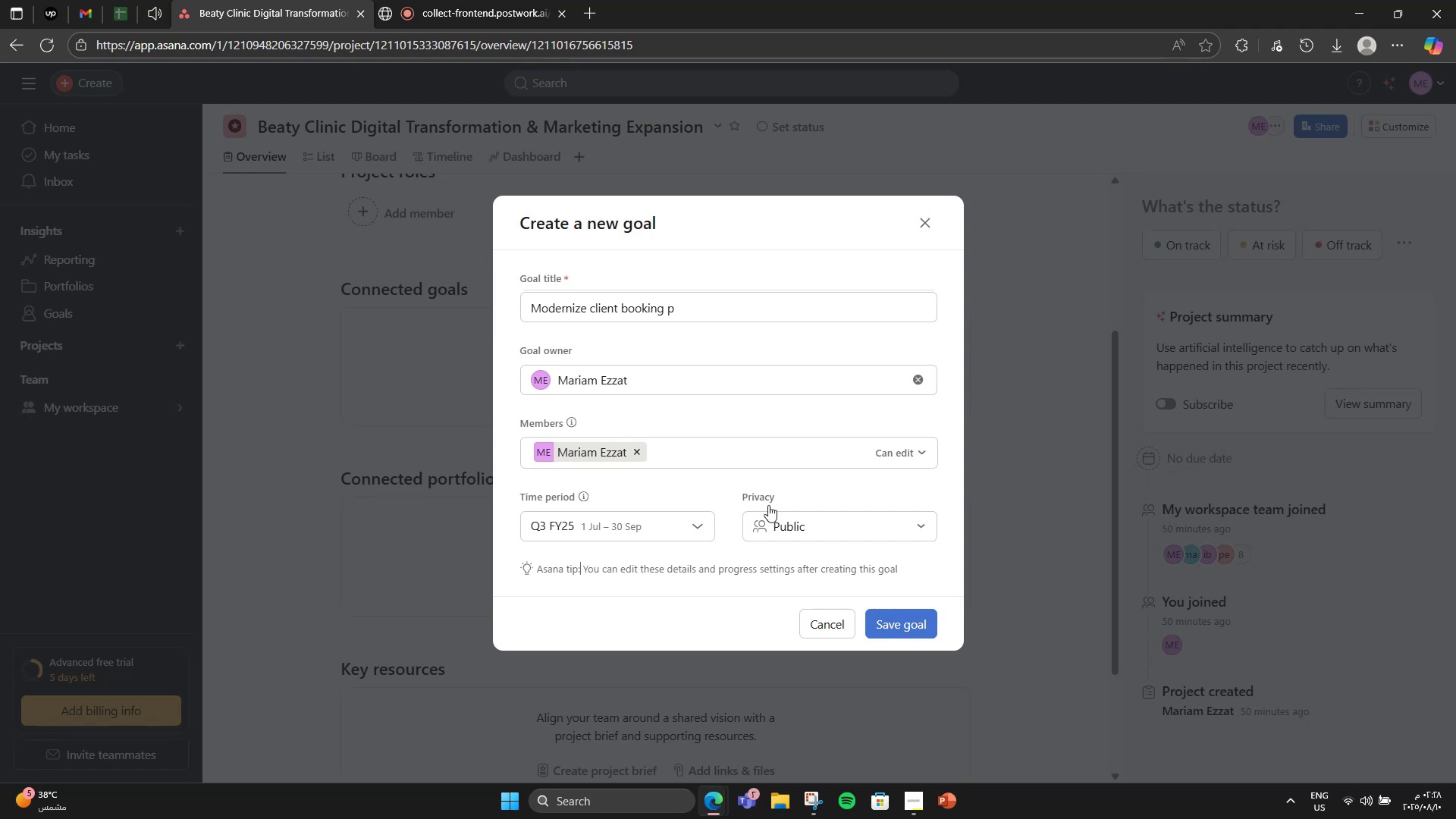 
left_click([732, 301])
 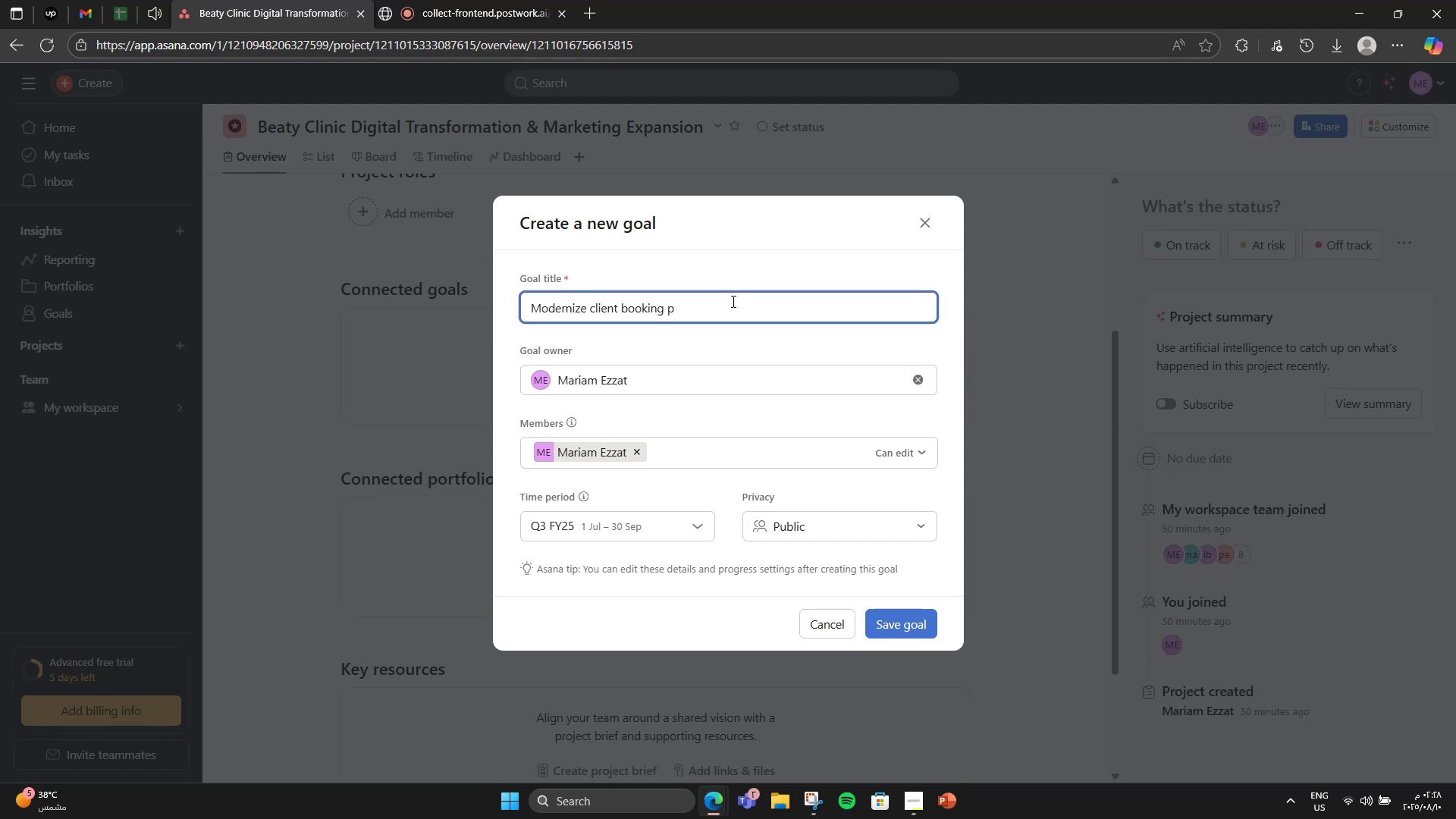 
type(rocess)
 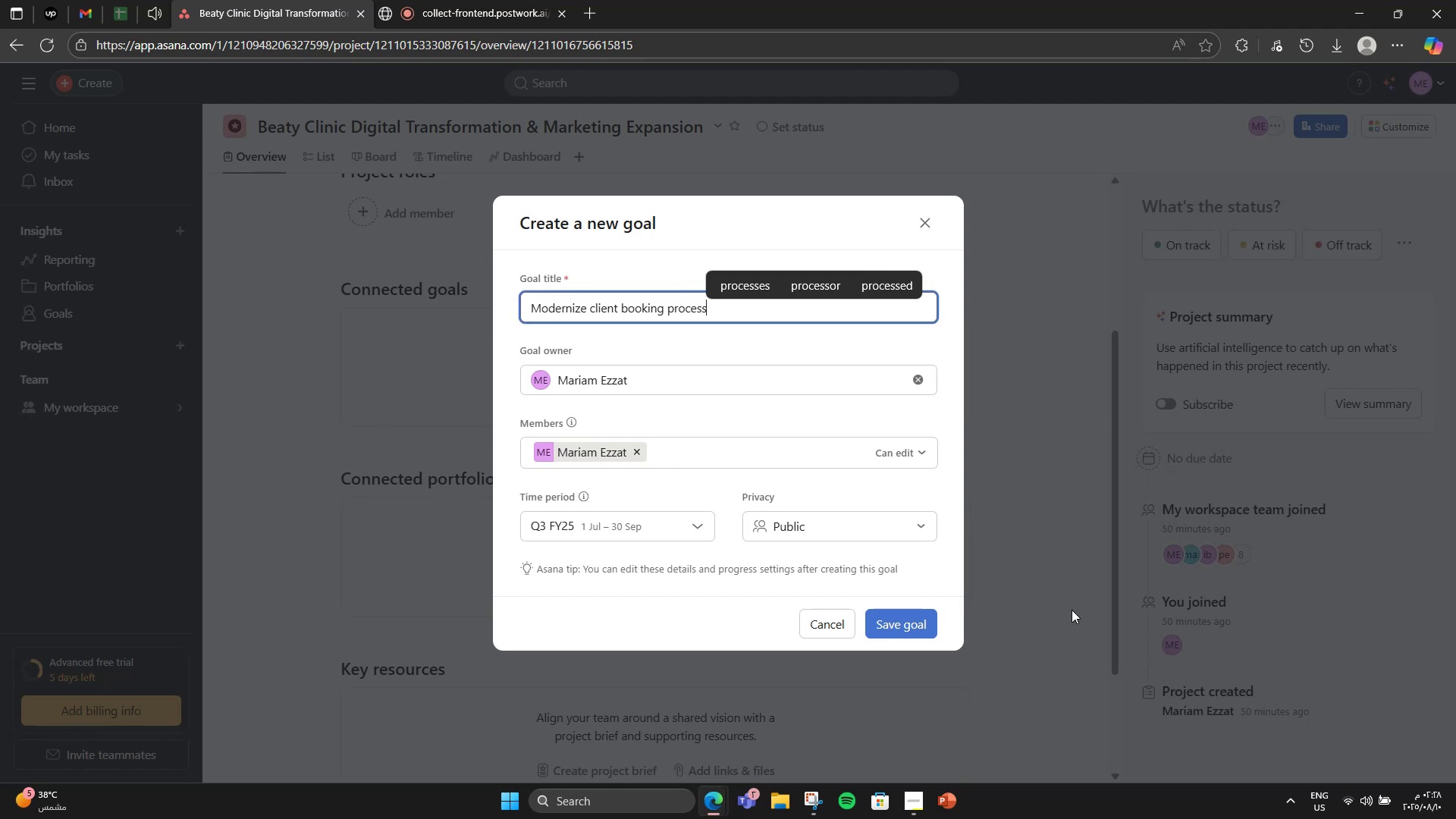 
left_click([900, 628])
 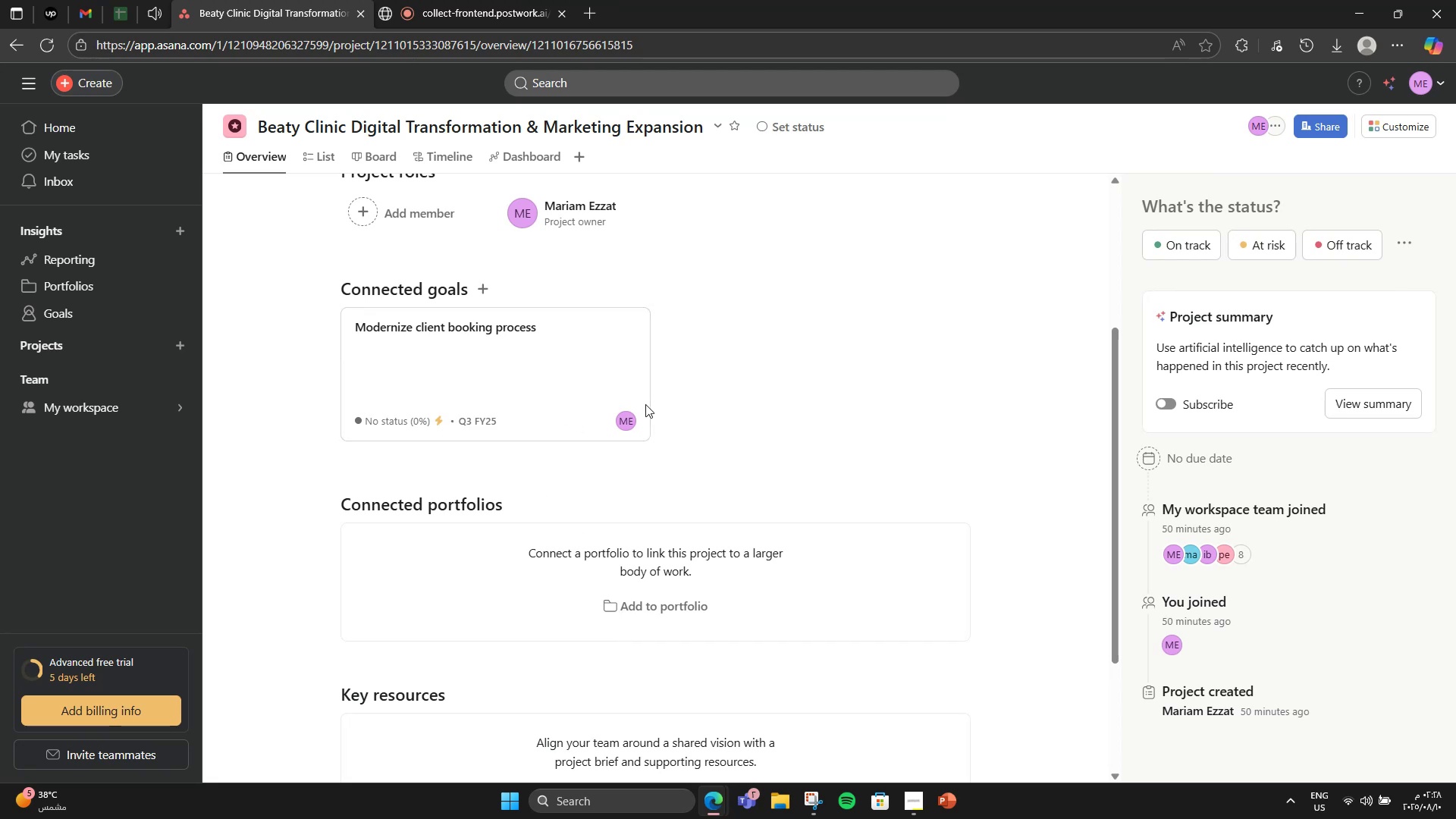 
mouse_move([481, 308])
 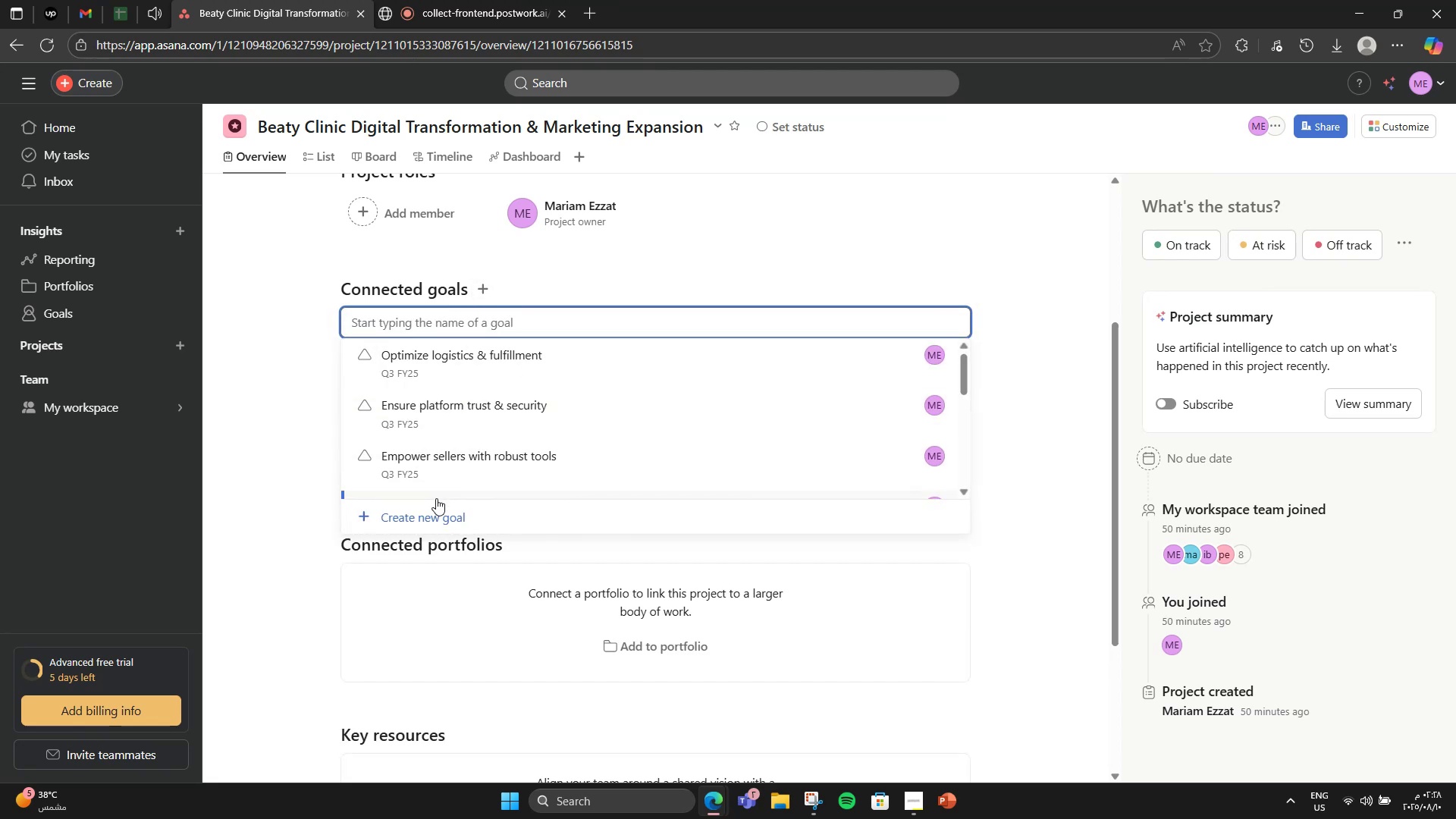 
left_click([431, 515])
 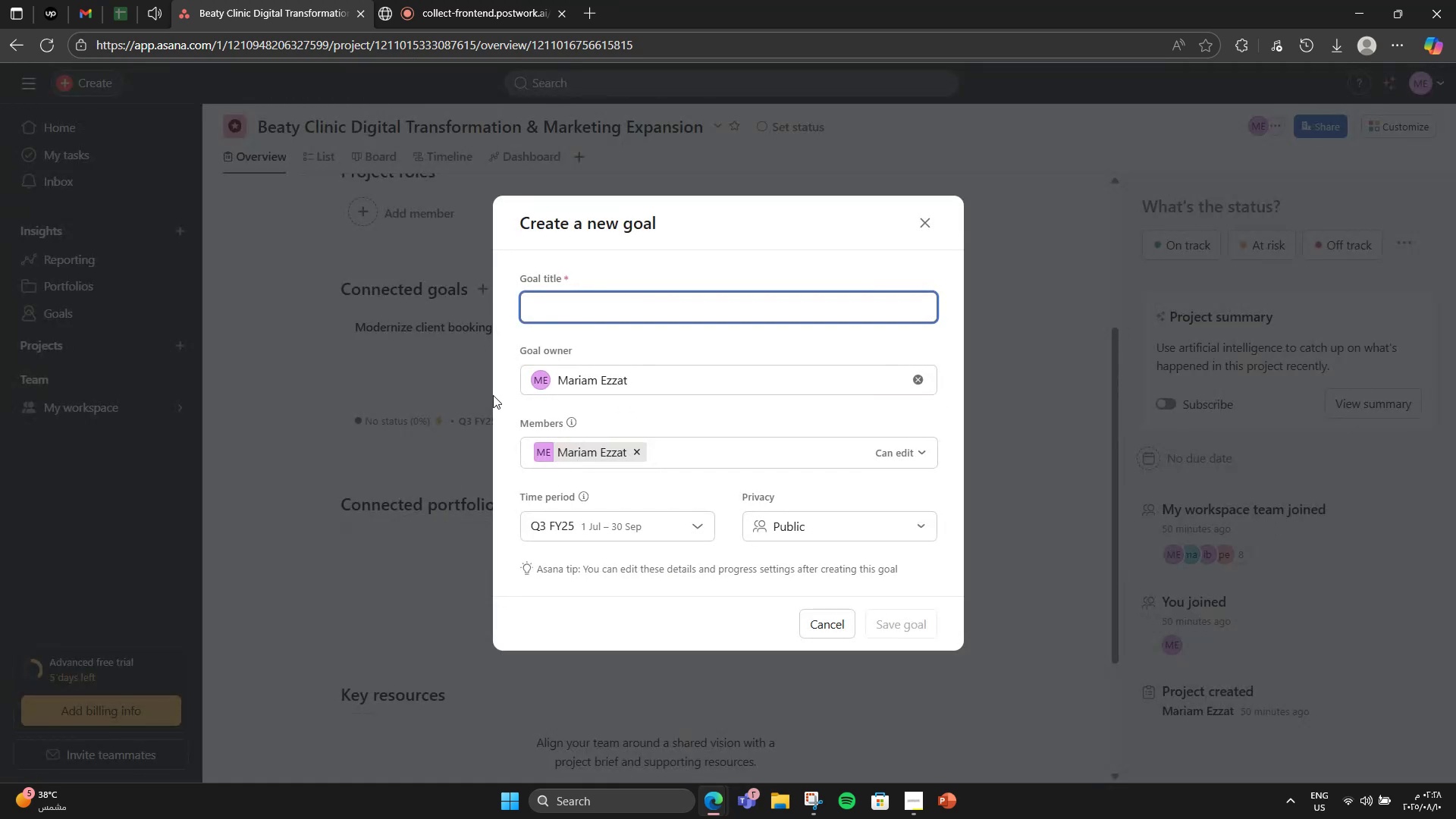 
type(Build strong brand identity)
 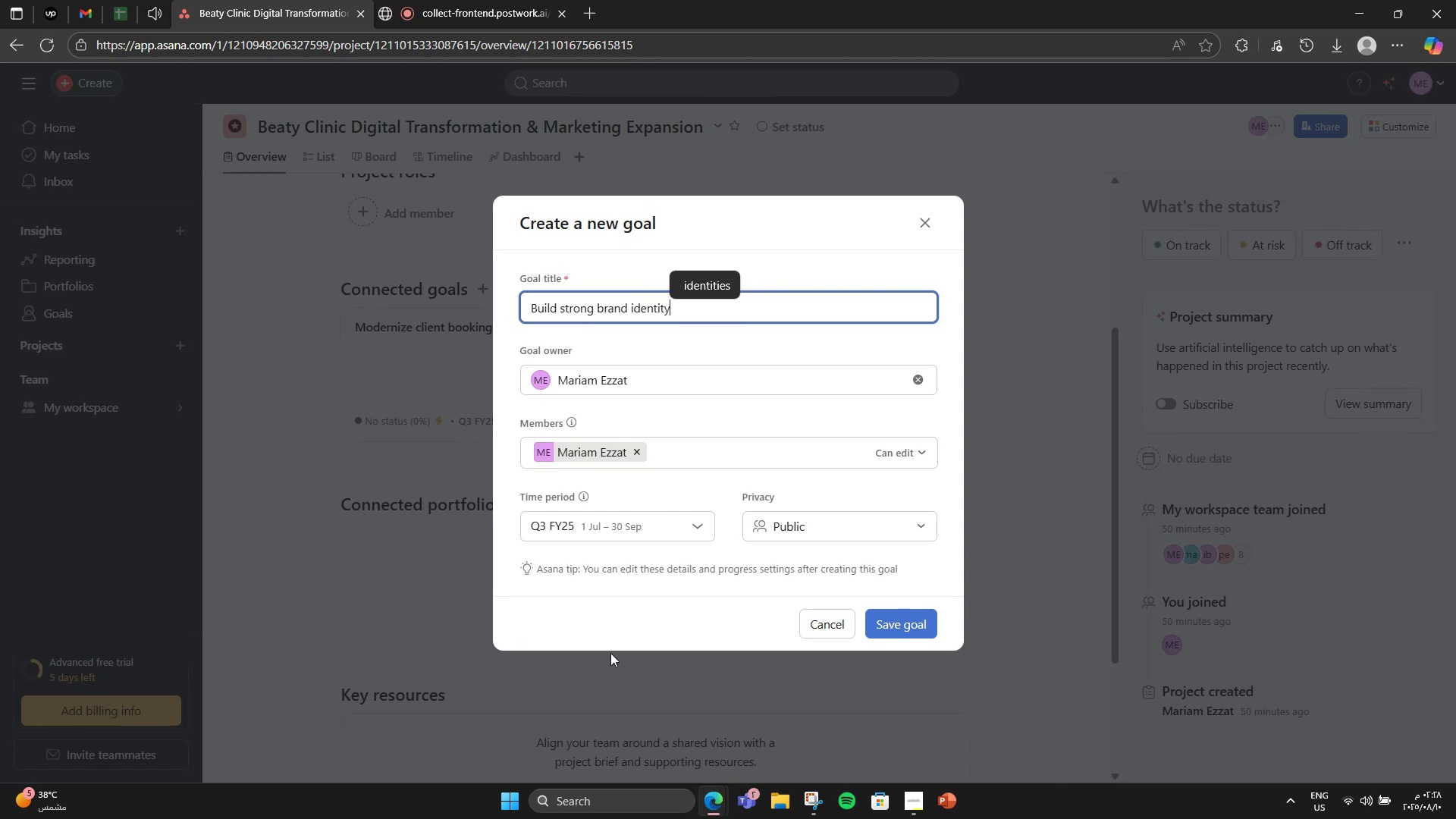 
left_click([930, 616])
 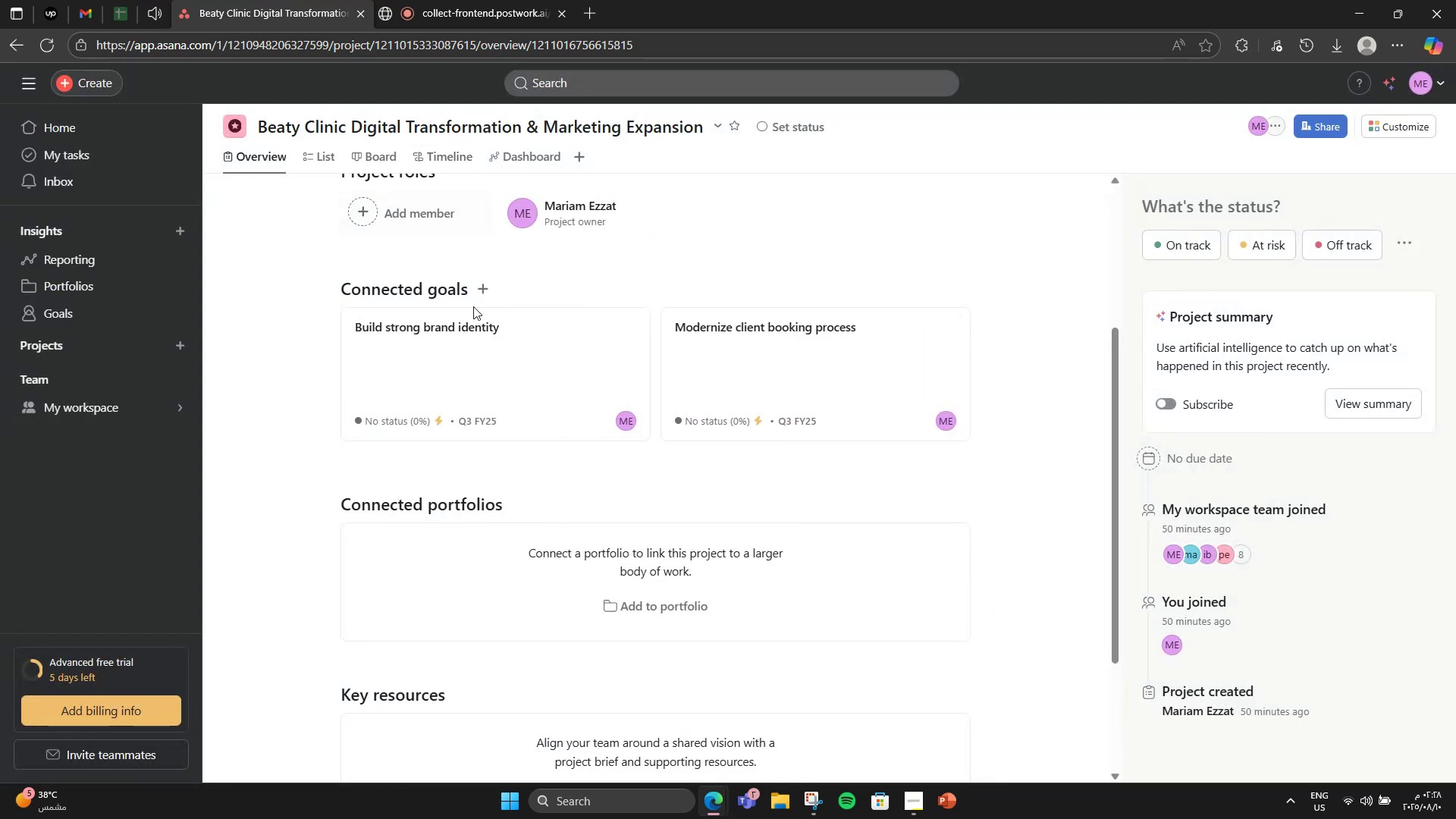 
left_click([489, 278])
 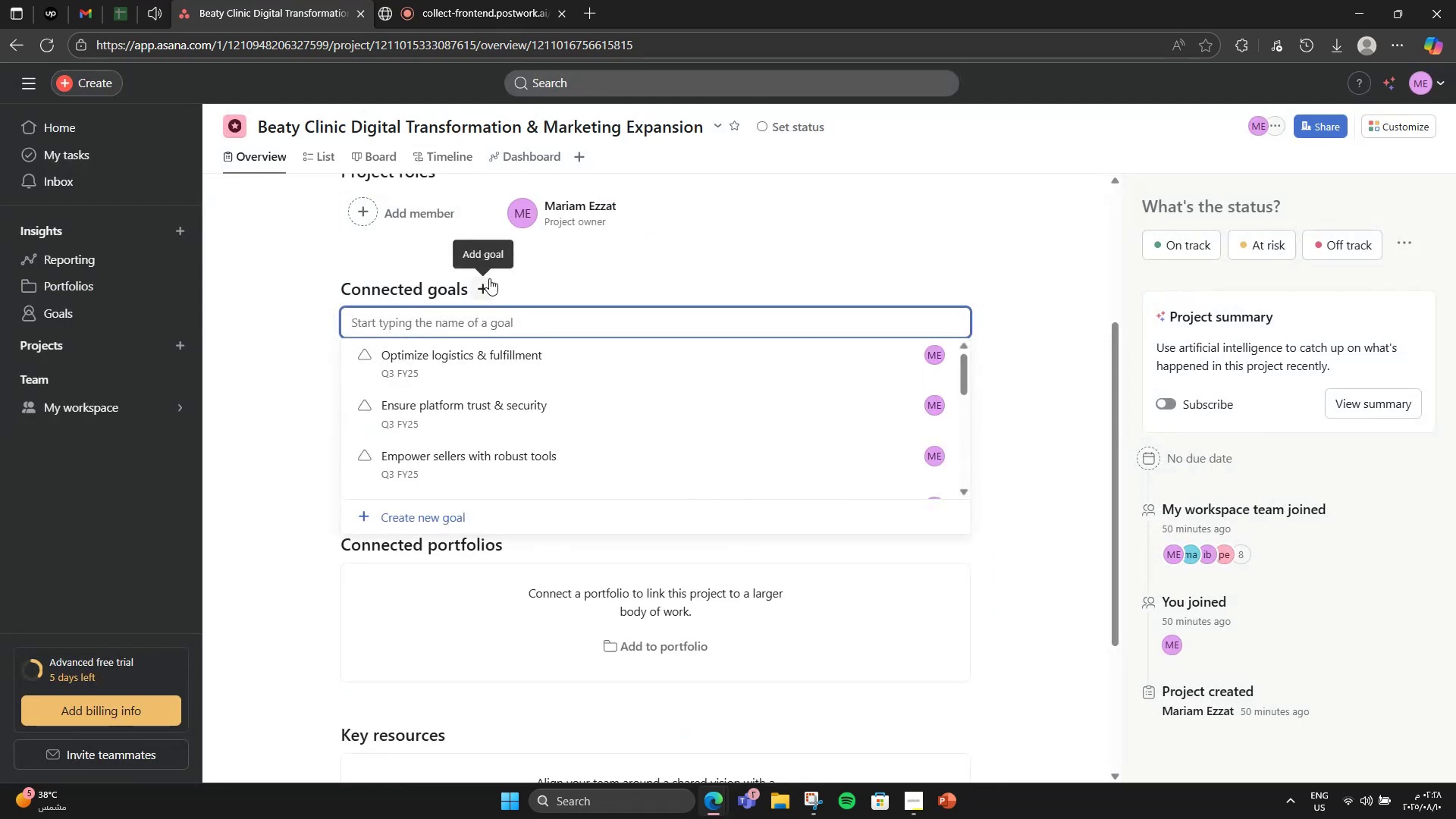 
type(Improve customer rw)
key(Backspace)
type(entention)
 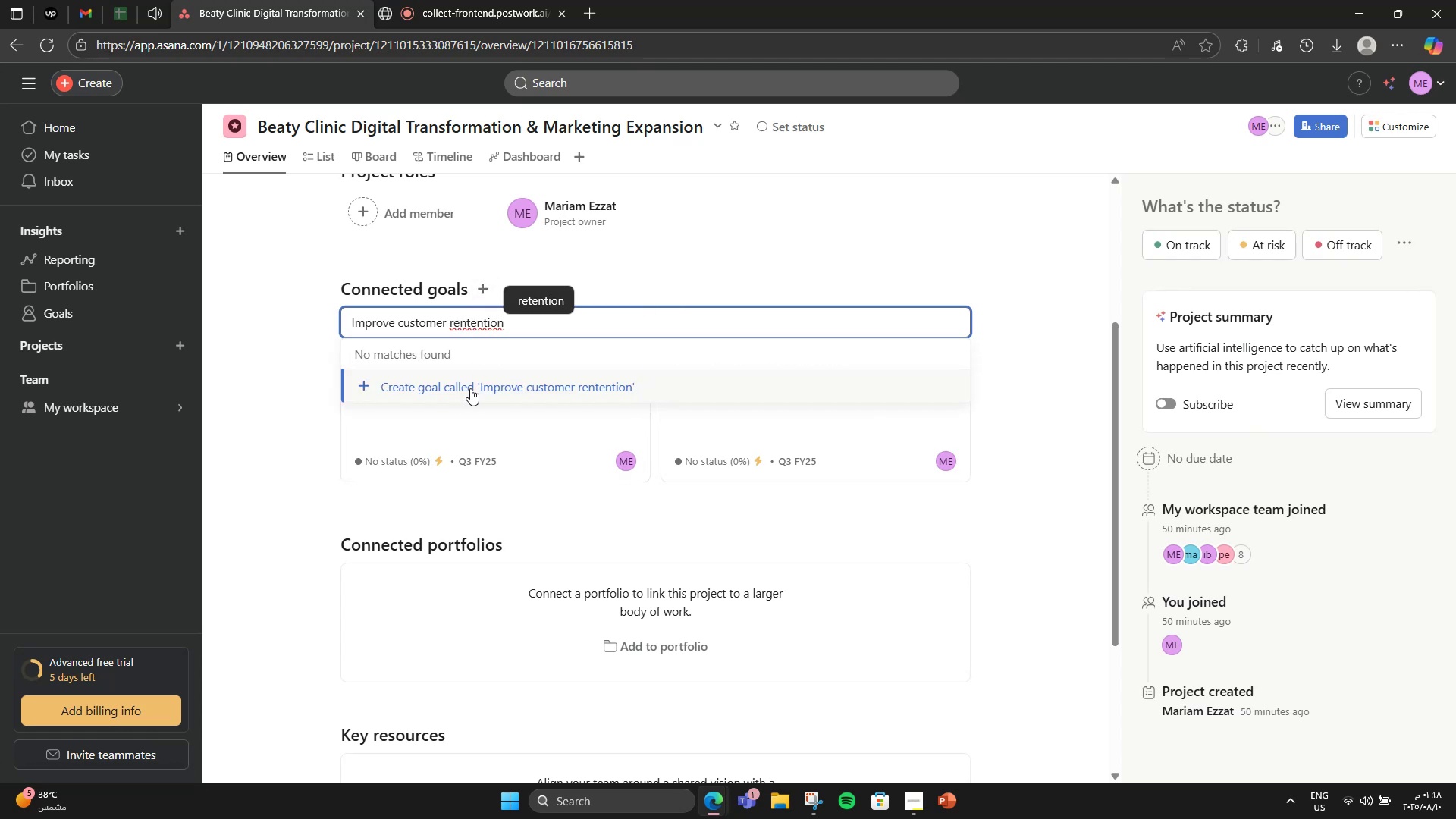 
left_click([559, 312])
 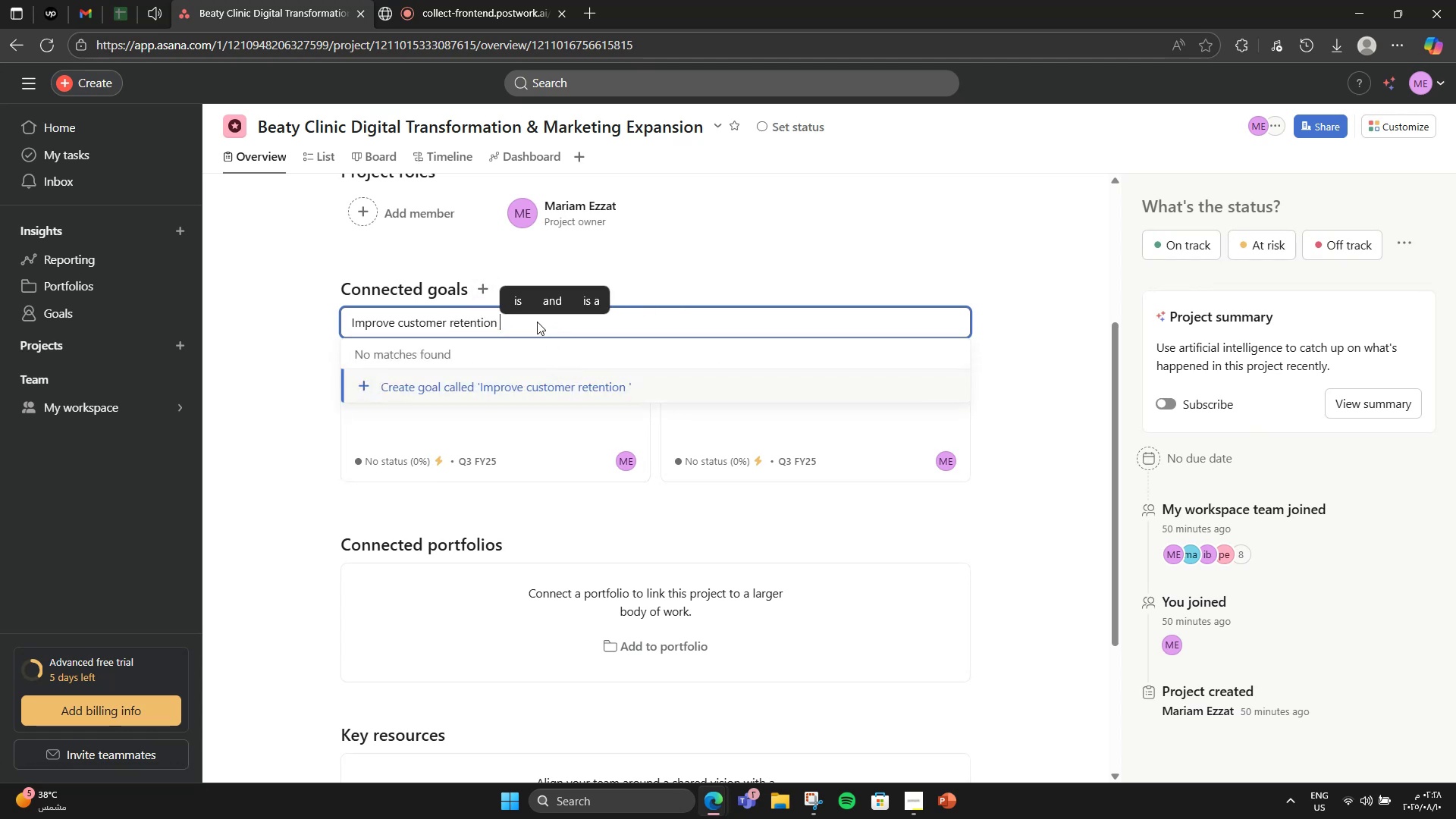 
left_click([493, 375])
 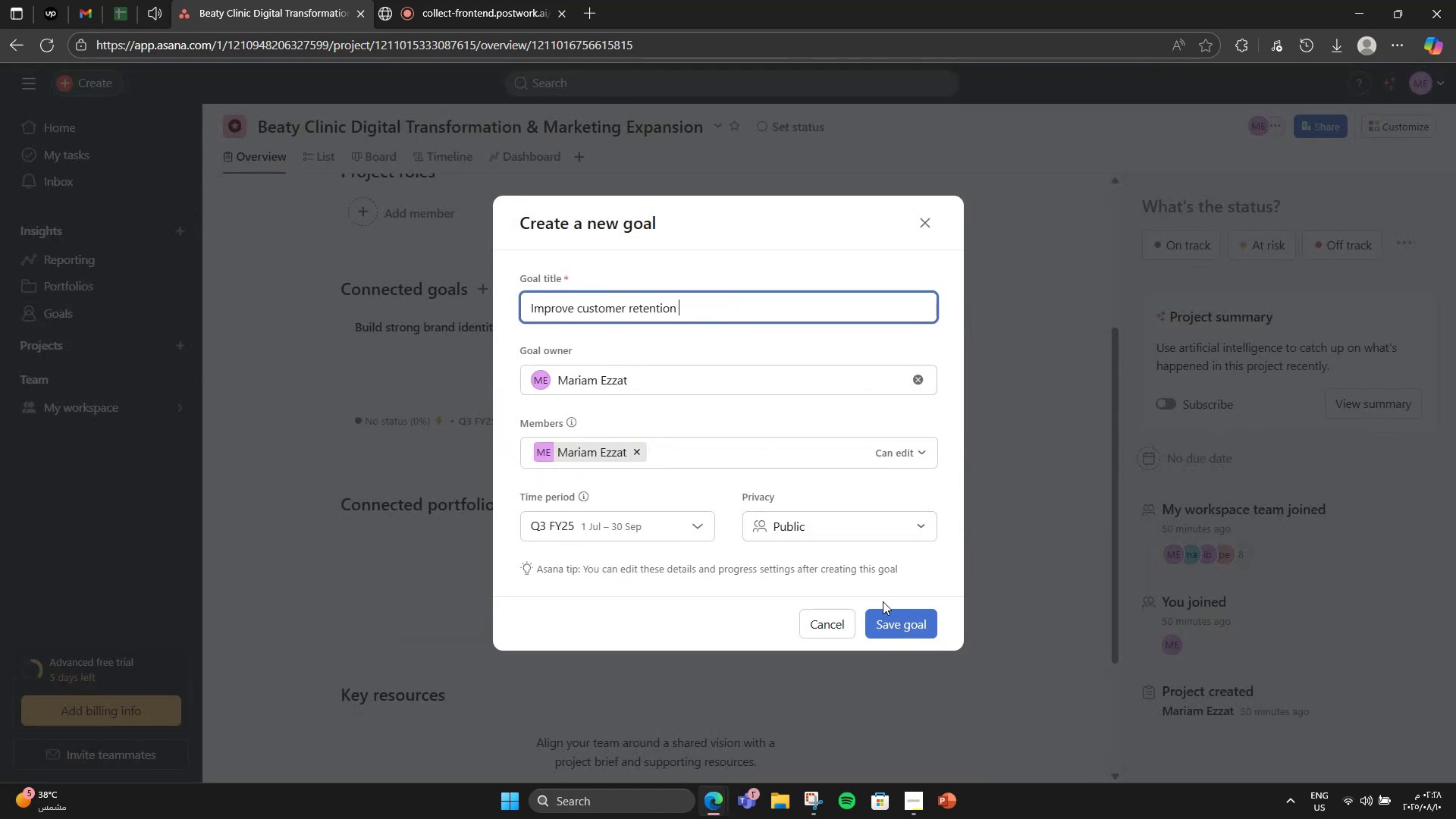 
double_click([884, 621])
 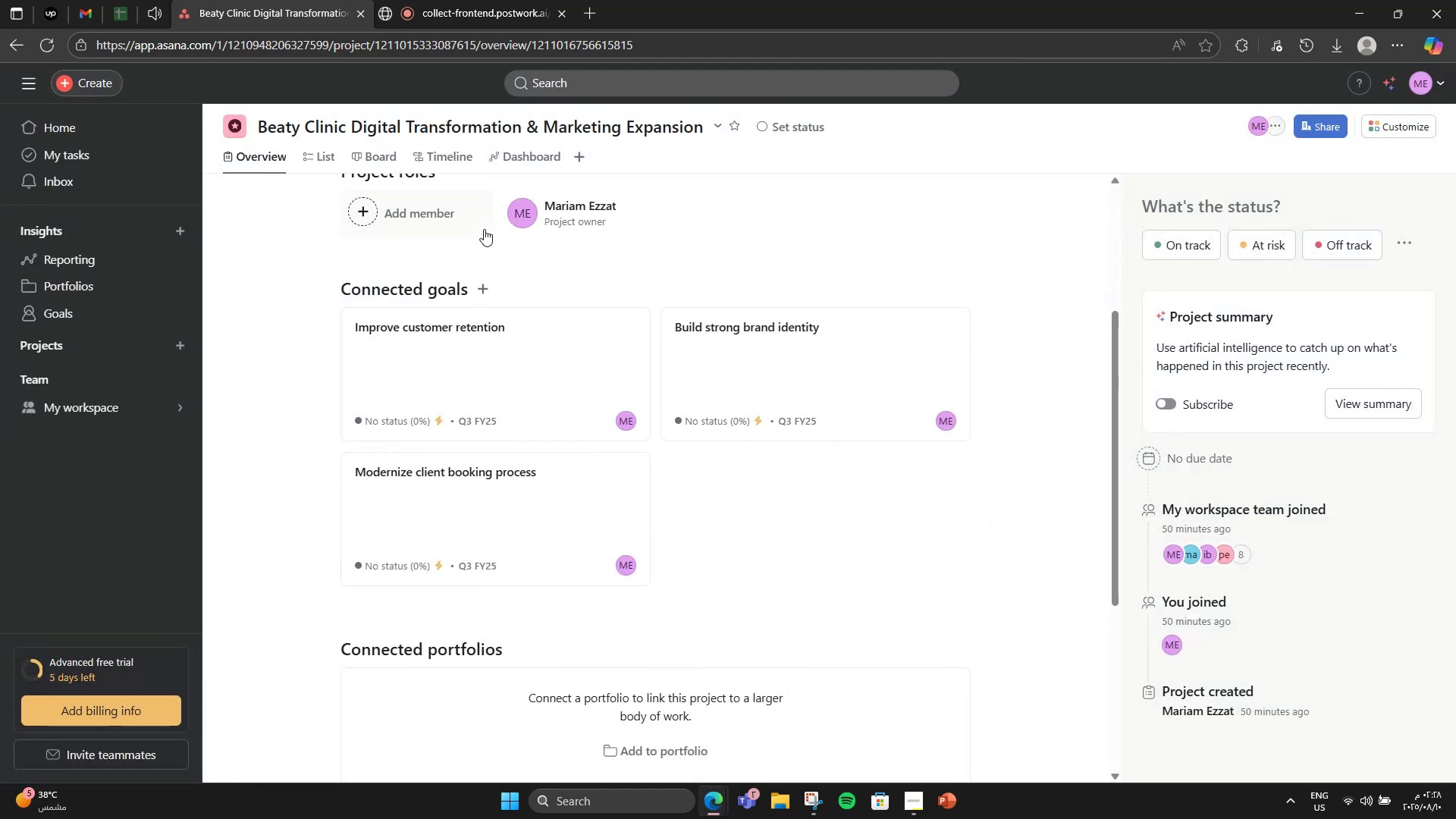 
wait(5.46)
 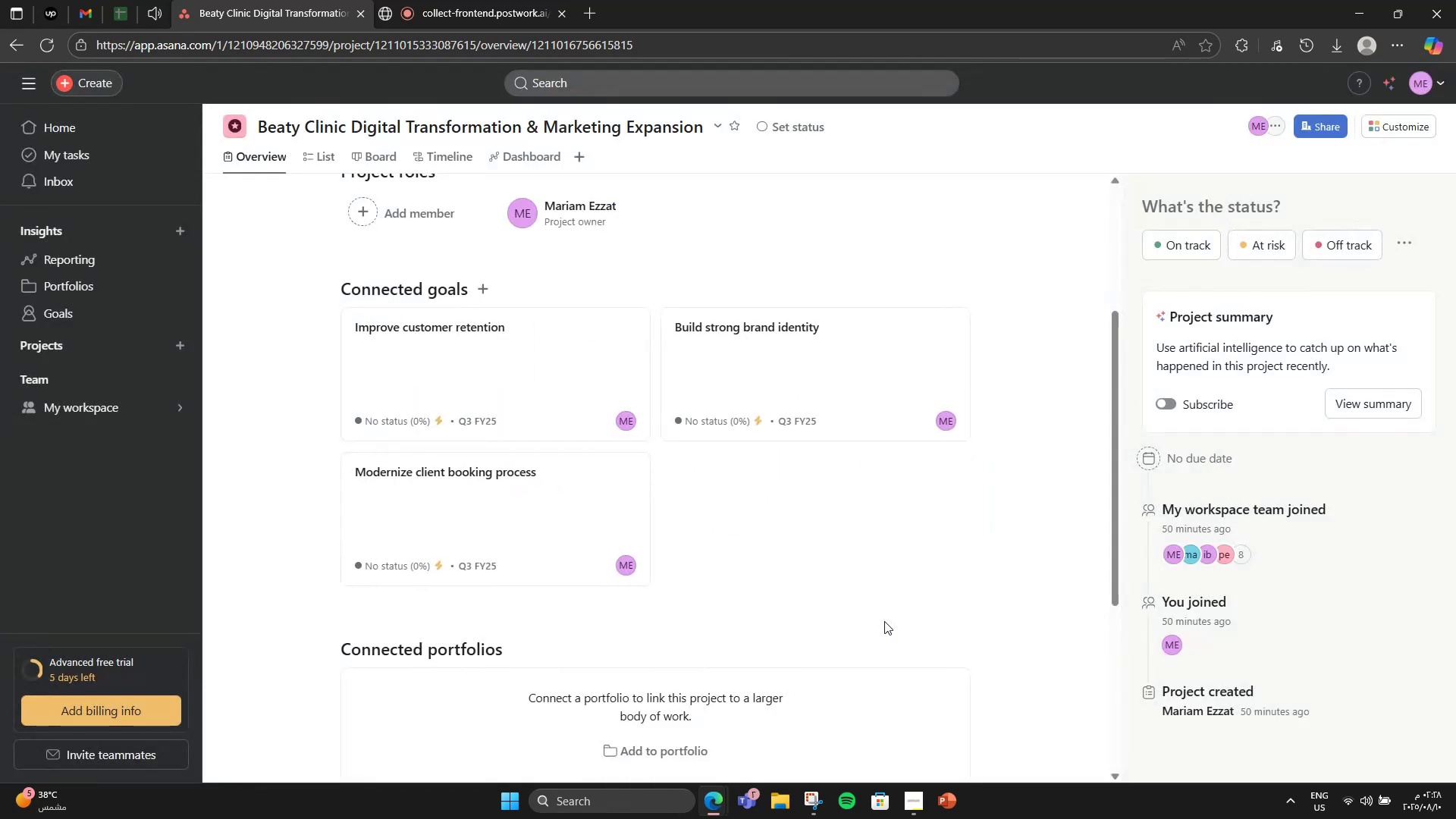 
left_click([472, 288])
 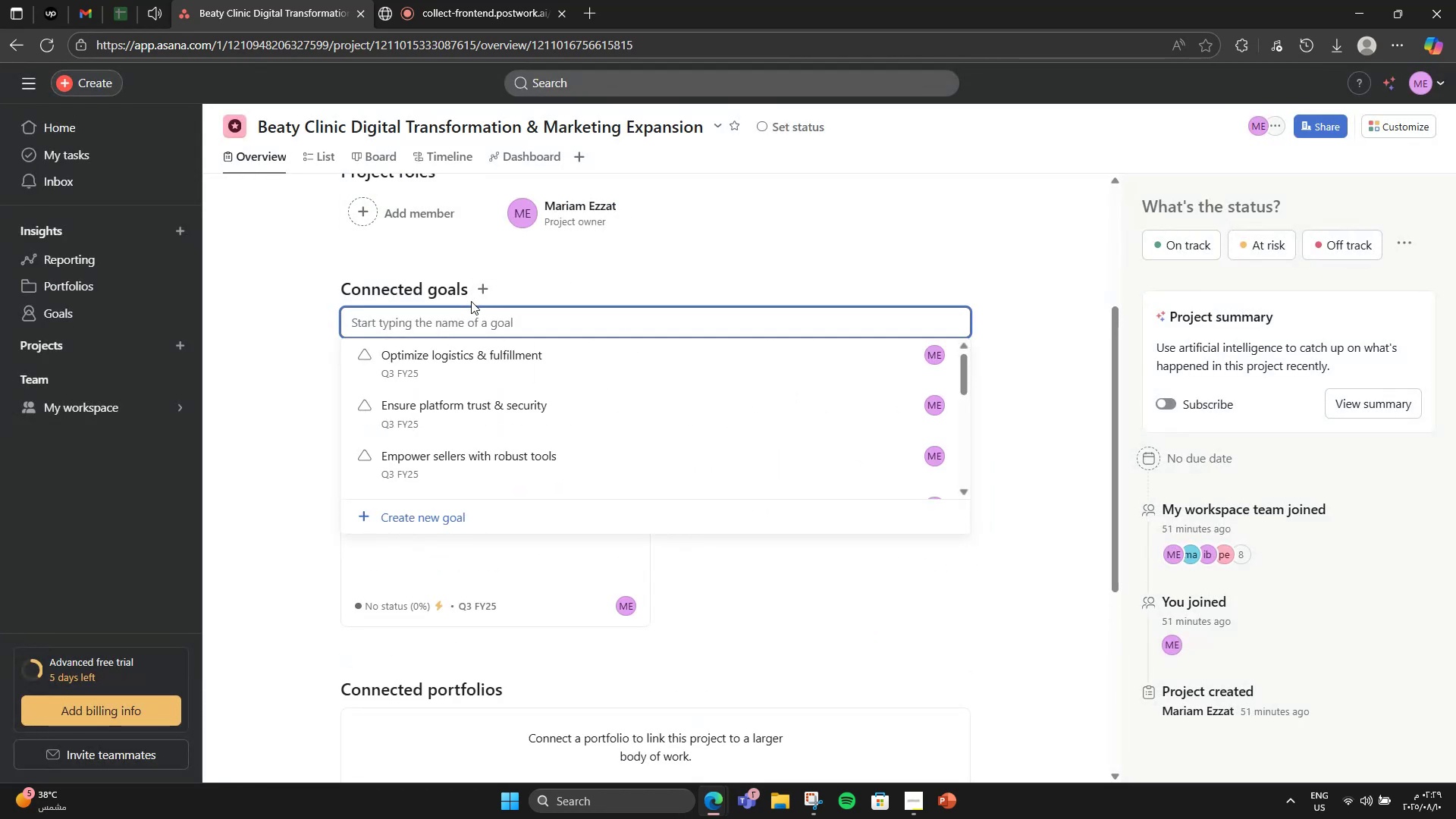 
type(Expand digital marketing )
 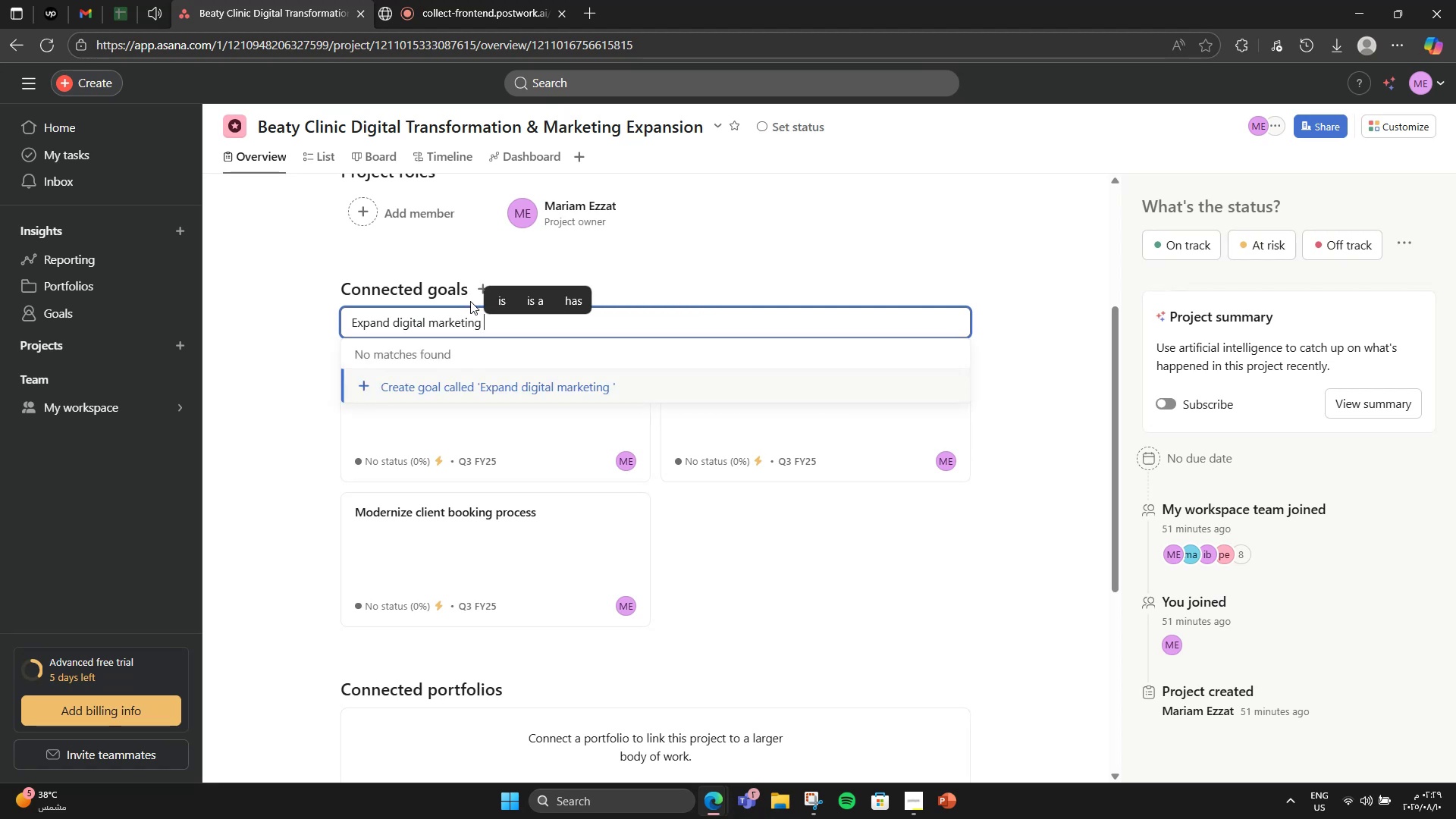 
type(presence)
 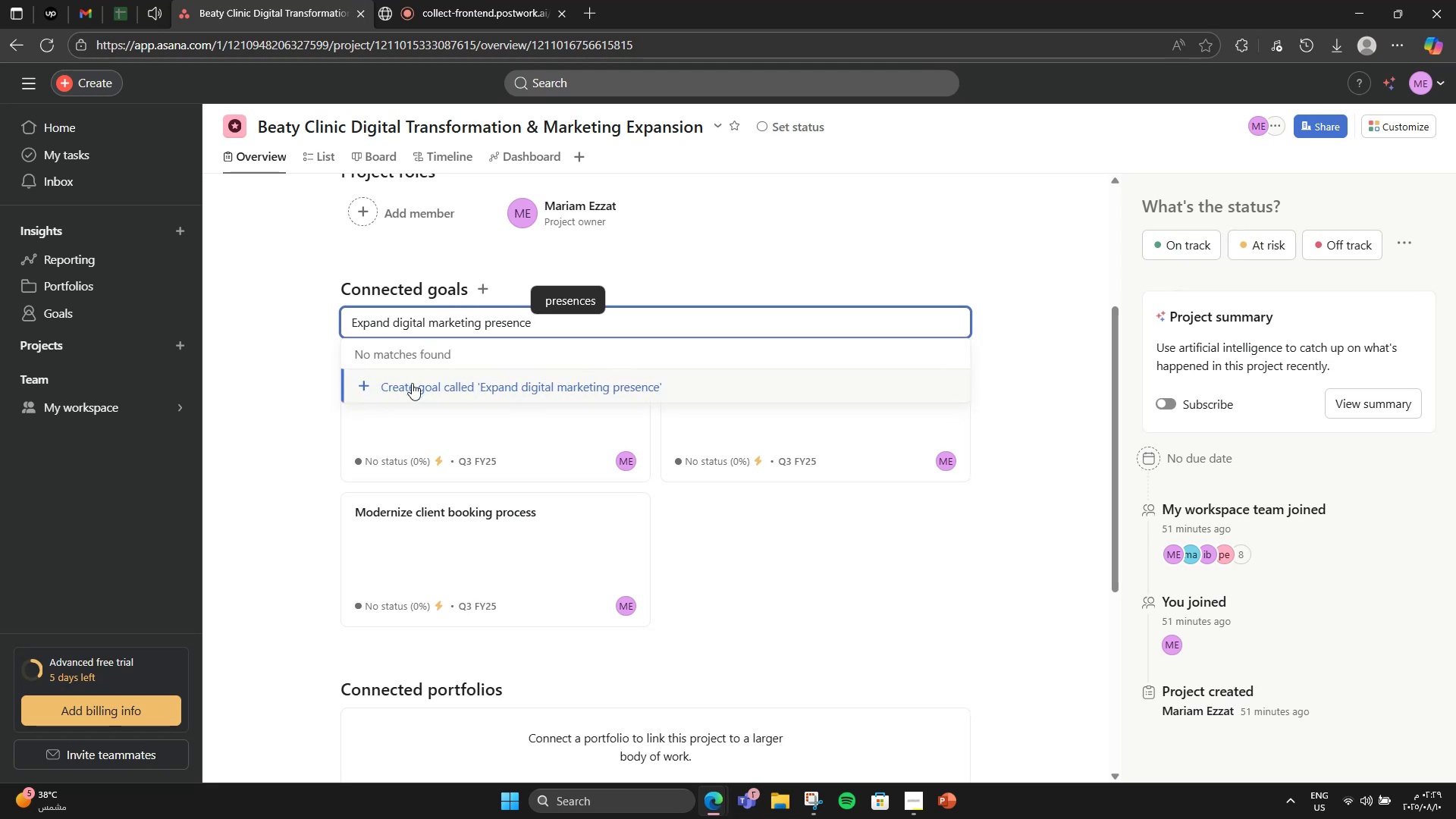 
left_click([412, 393])
 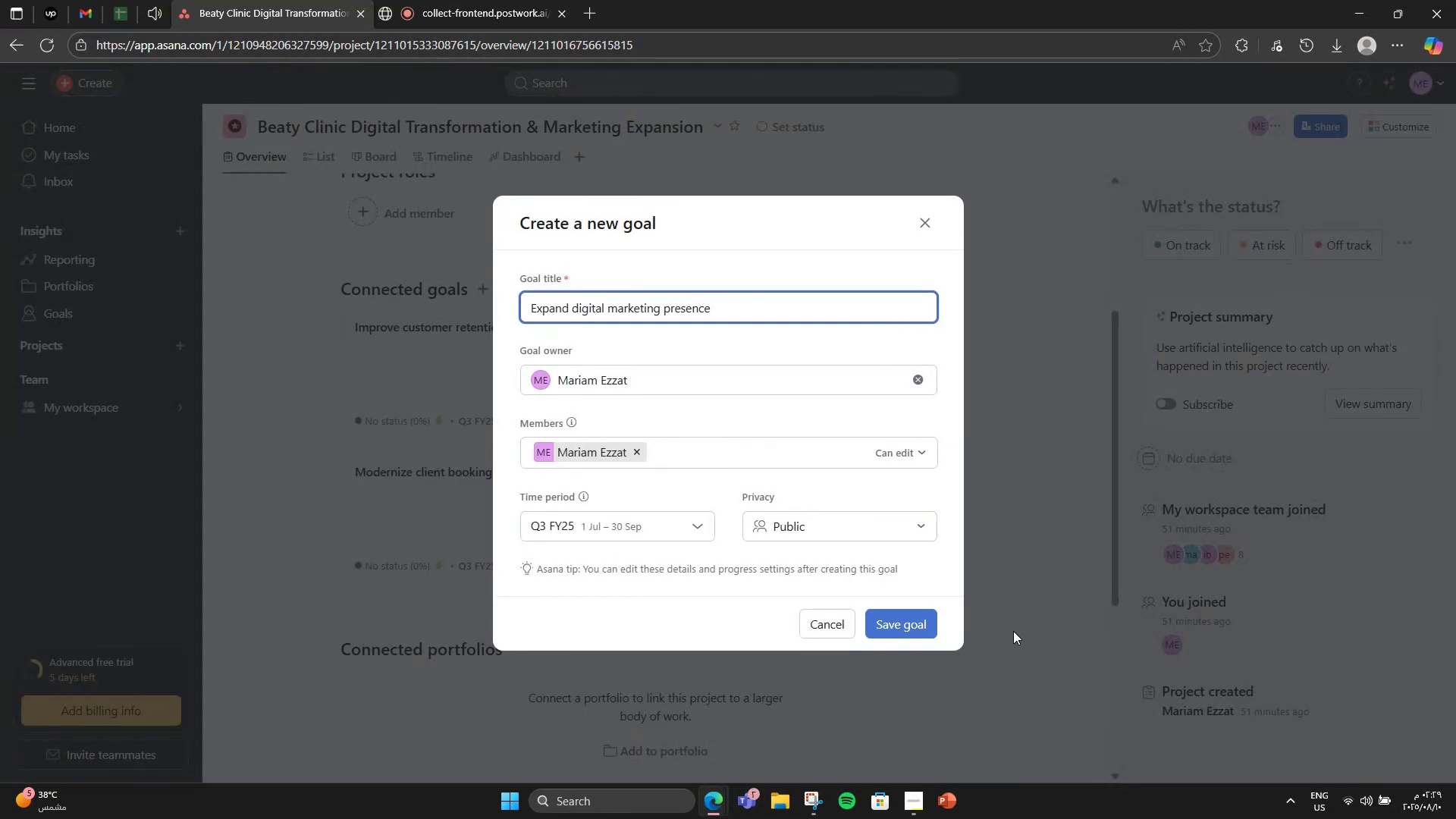 
left_click([903, 616])
 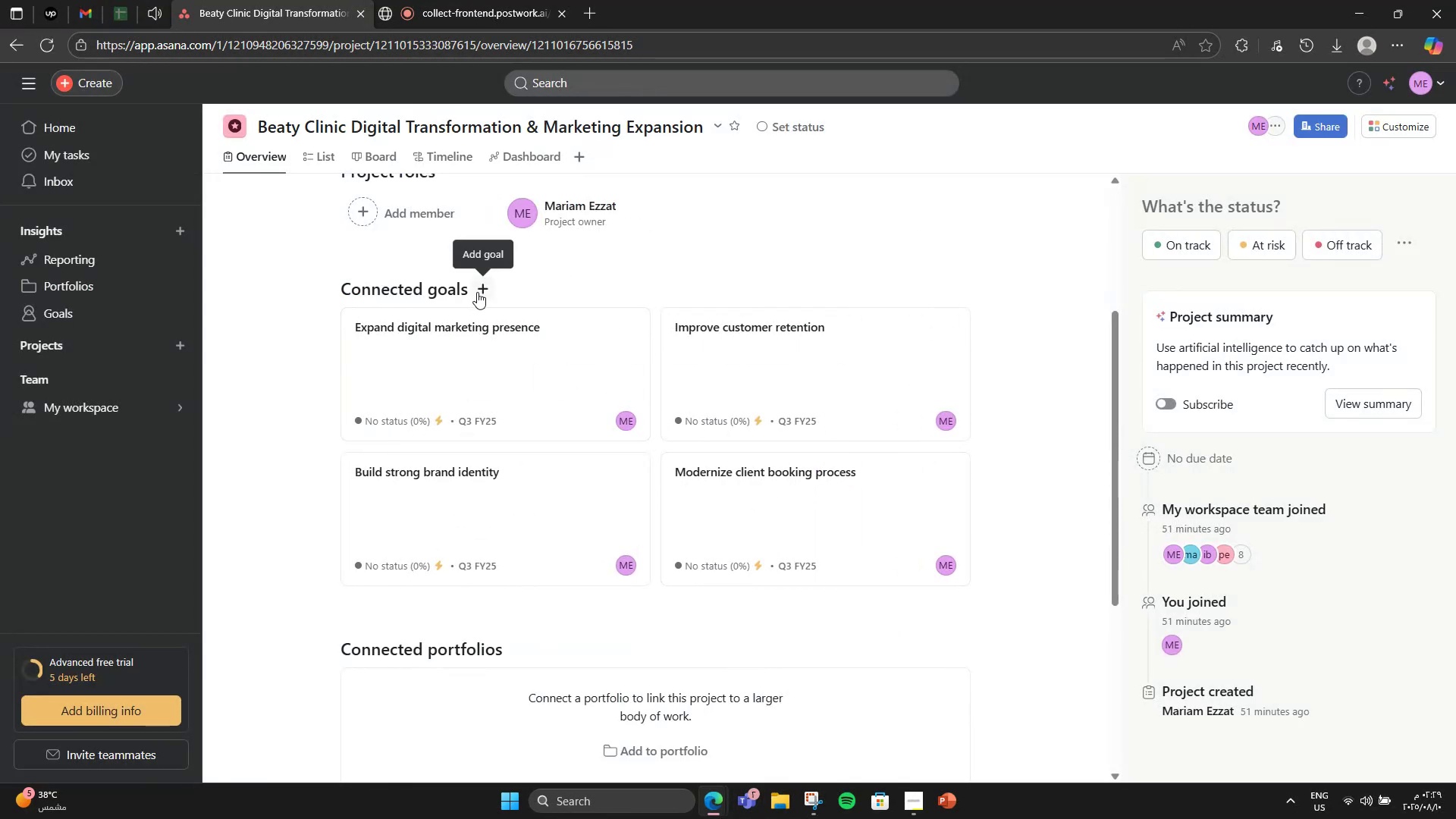 
left_click([475, 287])
 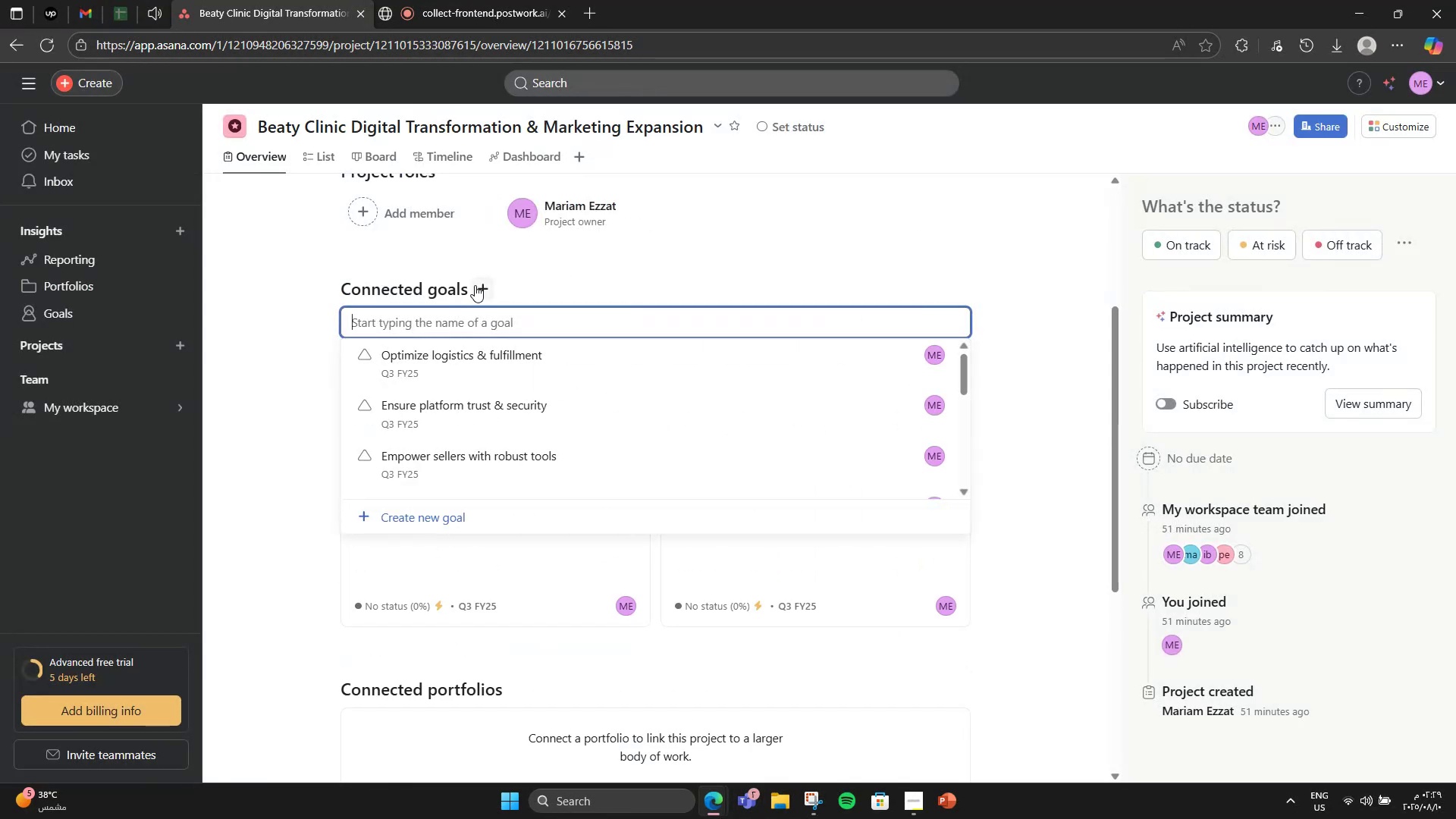 
type(Enhance operational efficiency)
 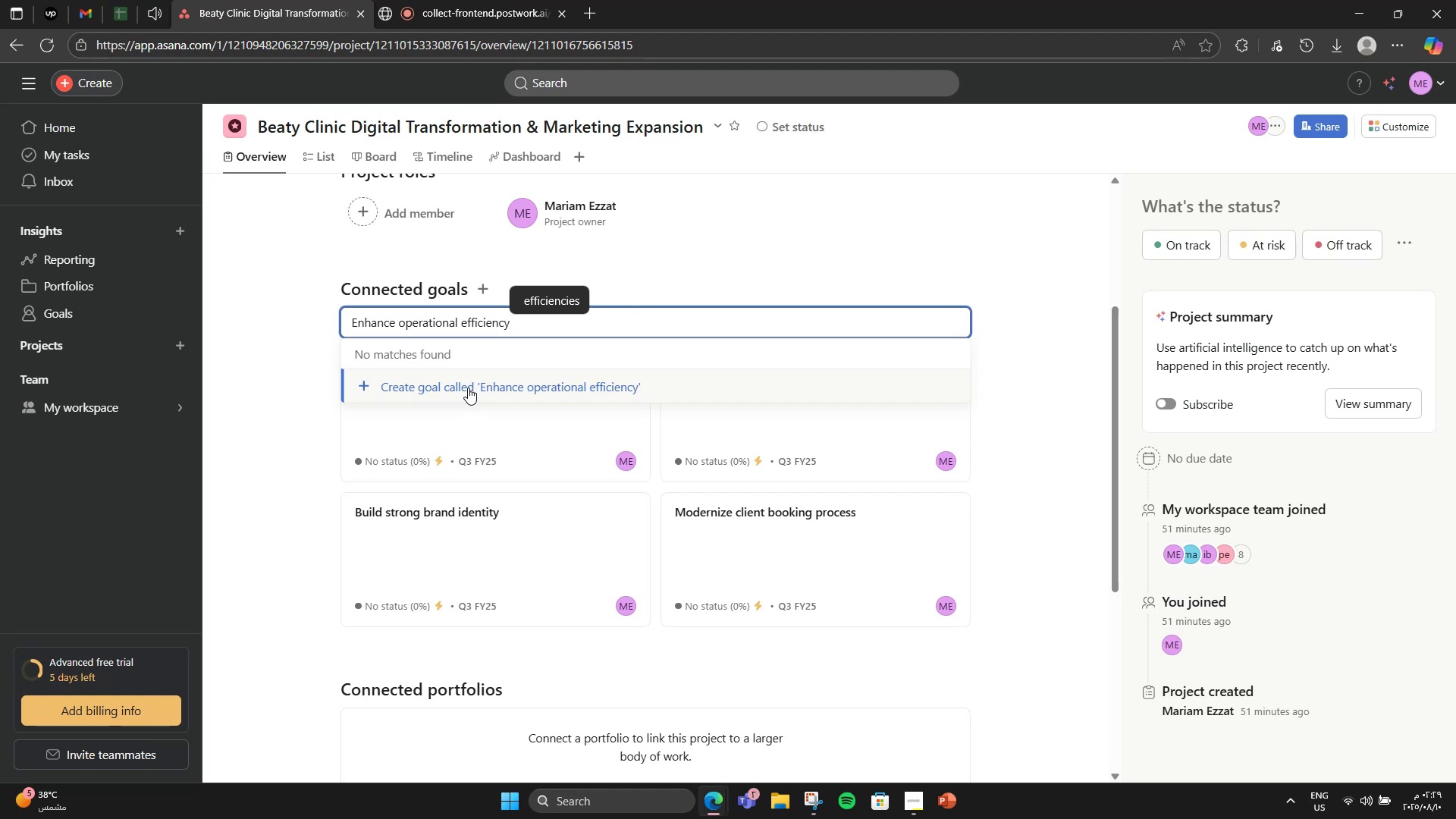 
wait(6.56)
 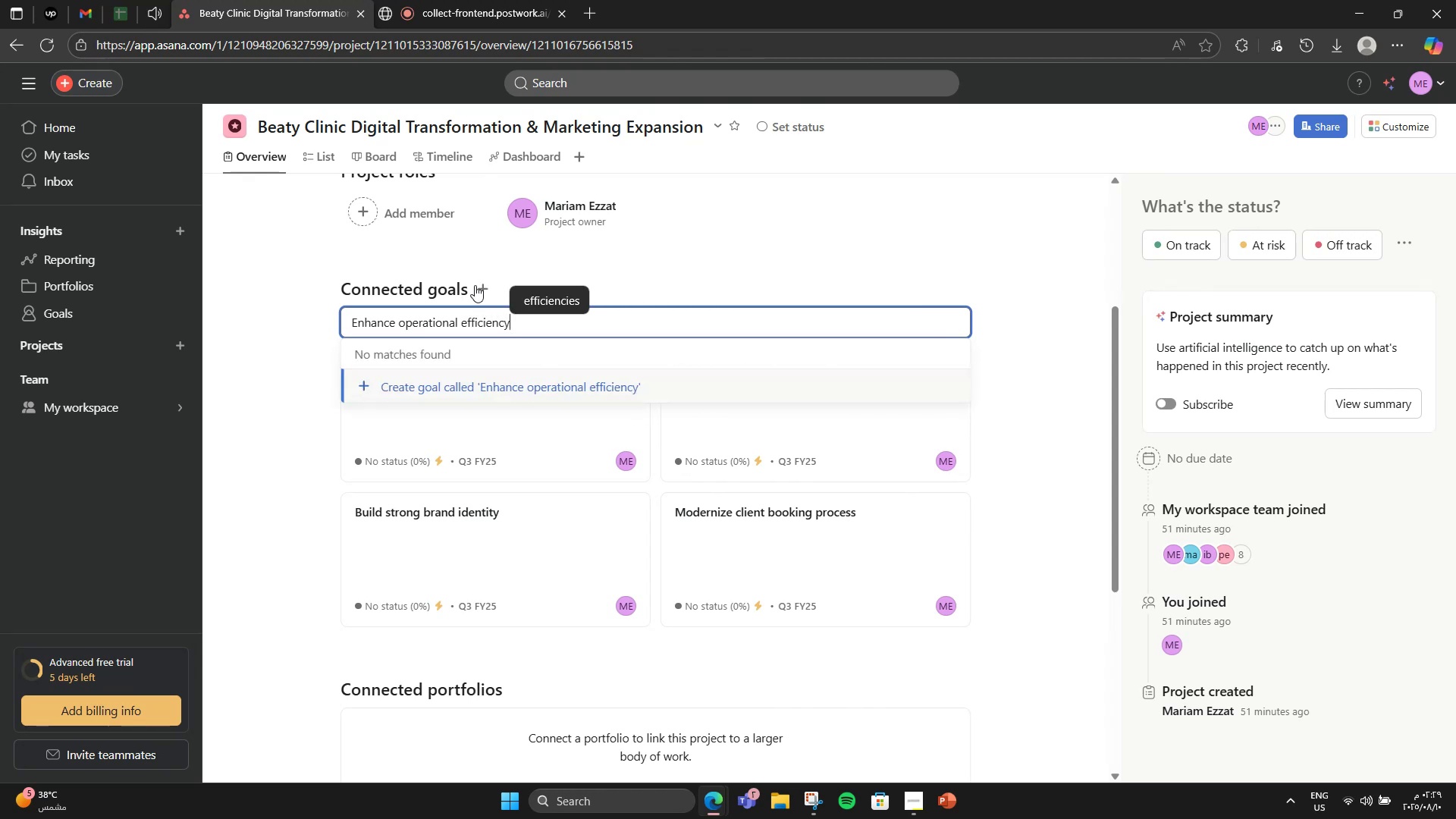 
left_click([472, 374])
 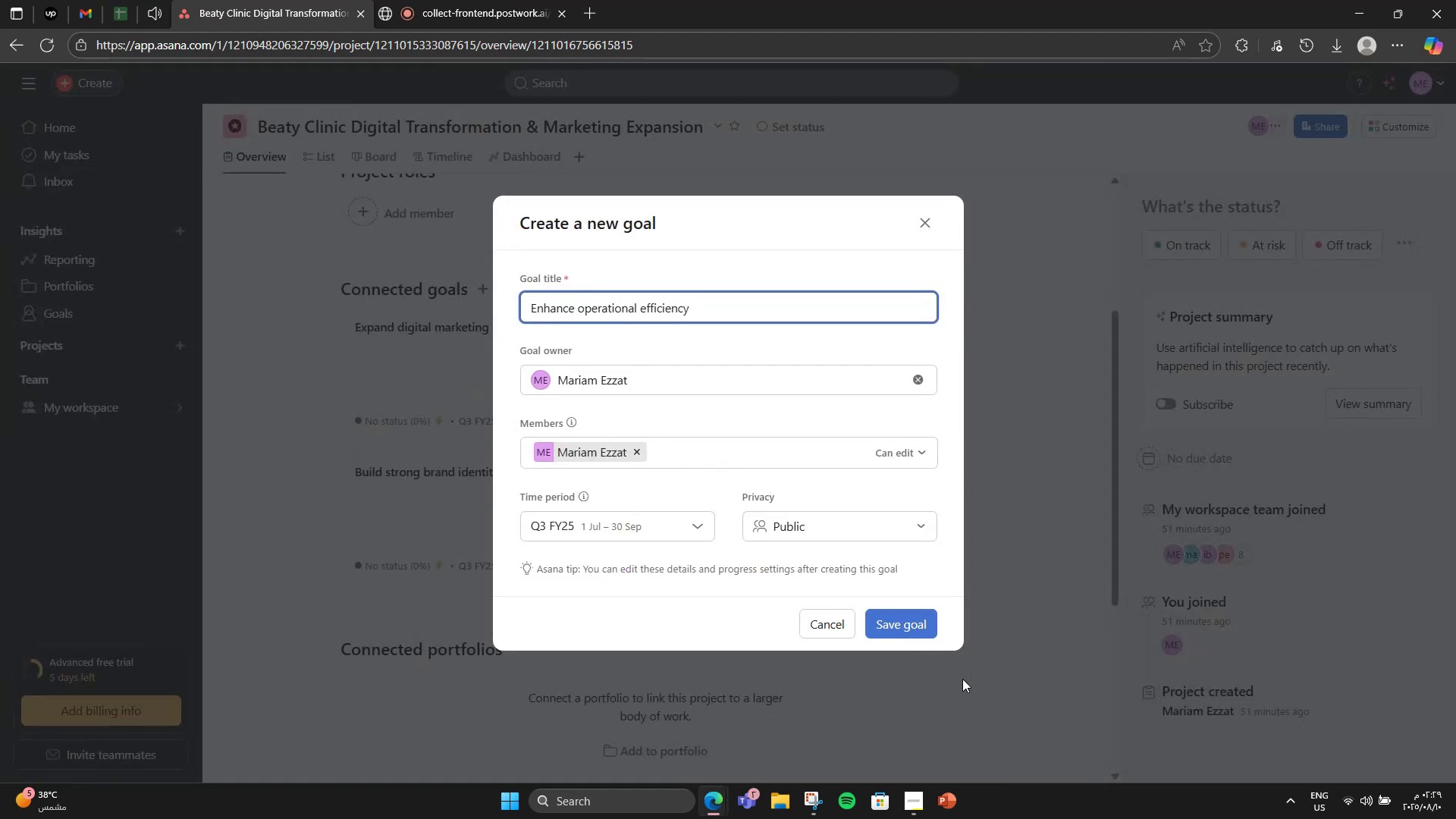 
left_click([913, 624])
 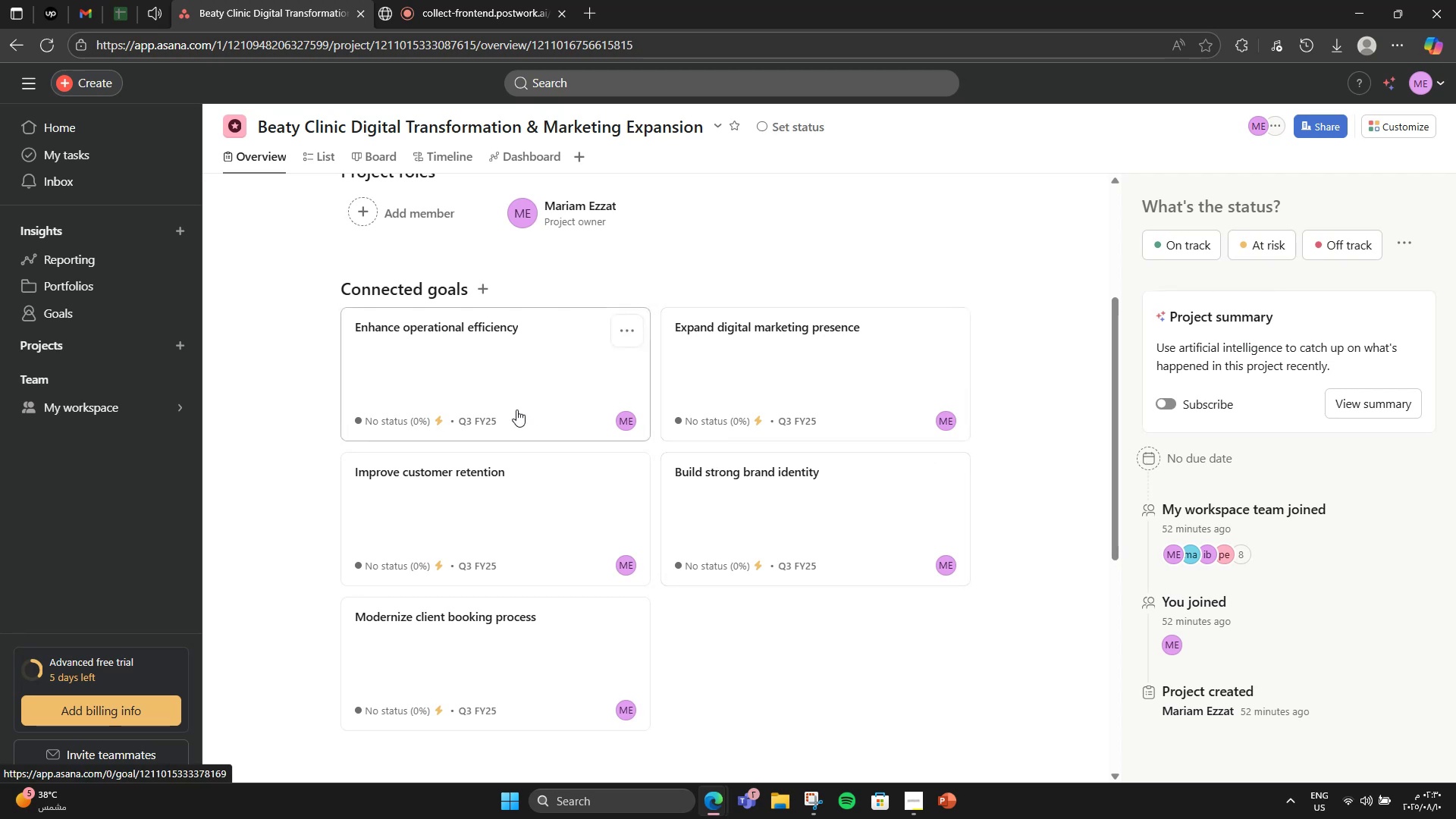 
wait(12.67)
 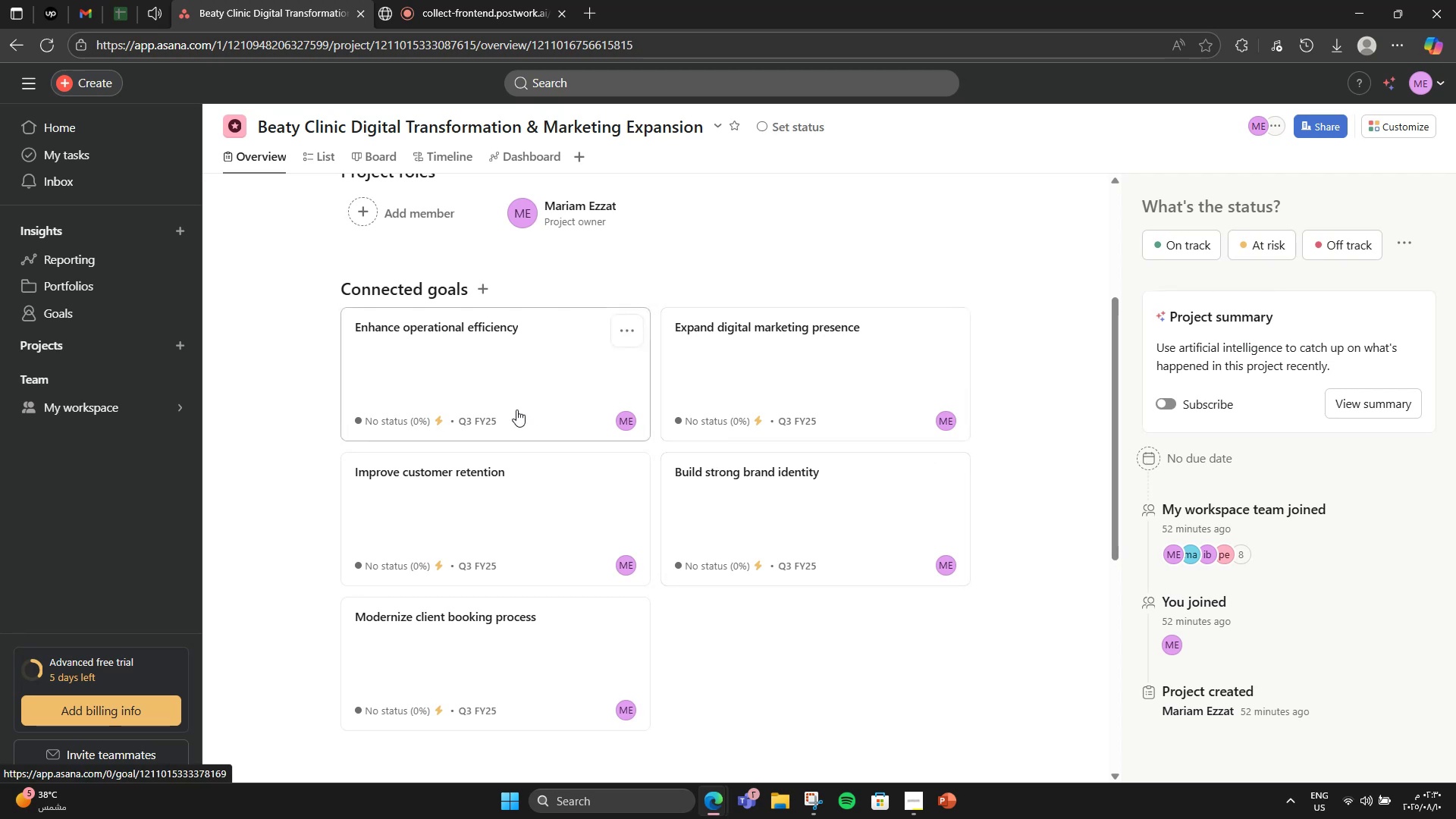 
left_click([488, 651])
 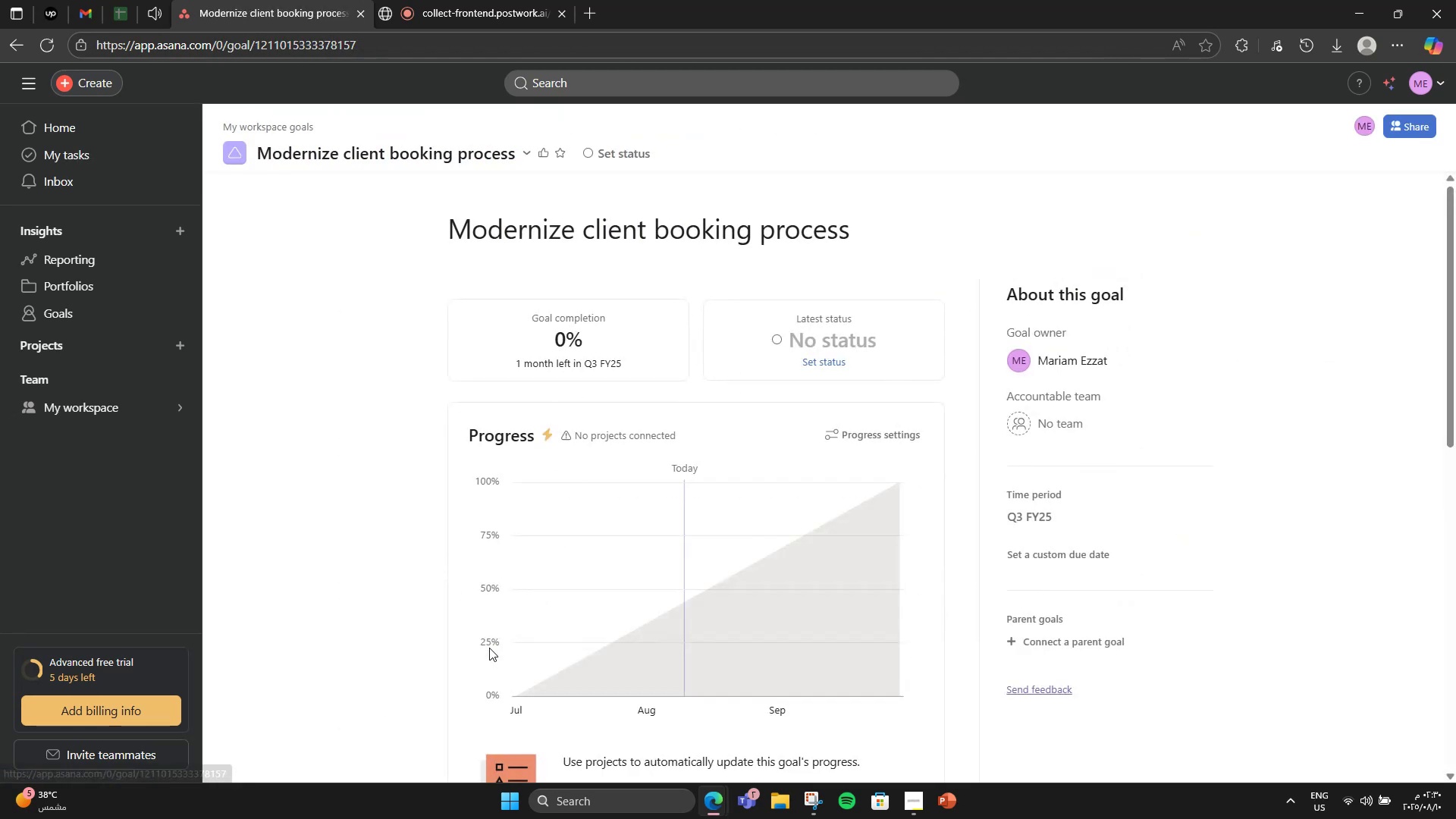 
scroll: coordinate [648, 550], scroll_direction: down, amount: 8.0
 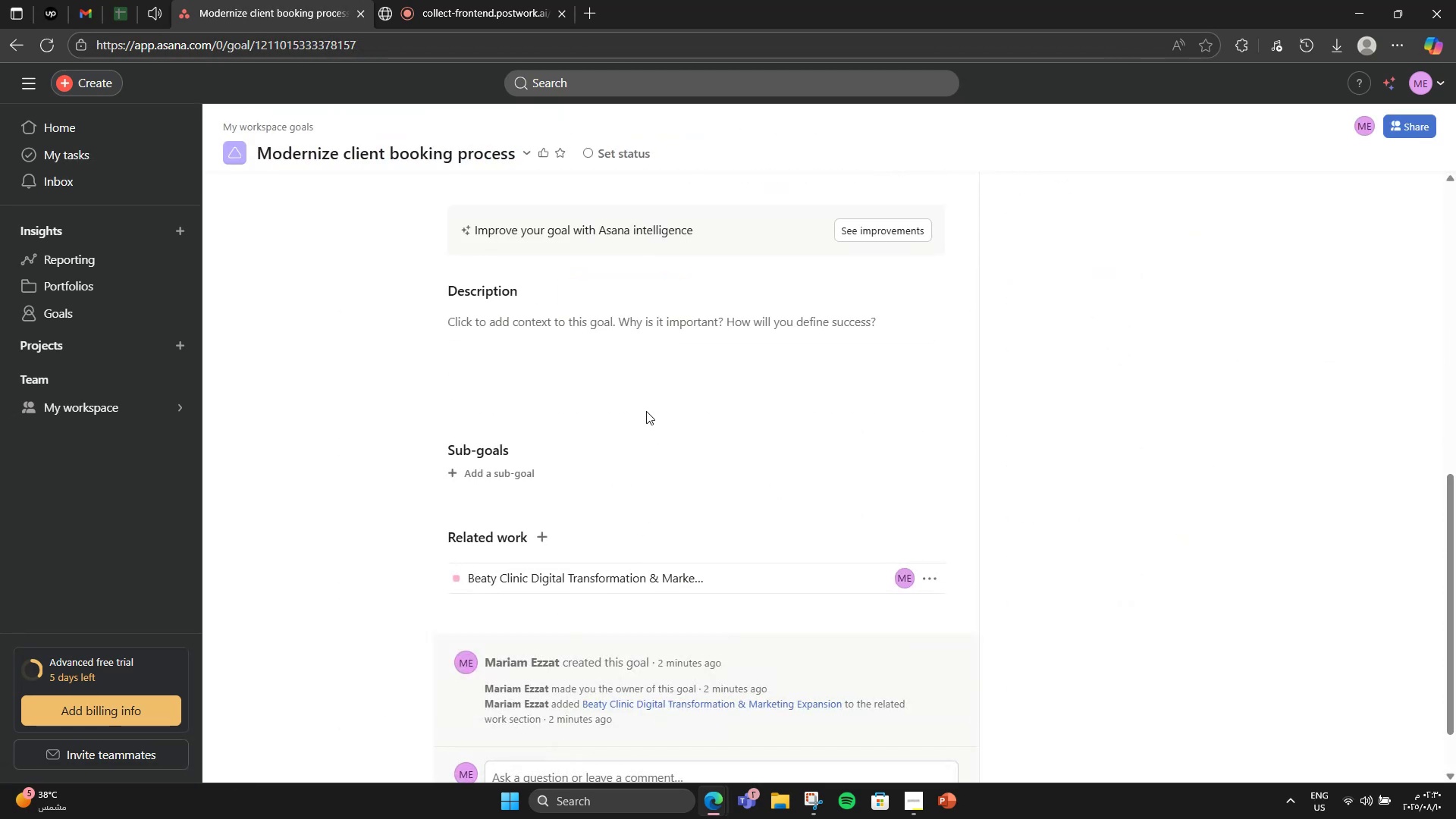 
left_click([645, 394])
 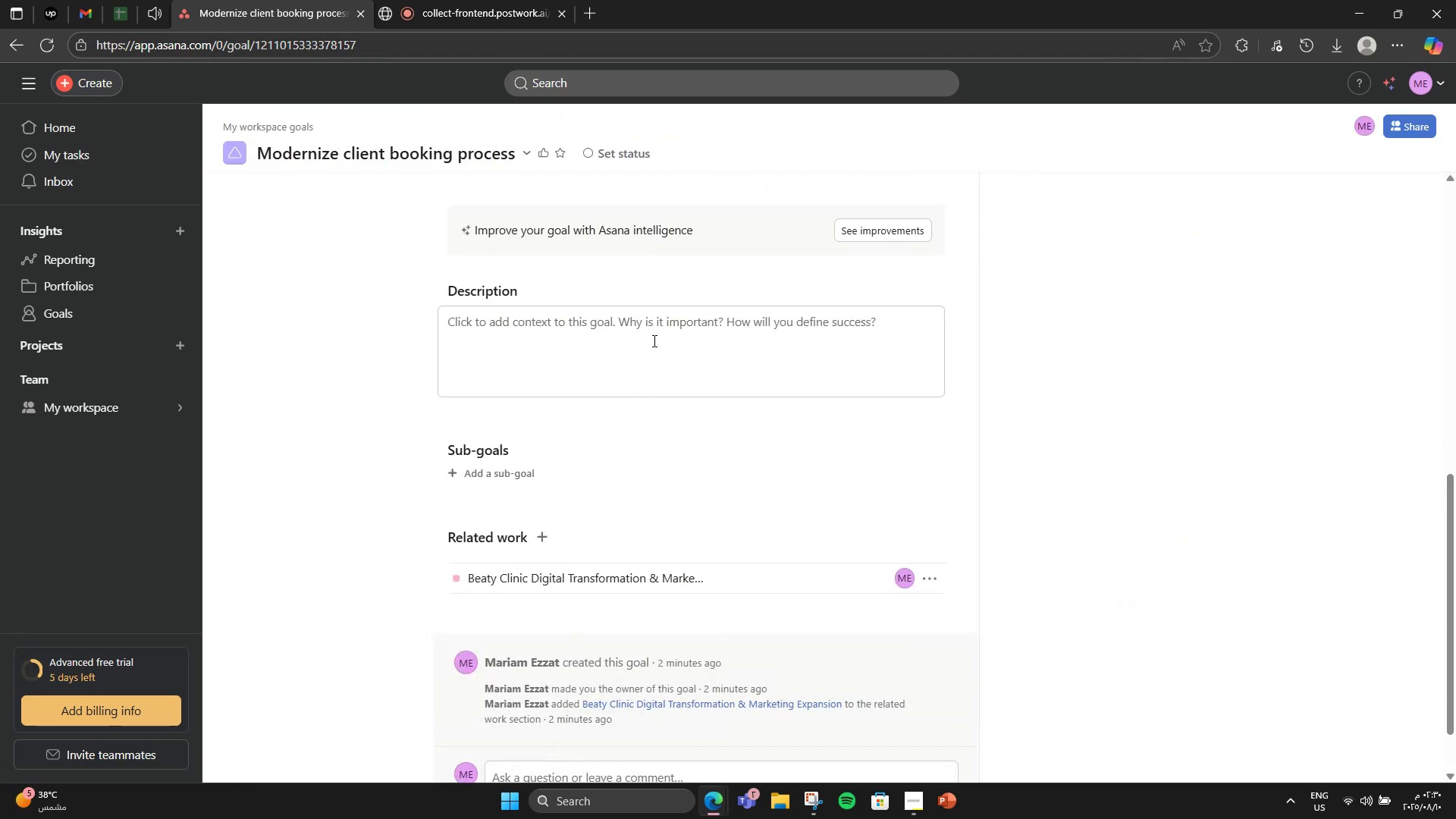 
left_click([653, 340])
 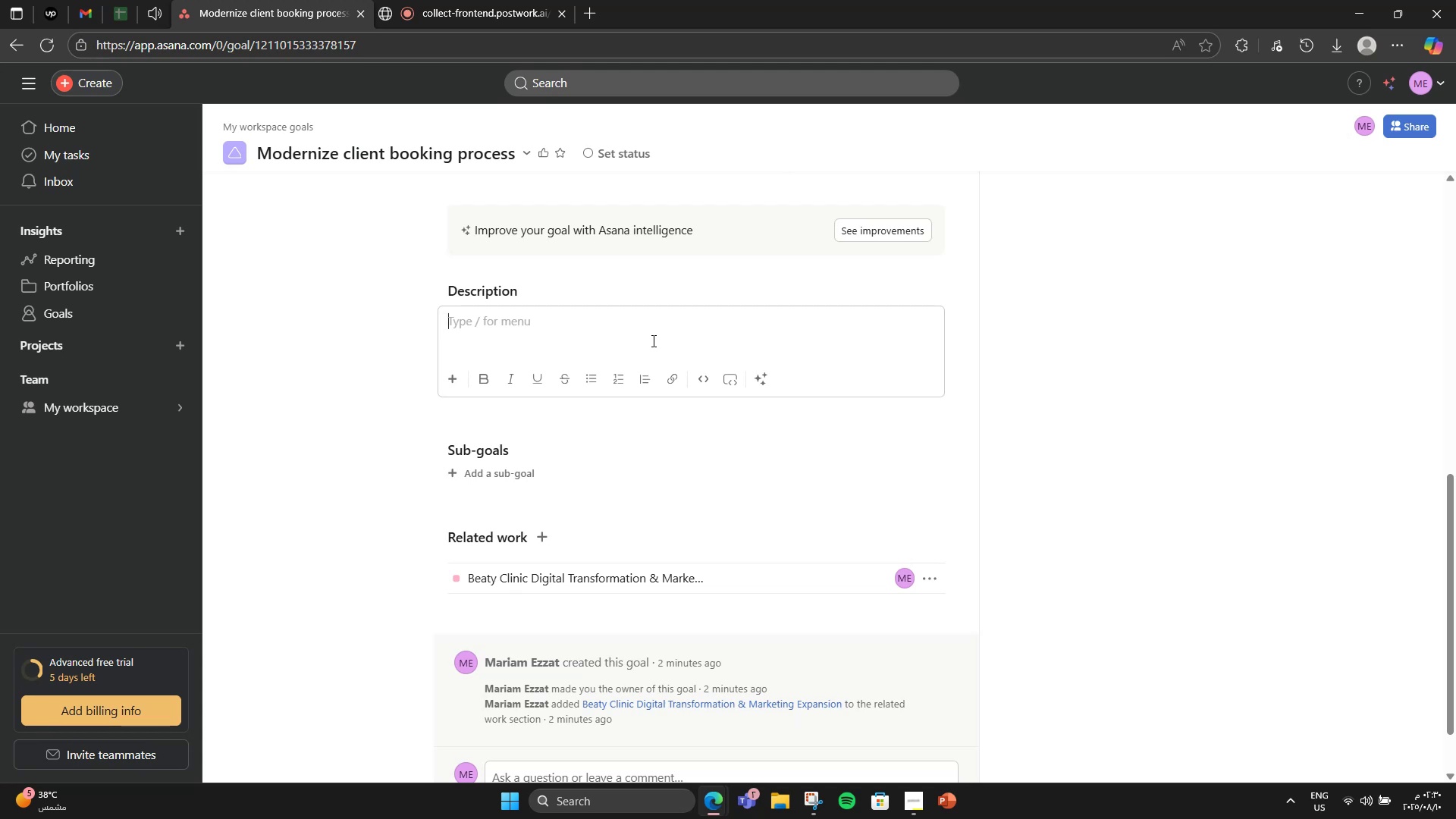 
type(Implement an easy )
key(Backspace)
type(-yo-ude )
key(Backspace)
key(Backspace)
type(to-use )
 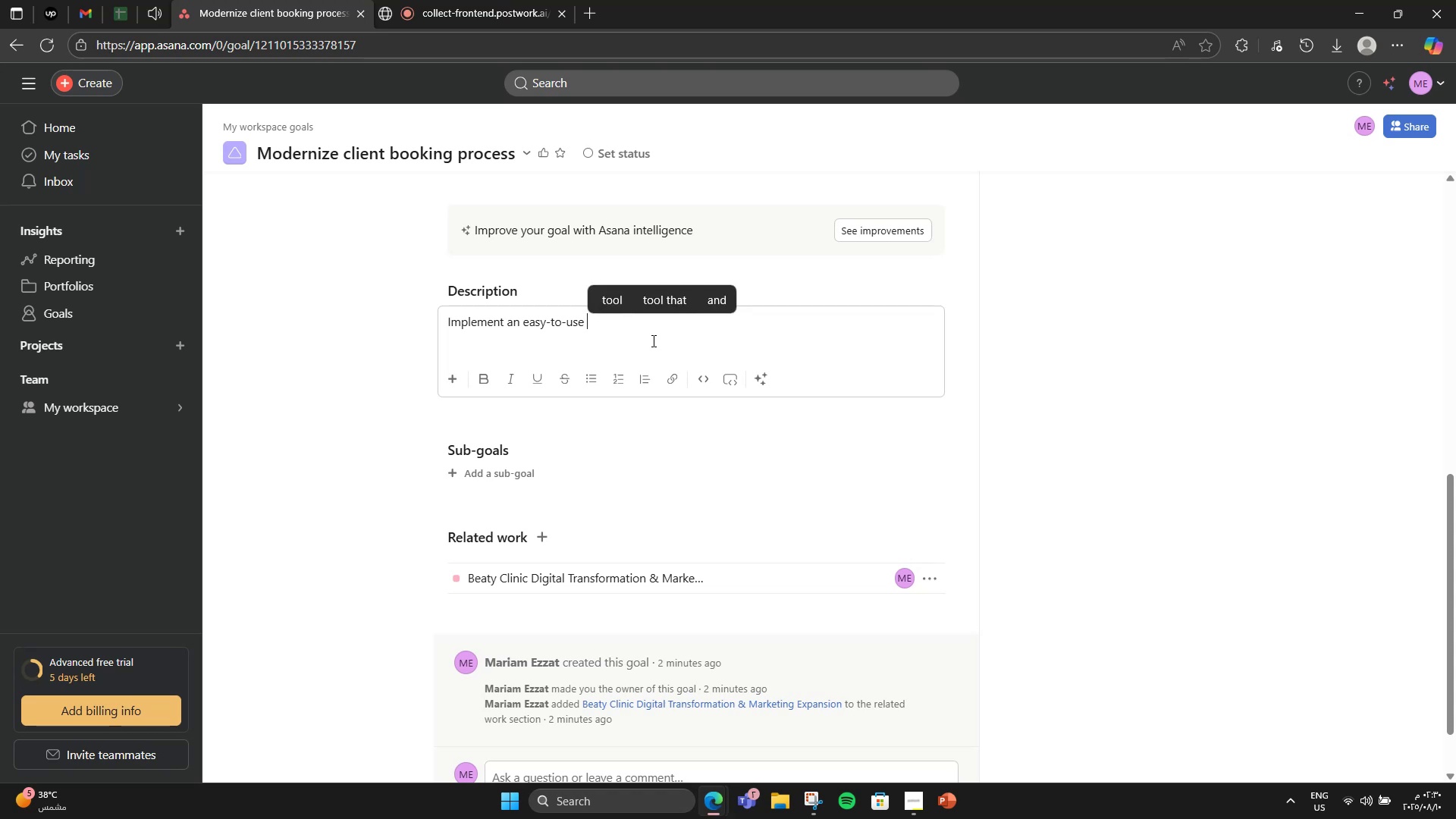 
type(online booking and appointment reminder system)
 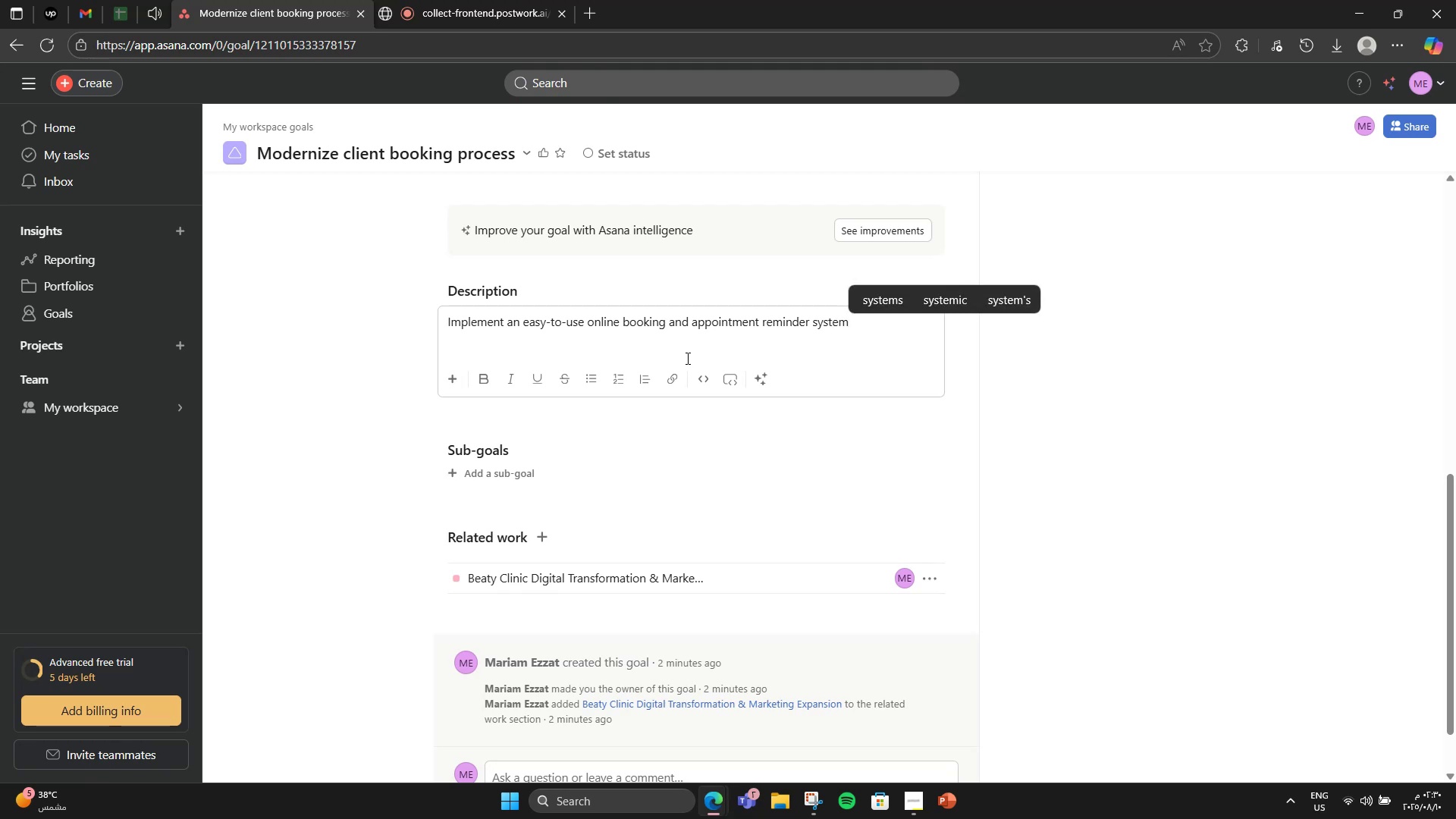 
left_click([1260, 494])
 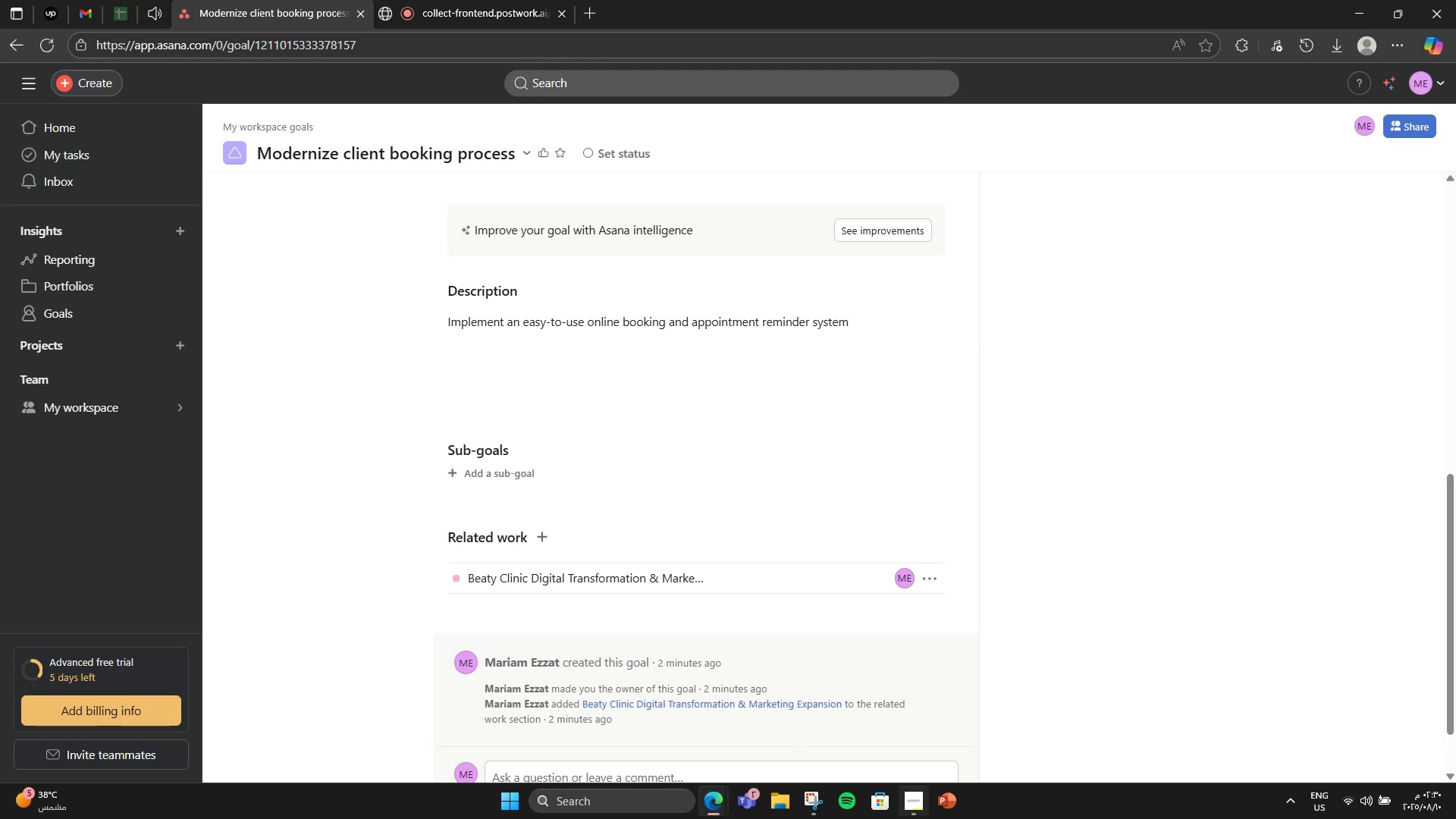 
left_click([909, 818])
 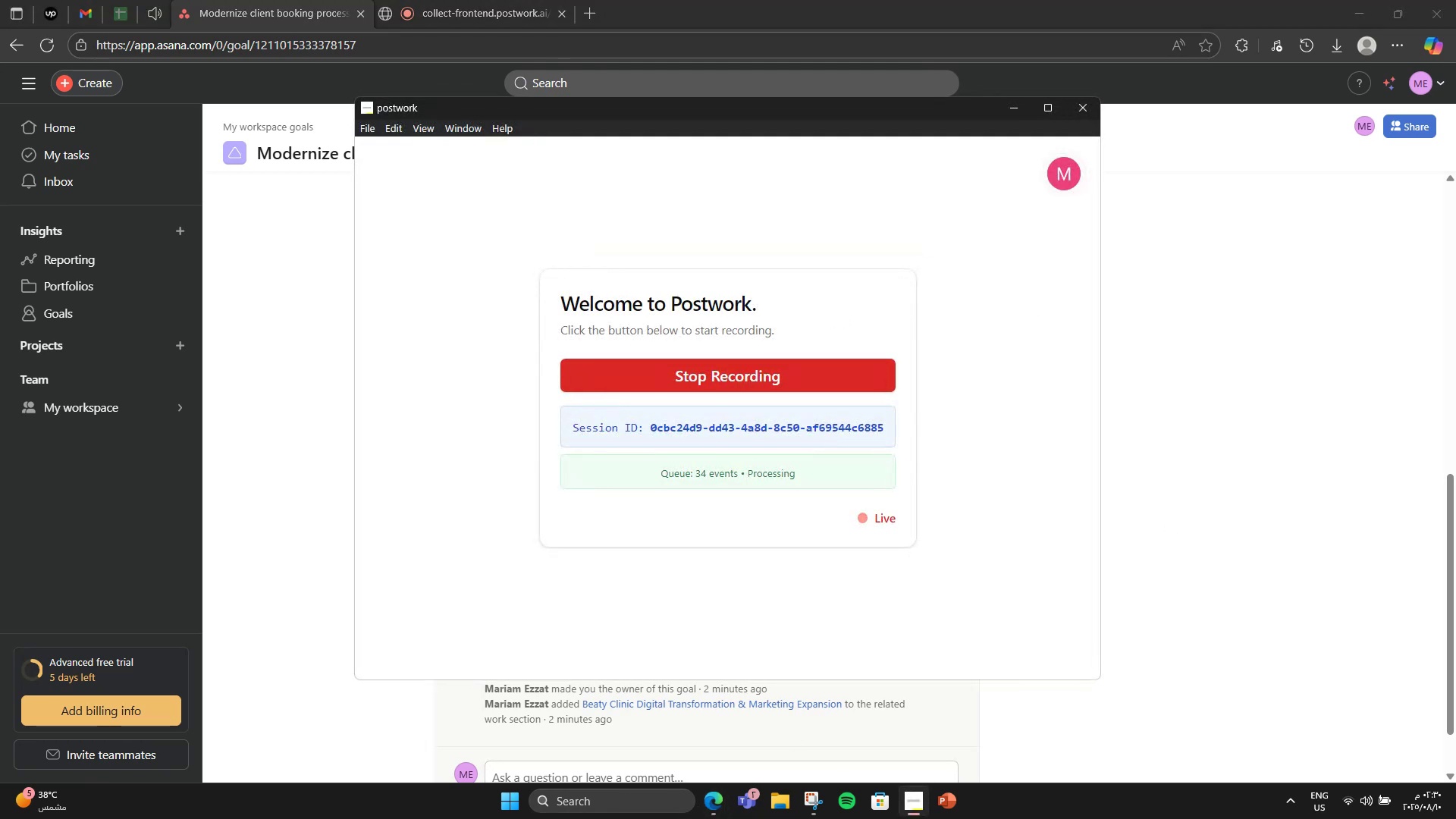 
left_click([909, 818])
 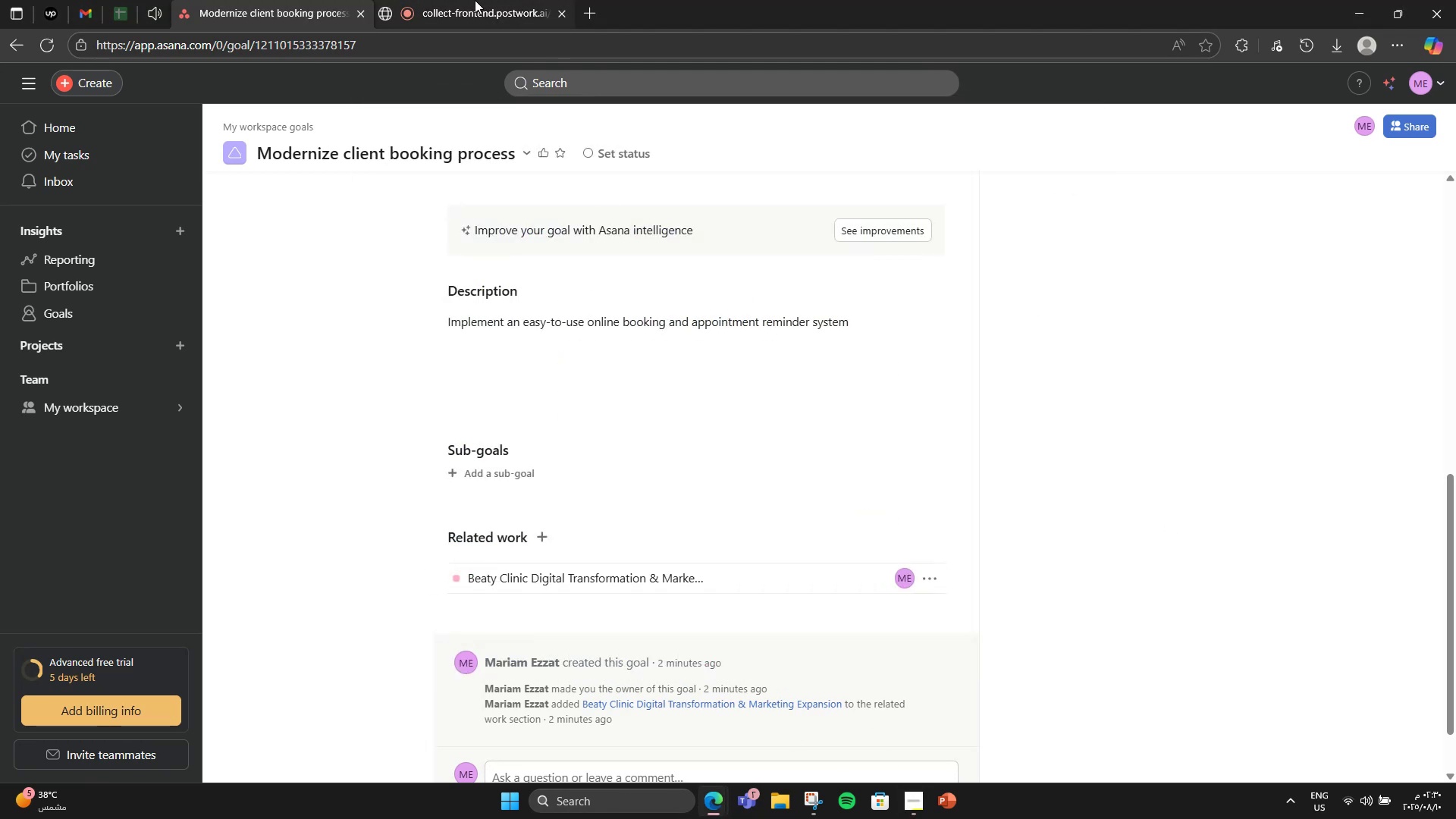 
left_click([446, 0])
 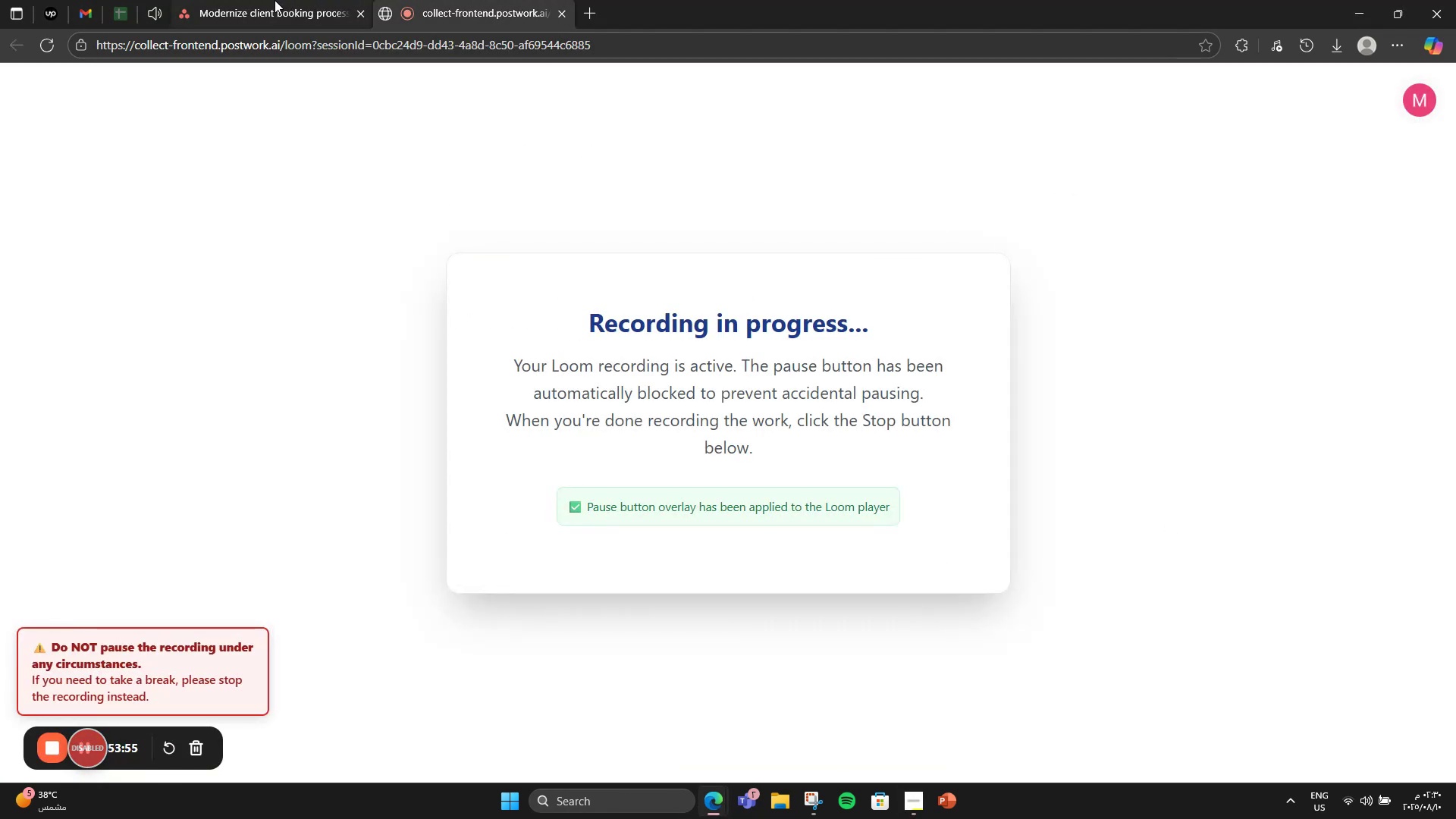 
left_click([275, 0])
 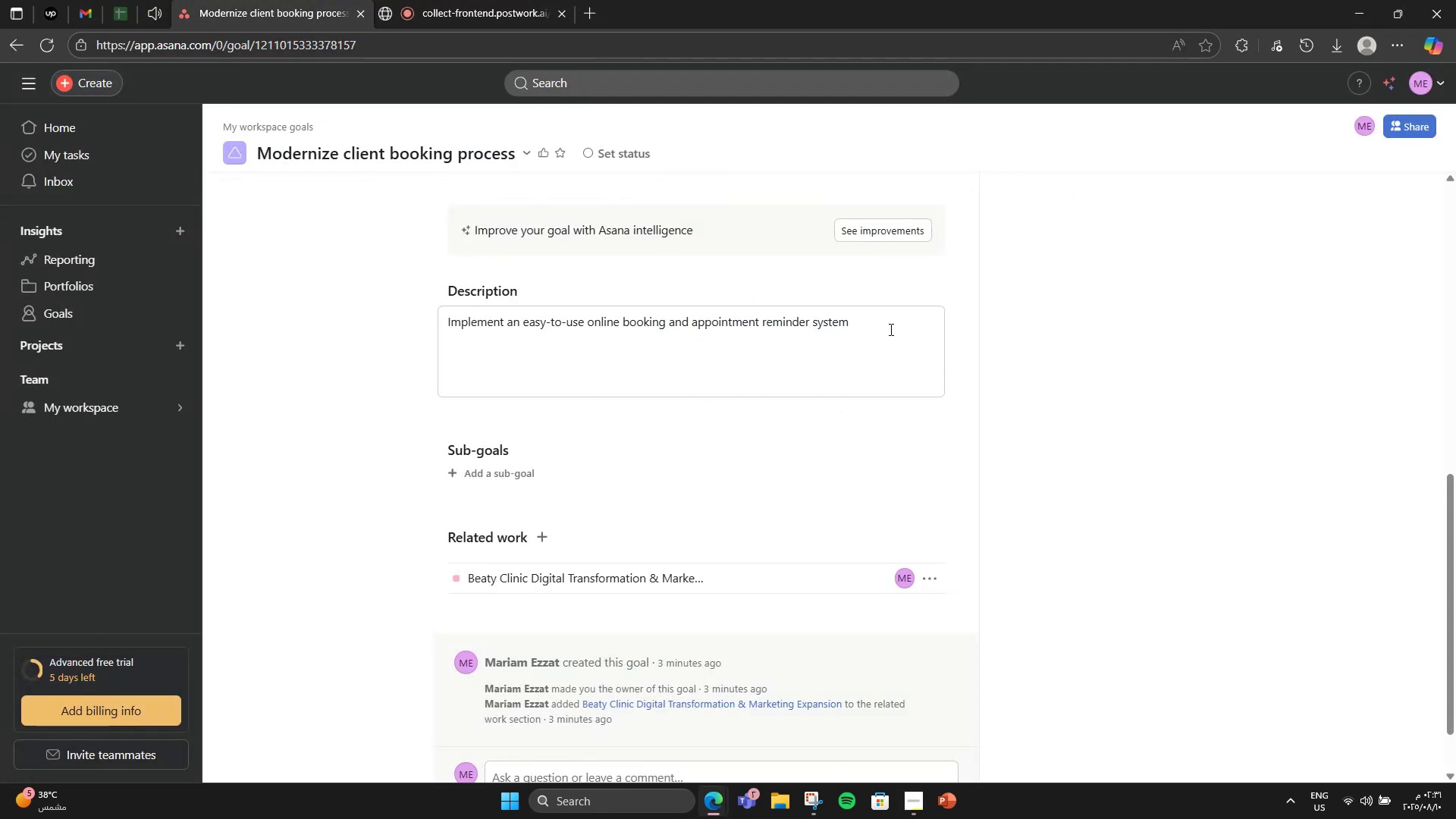 
left_click([900, 342])
 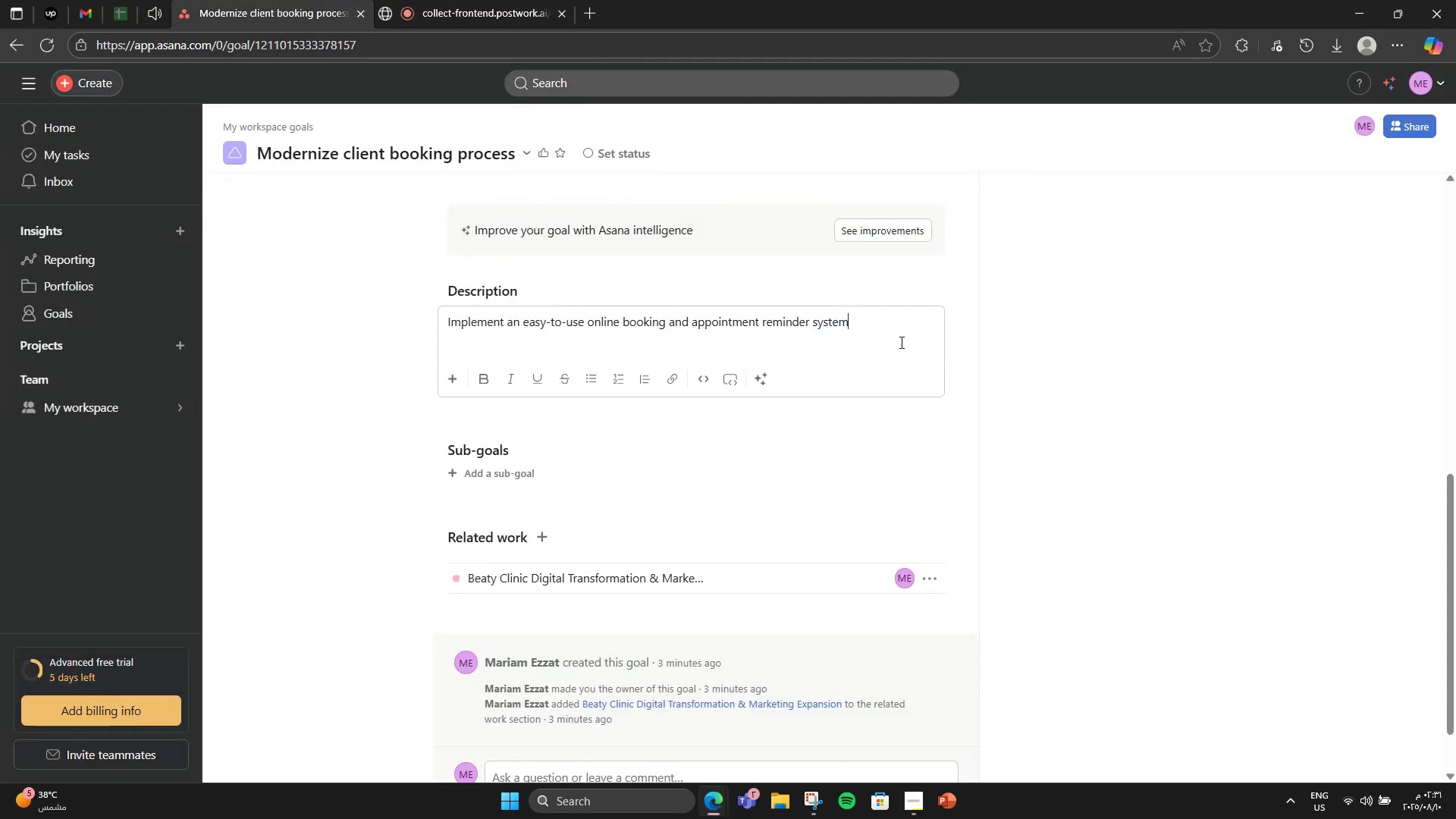 
key(Period)
 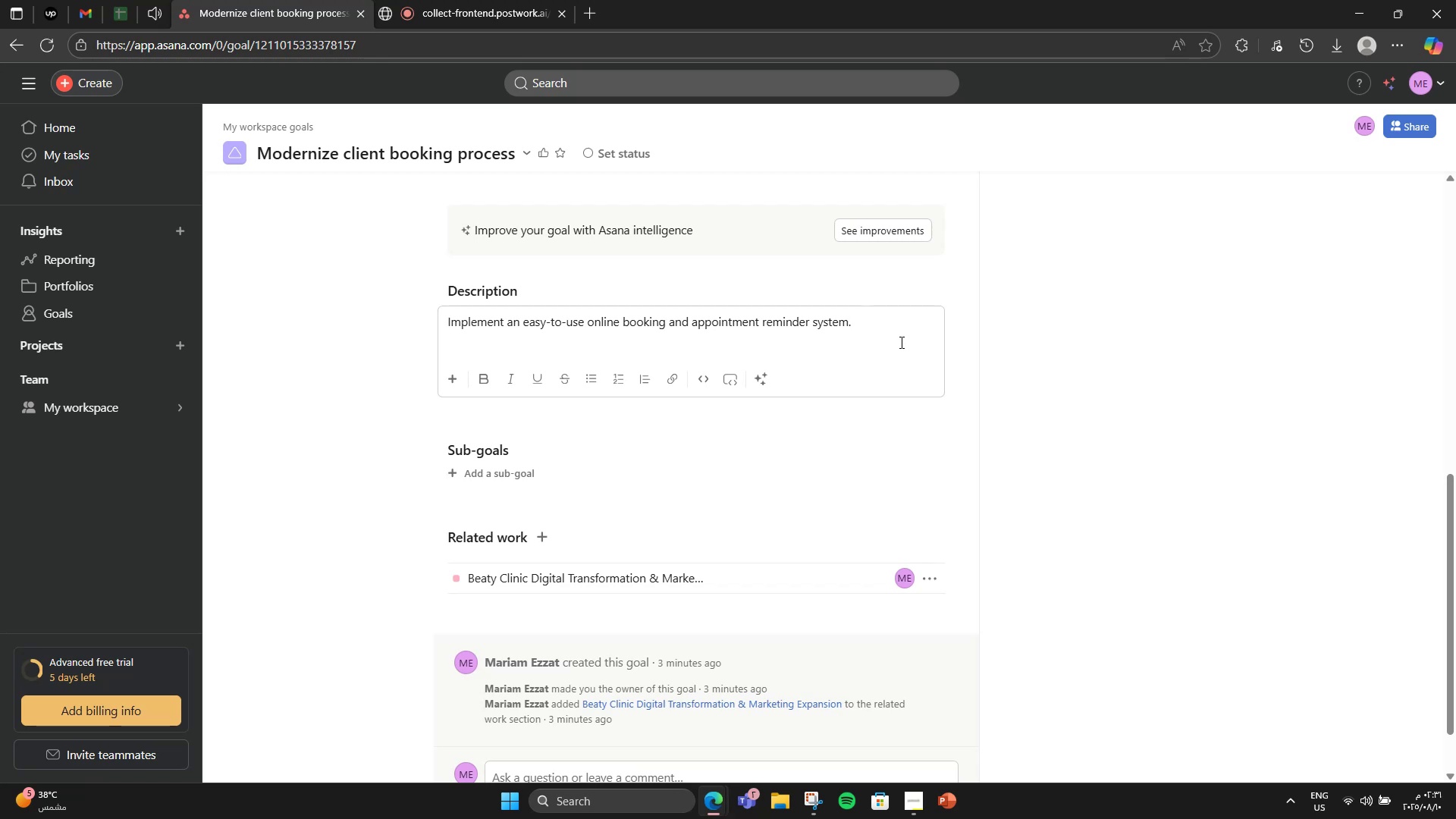 
scroll: coordinate [583, 506], scroll_direction: down, amount: 5.0
 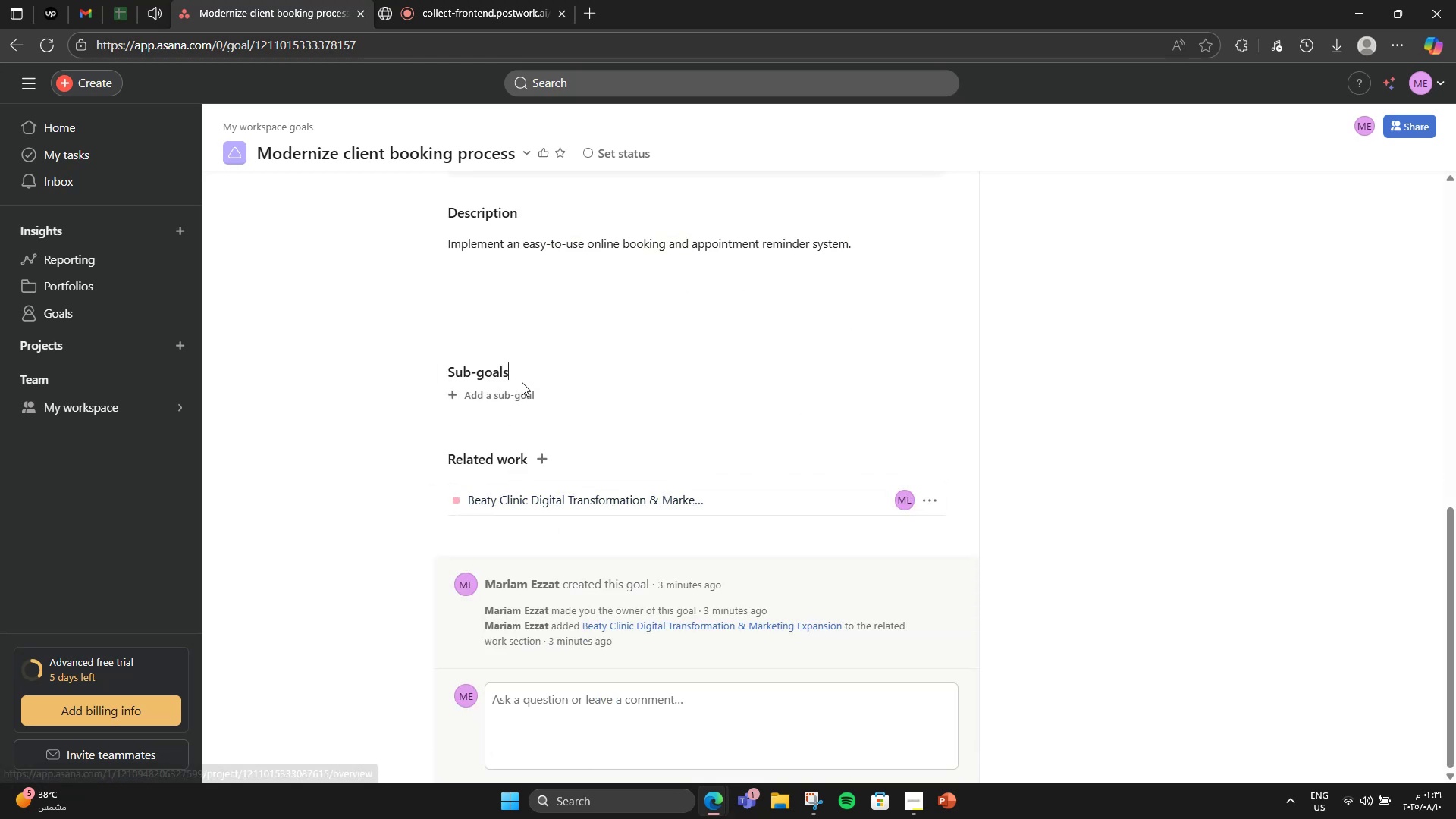 
double_click([519, 396])
 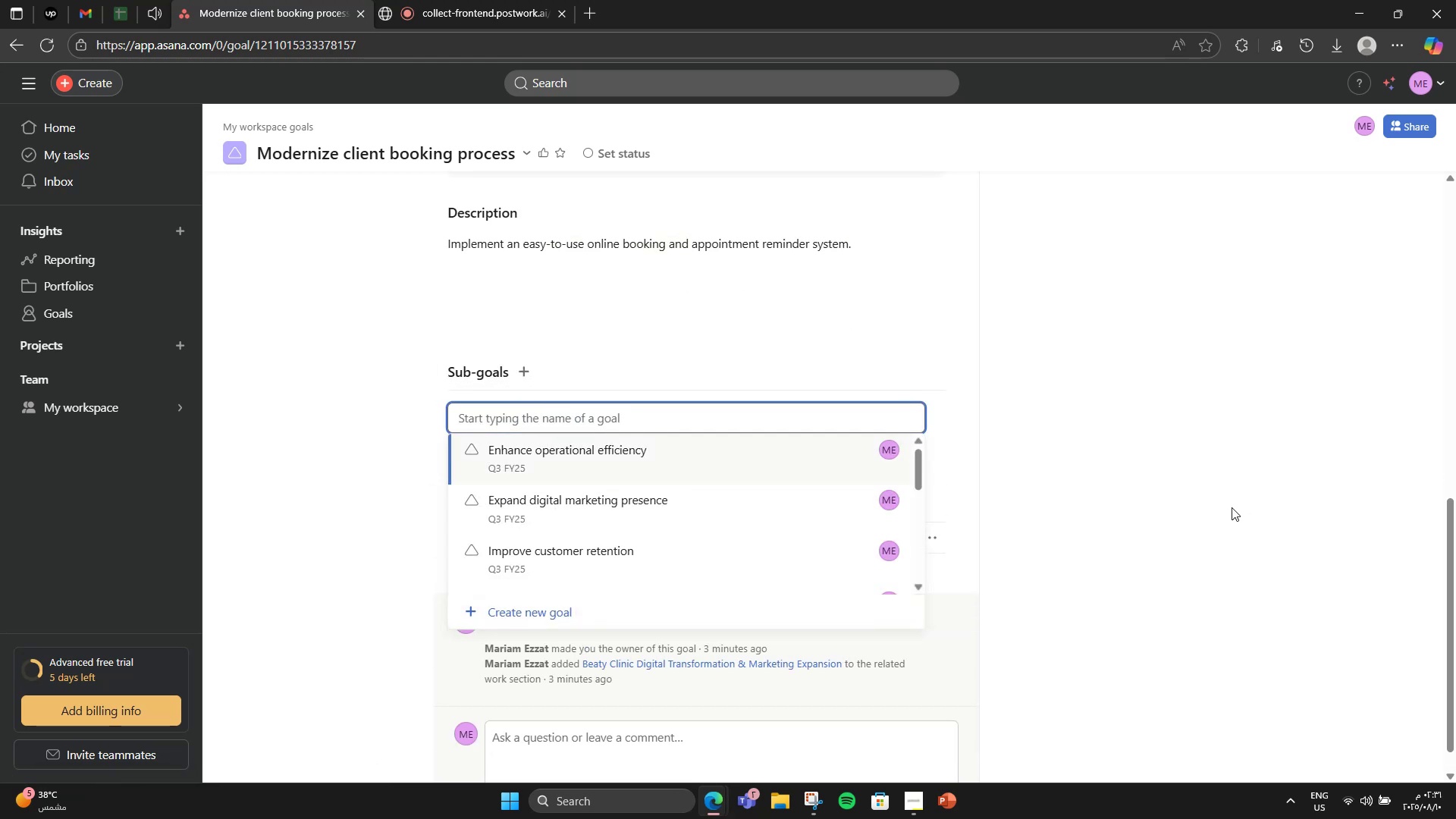 
type(Select online)
 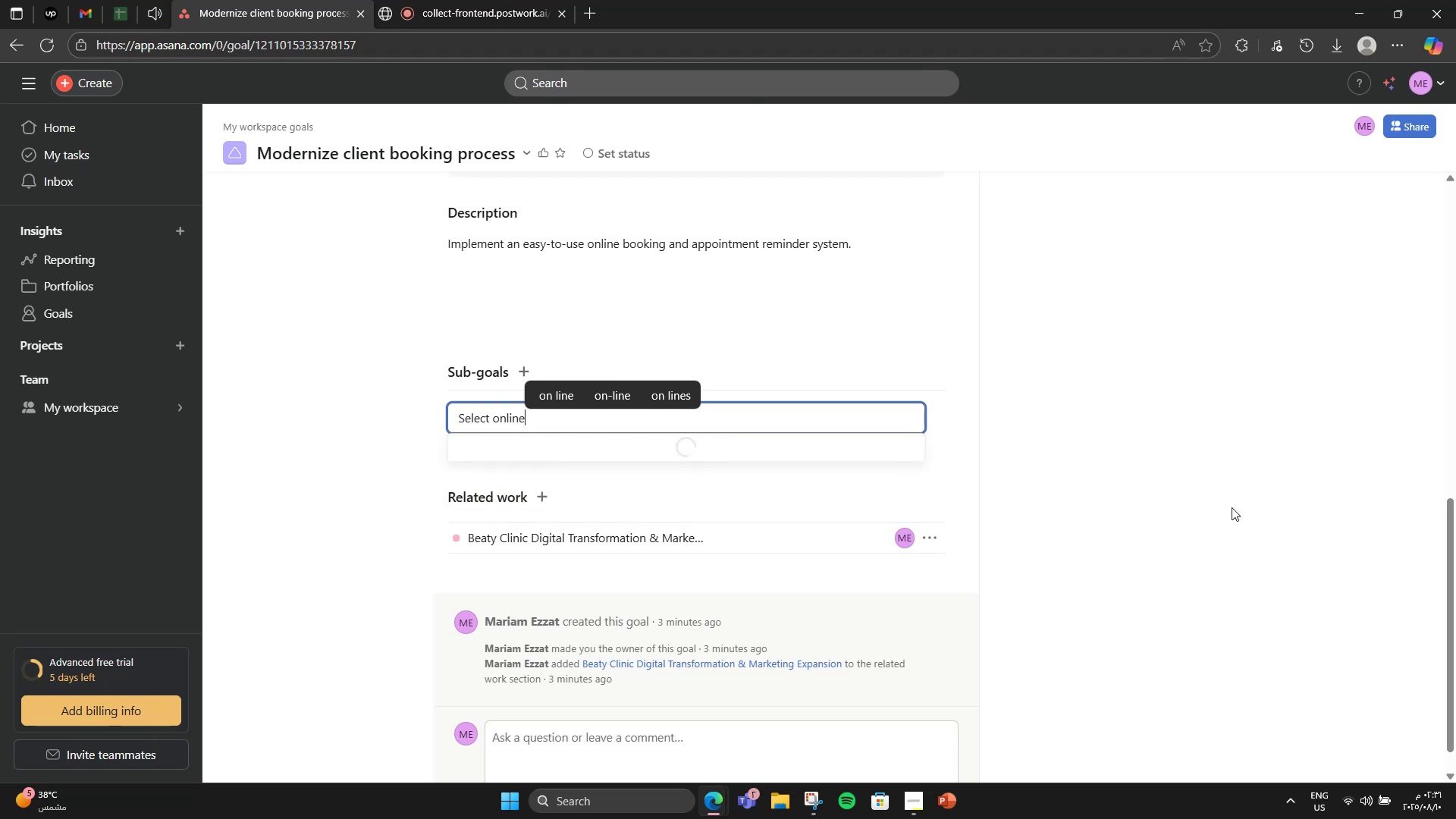 
key(Enter)
 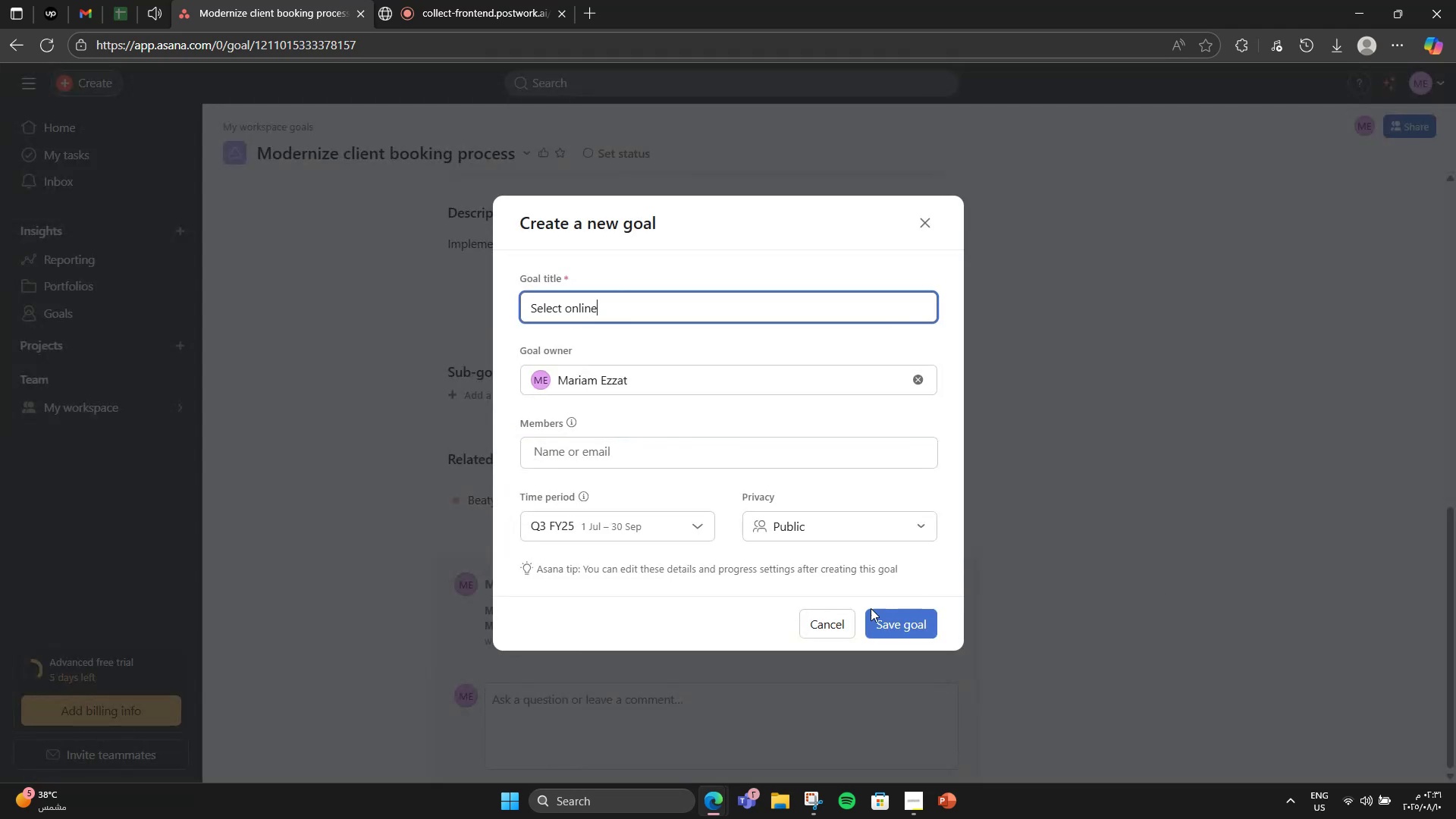 
left_click([919, 627])
 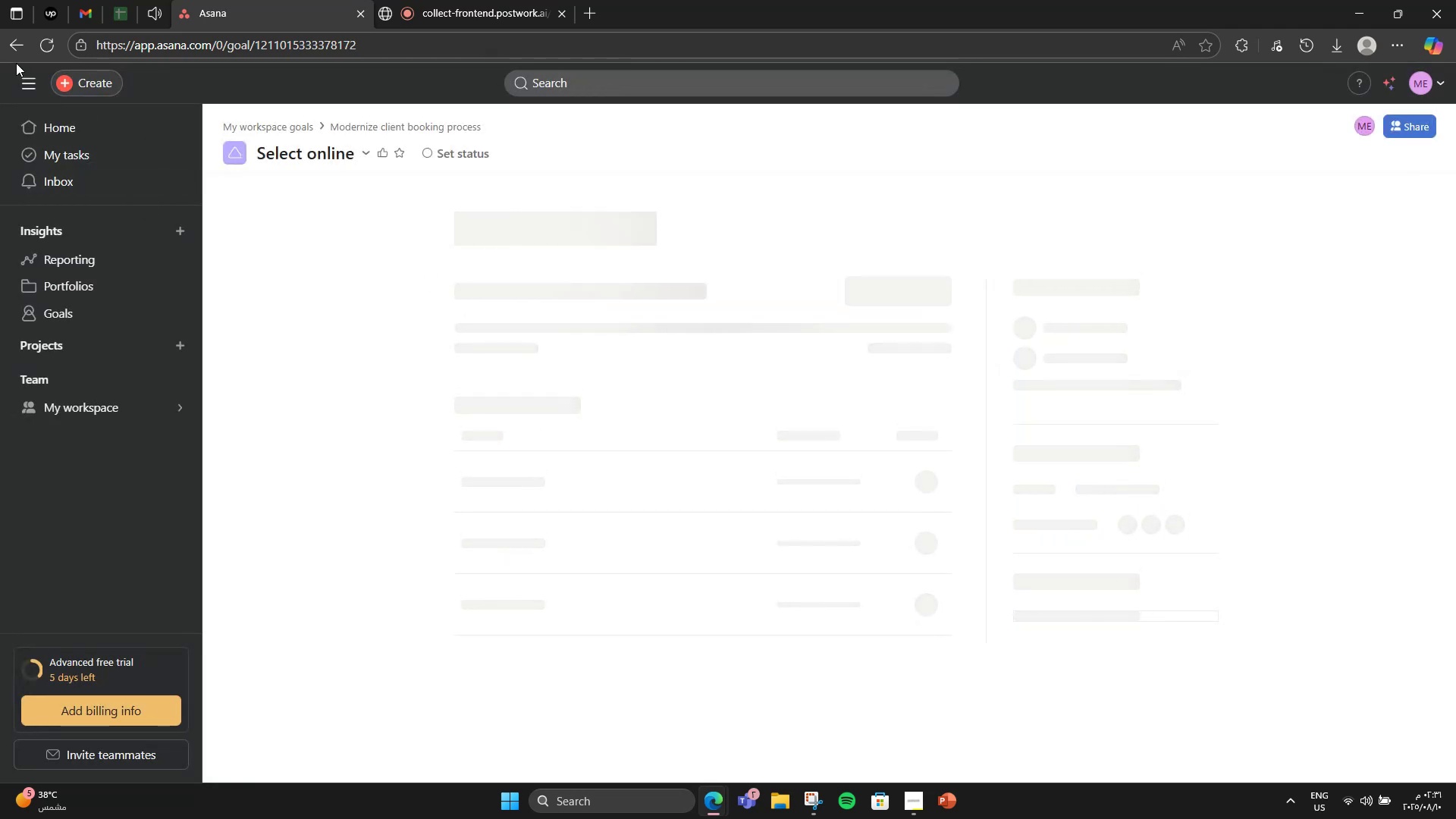 
left_click([0, 39])
 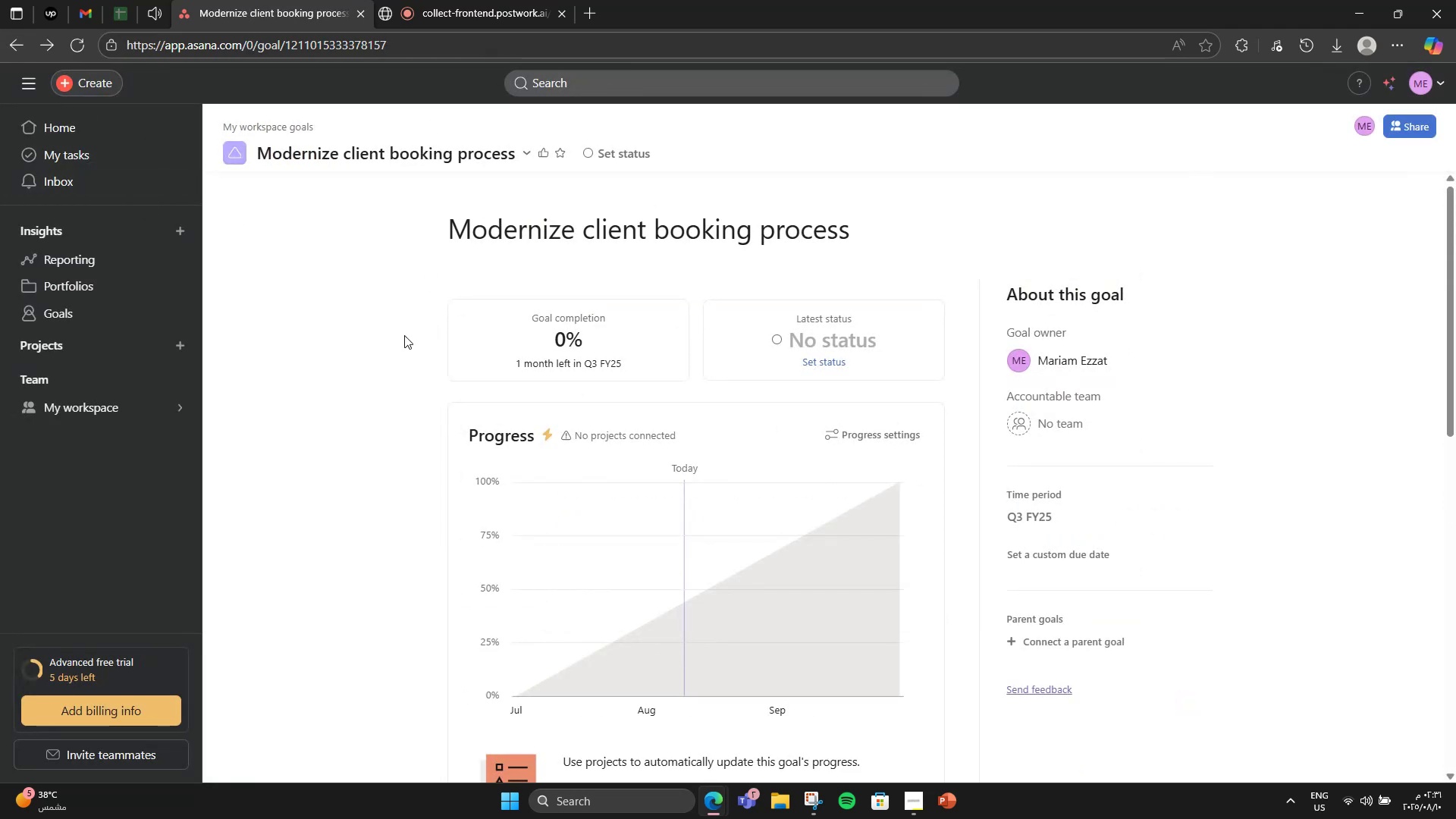 
scroll: coordinate [608, 447], scroll_direction: down, amount: 8.0
 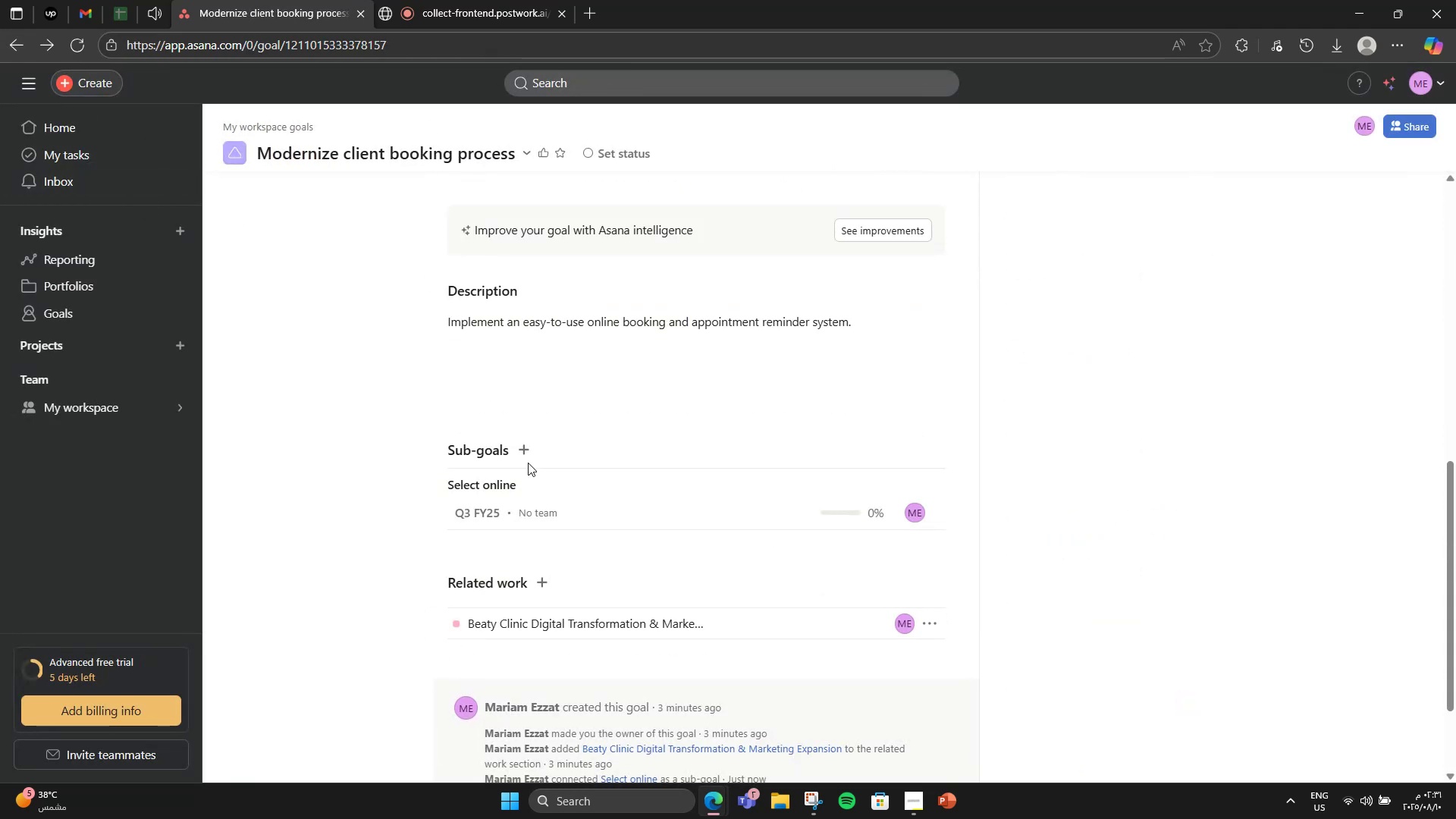 
double_click([526, 441])
 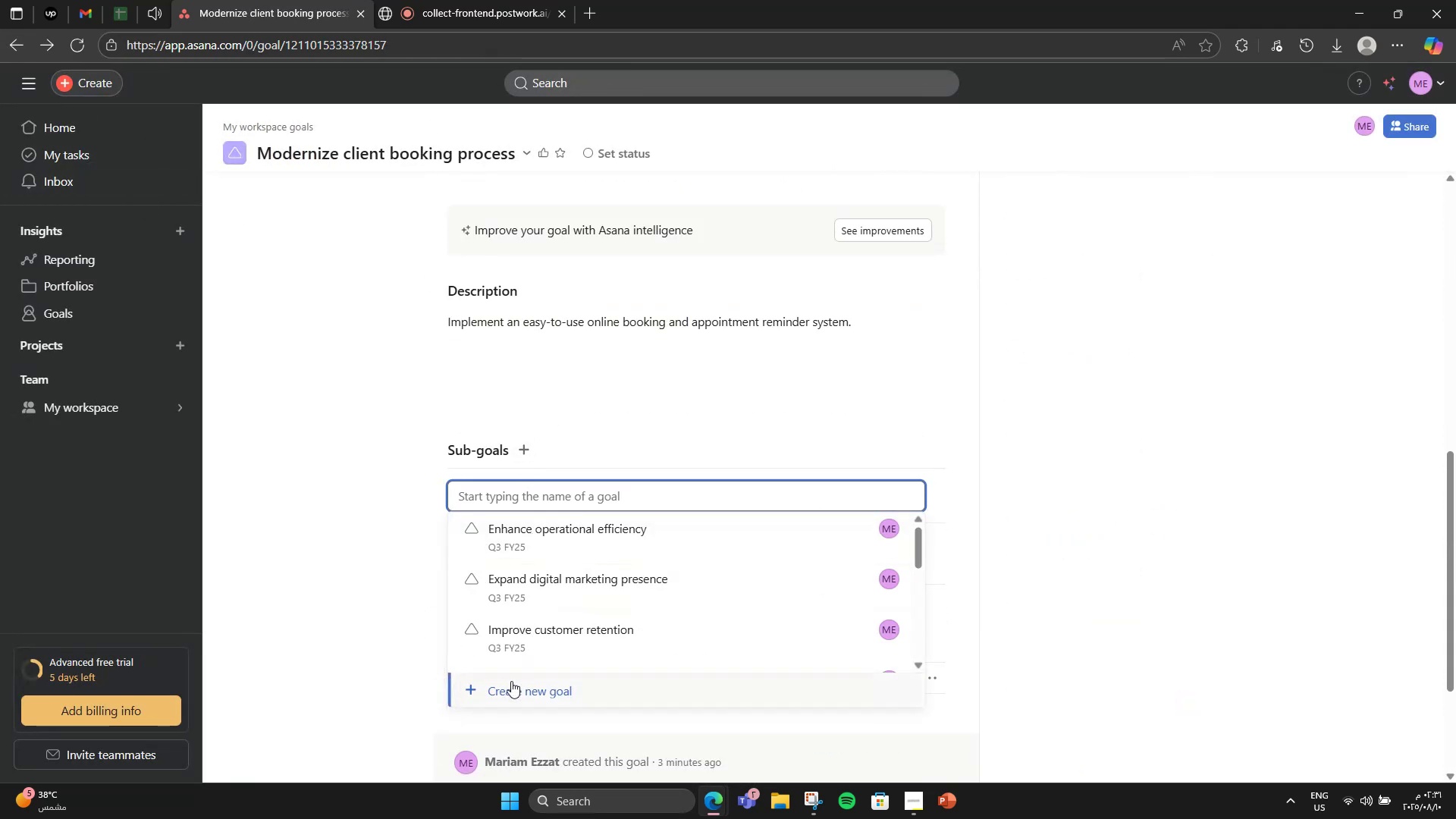 
left_click([511, 681])
 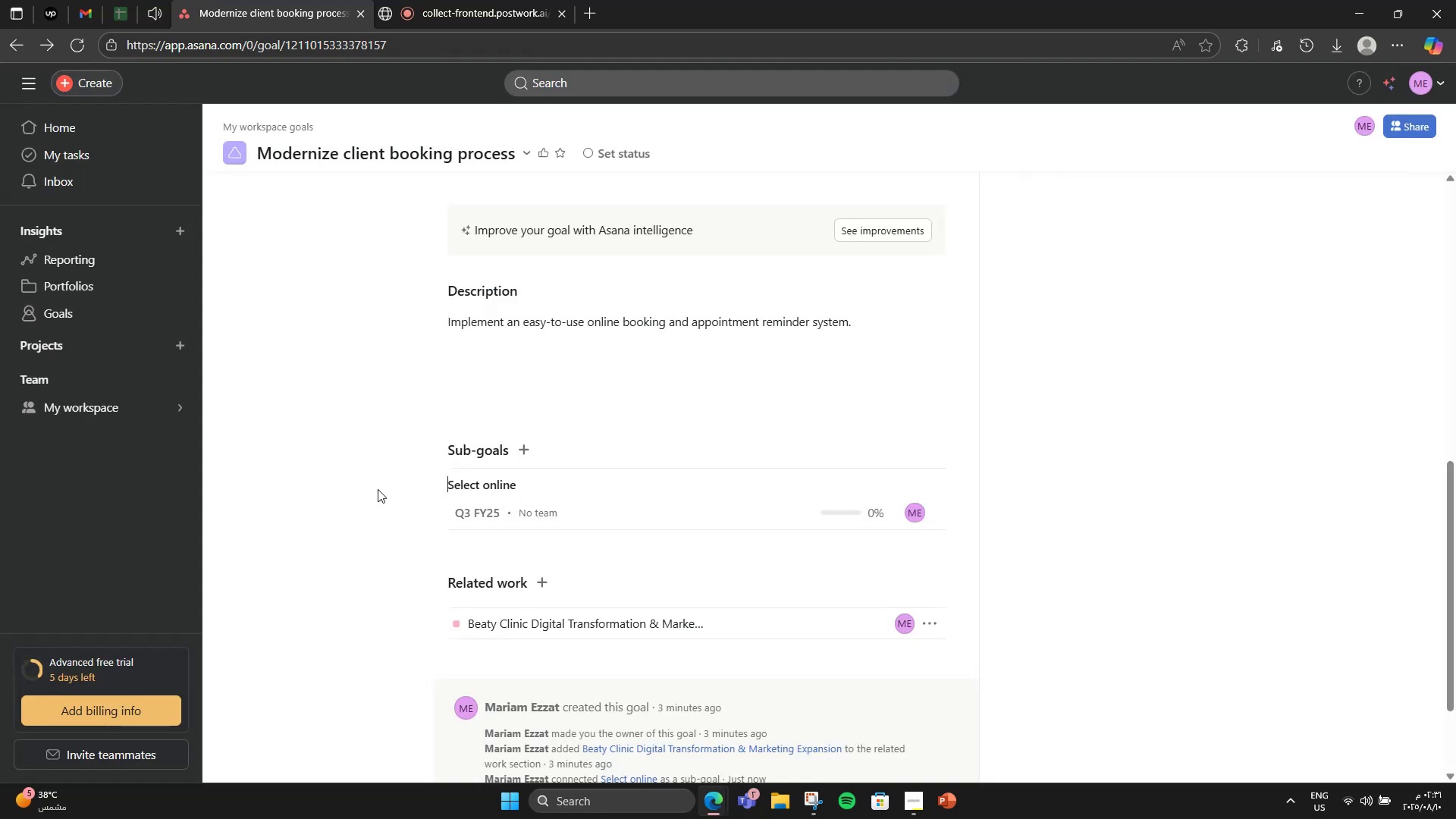 
left_click([548, 491])
 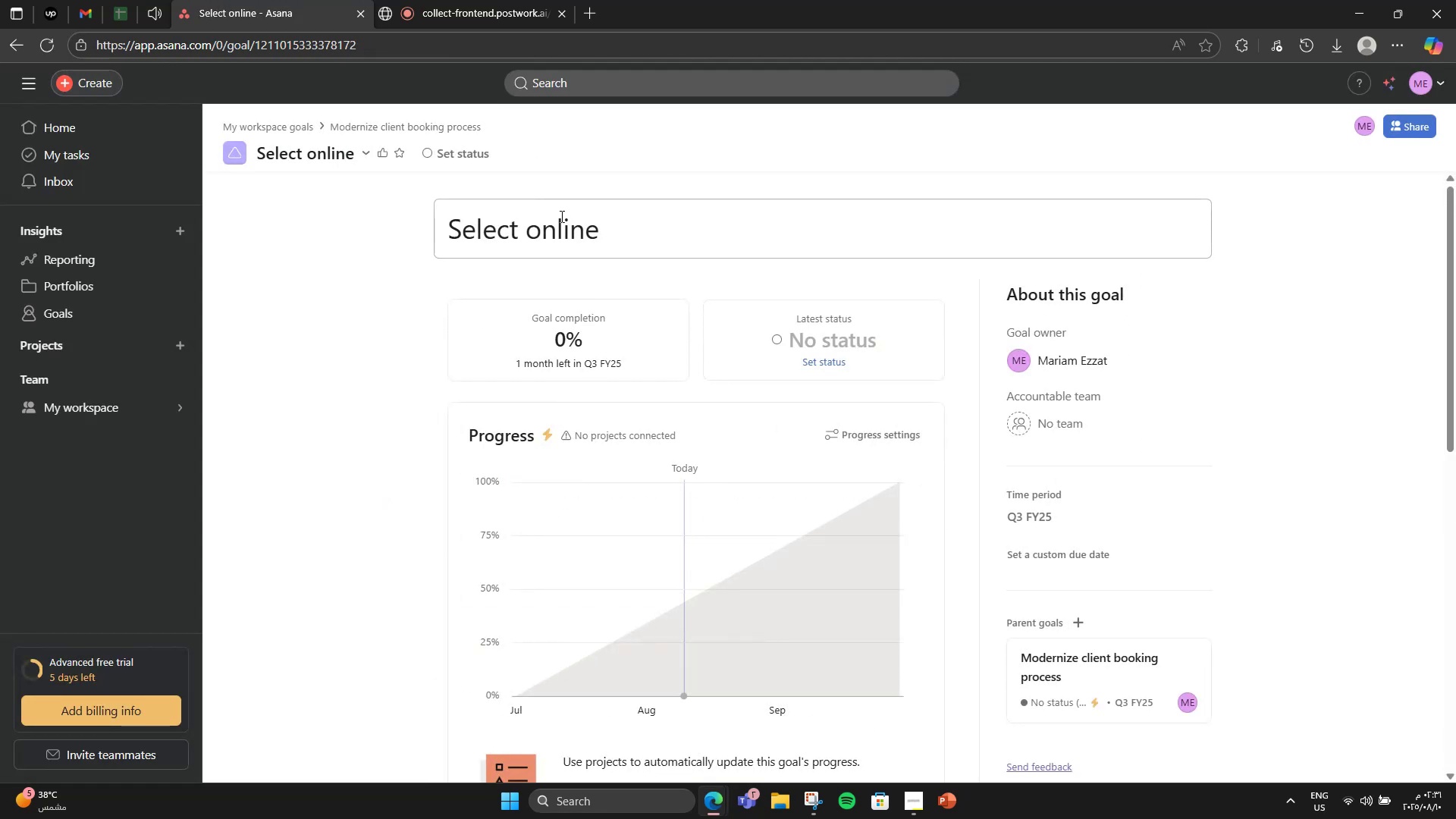 
left_click([637, 223])
 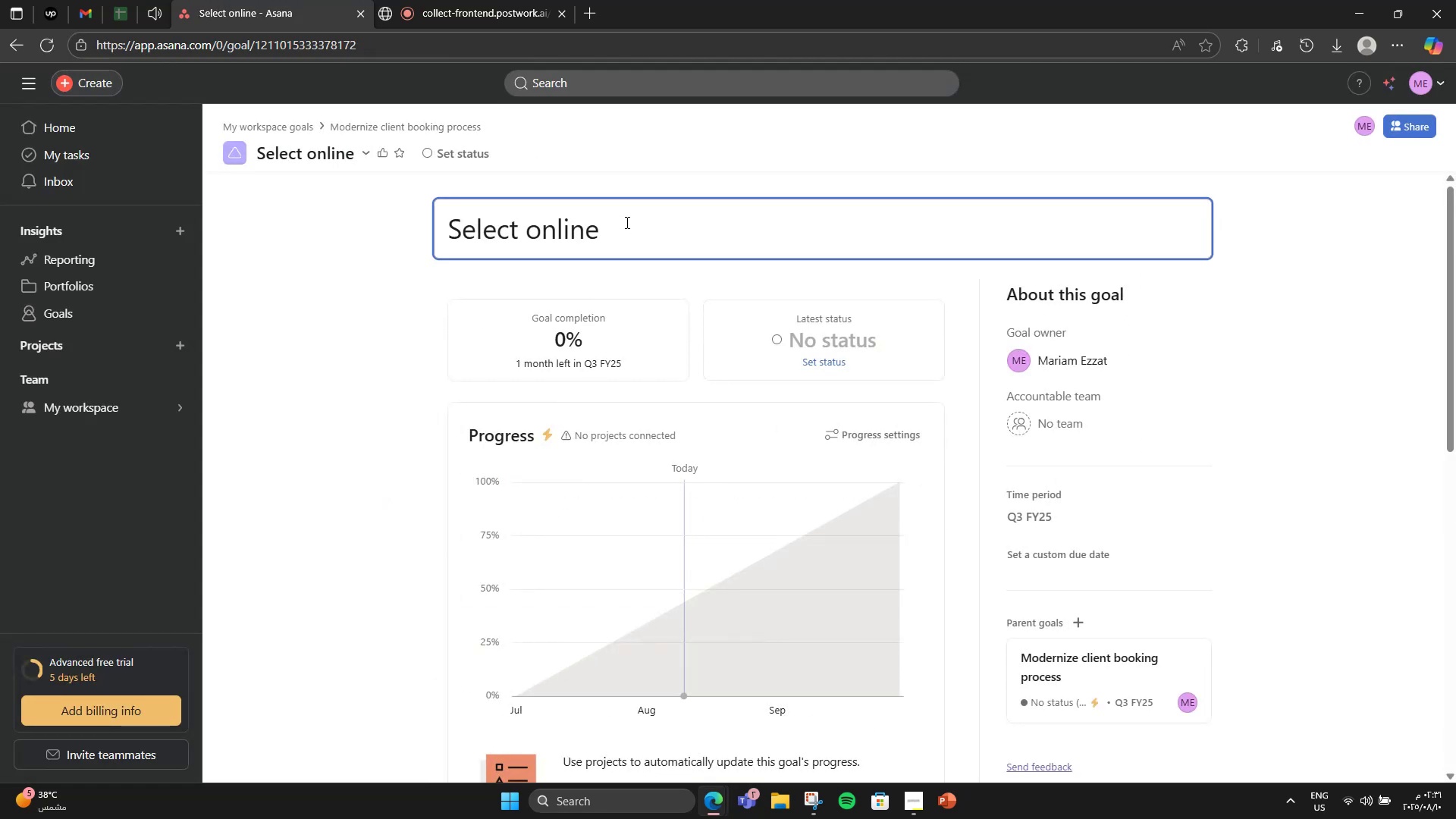 
type( booking software)
 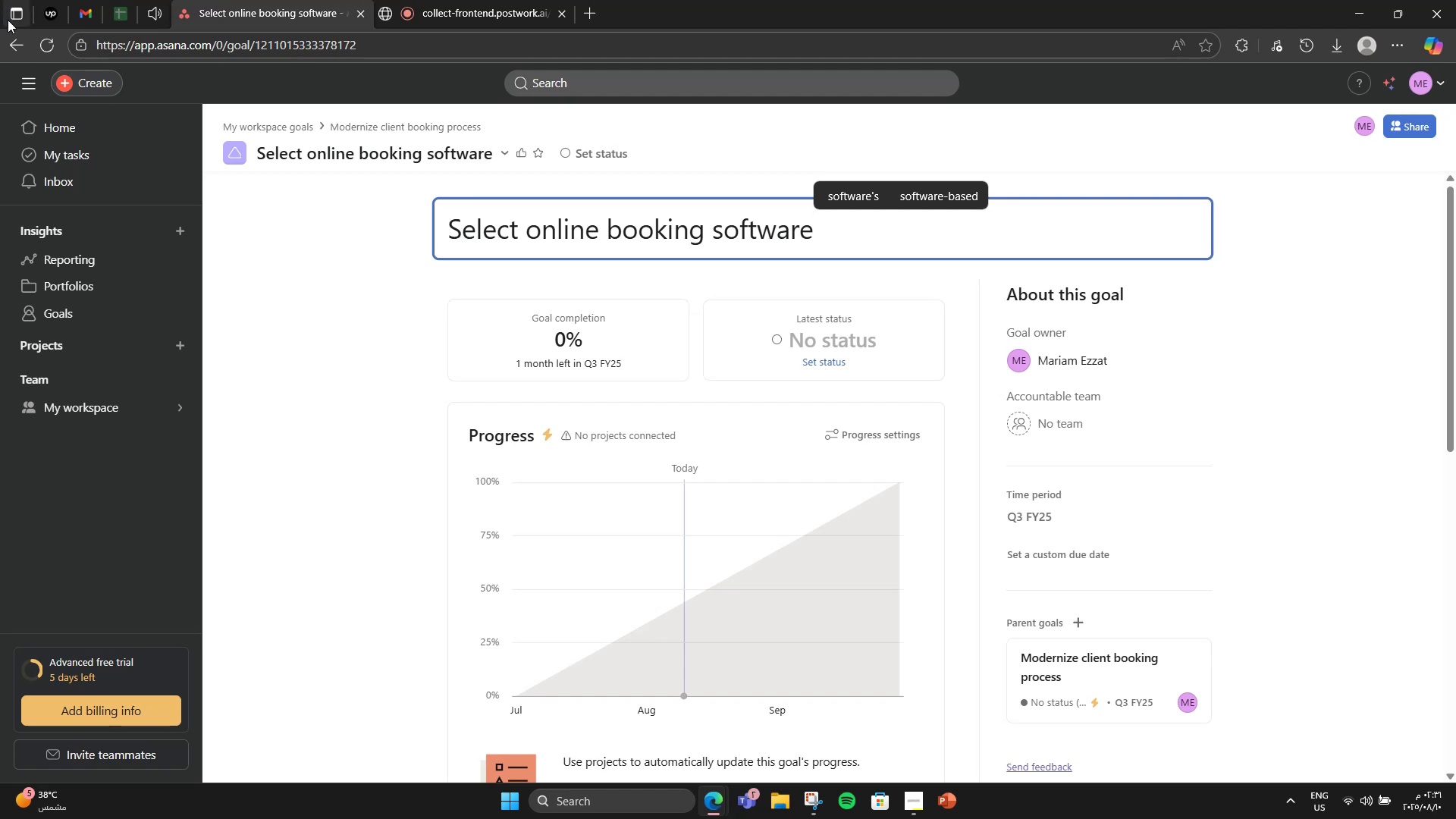 
double_click([13, 33])
 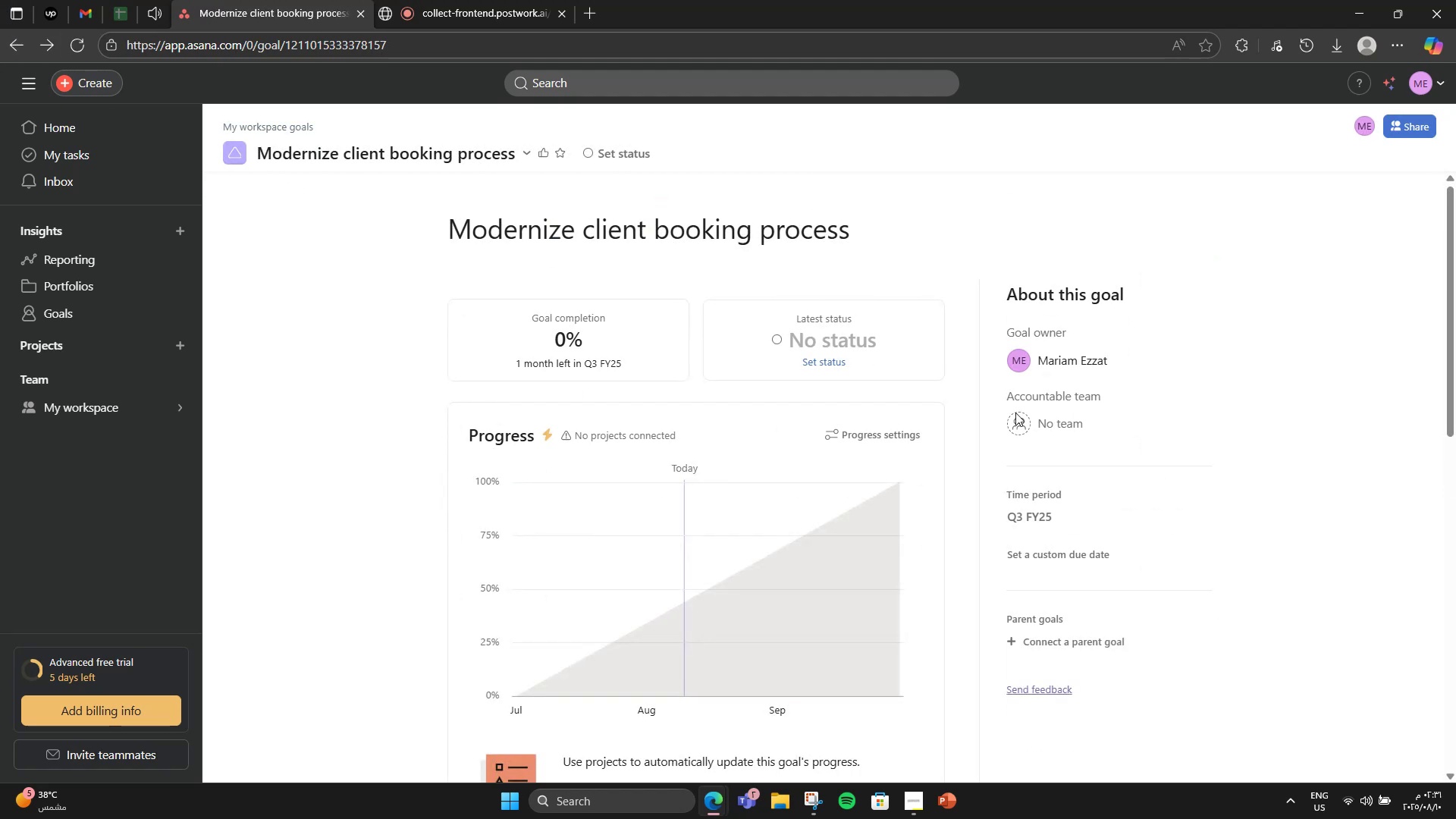 
scroll: coordinate [735, 471], scroll_direction: down, amount: 10.0
 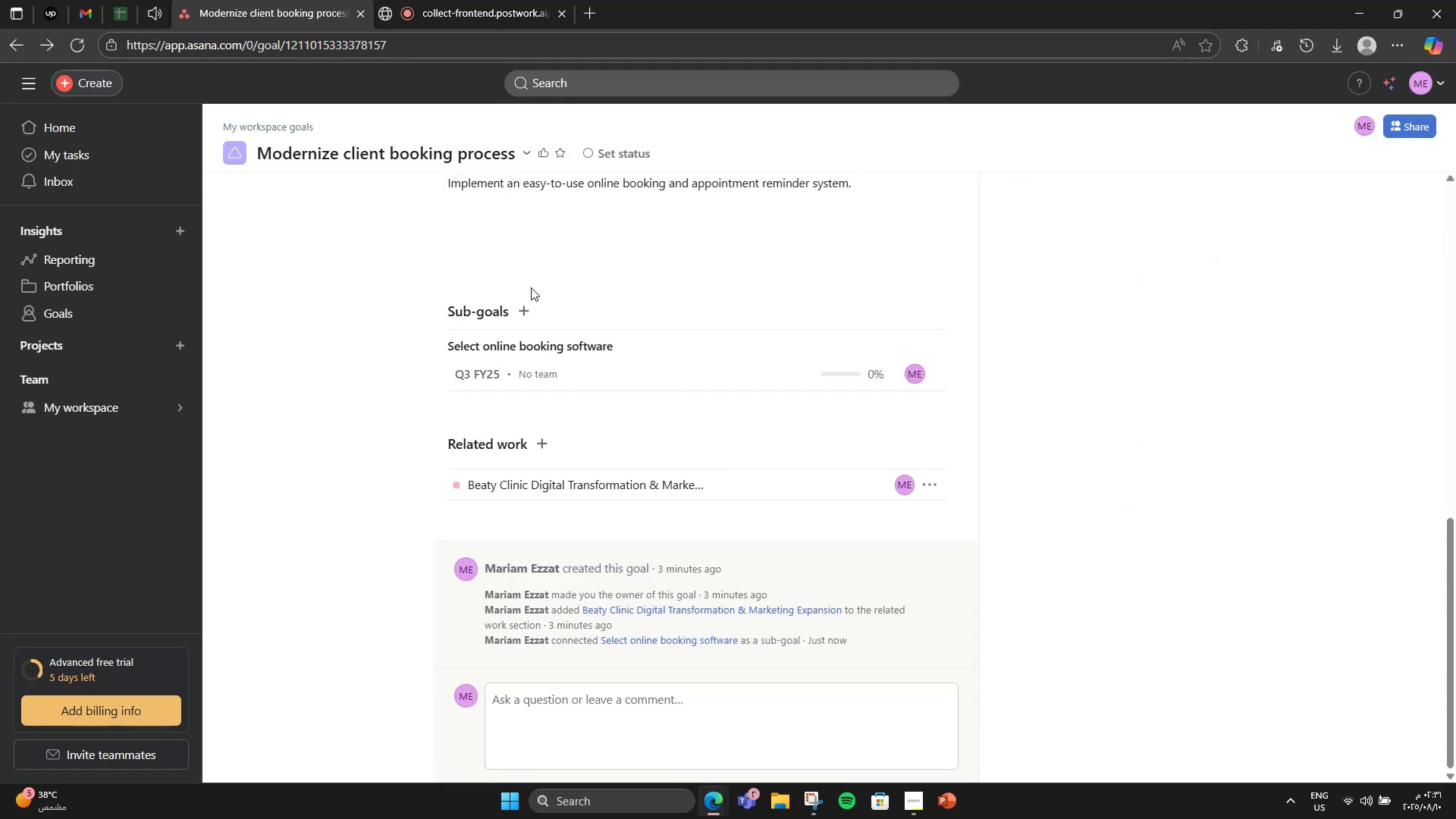 
left_click([515, 307])
 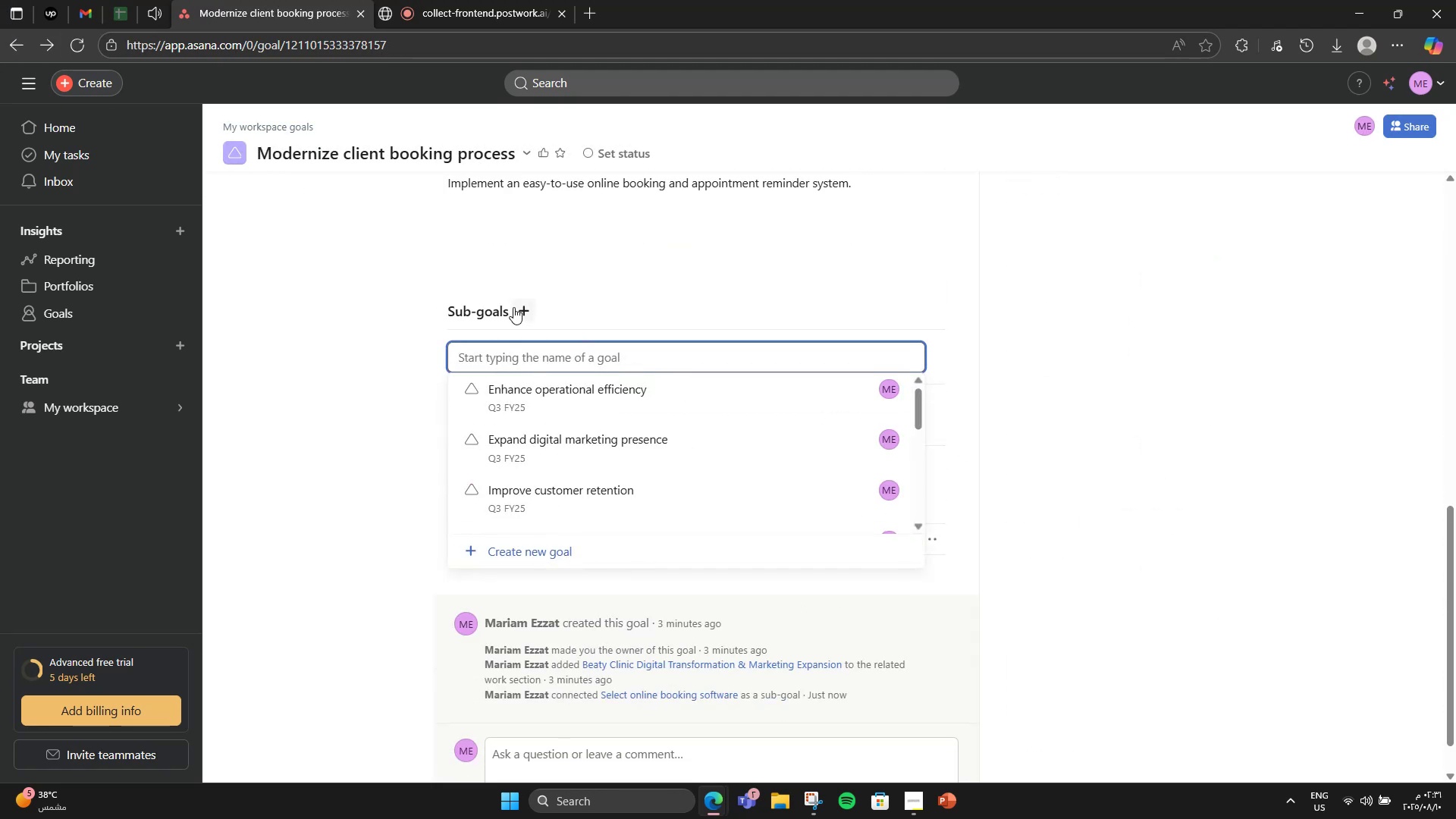 
type(Integrate with website)
 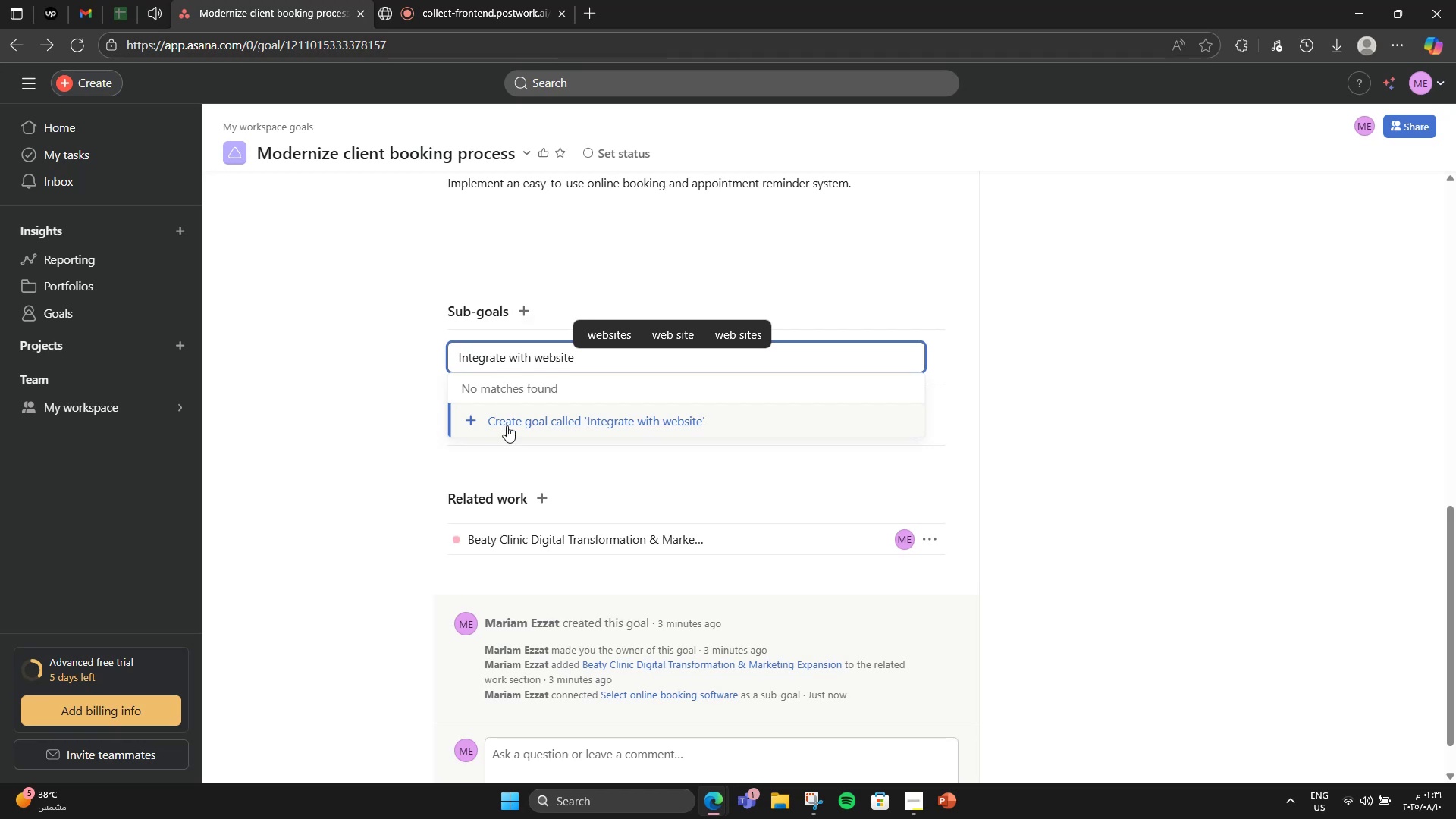 
left_click([506, 436])
 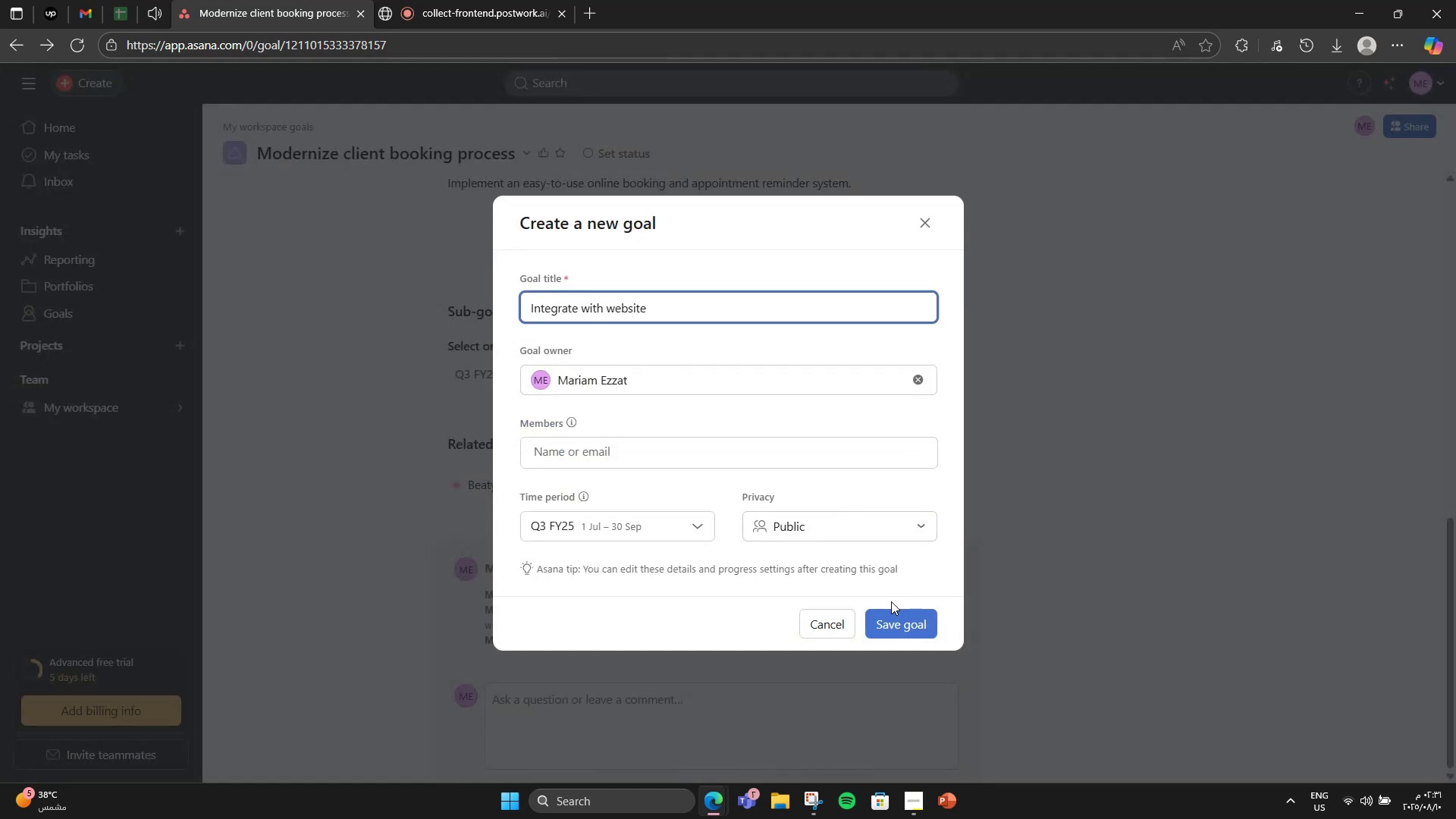 
left_click([888, 622])
 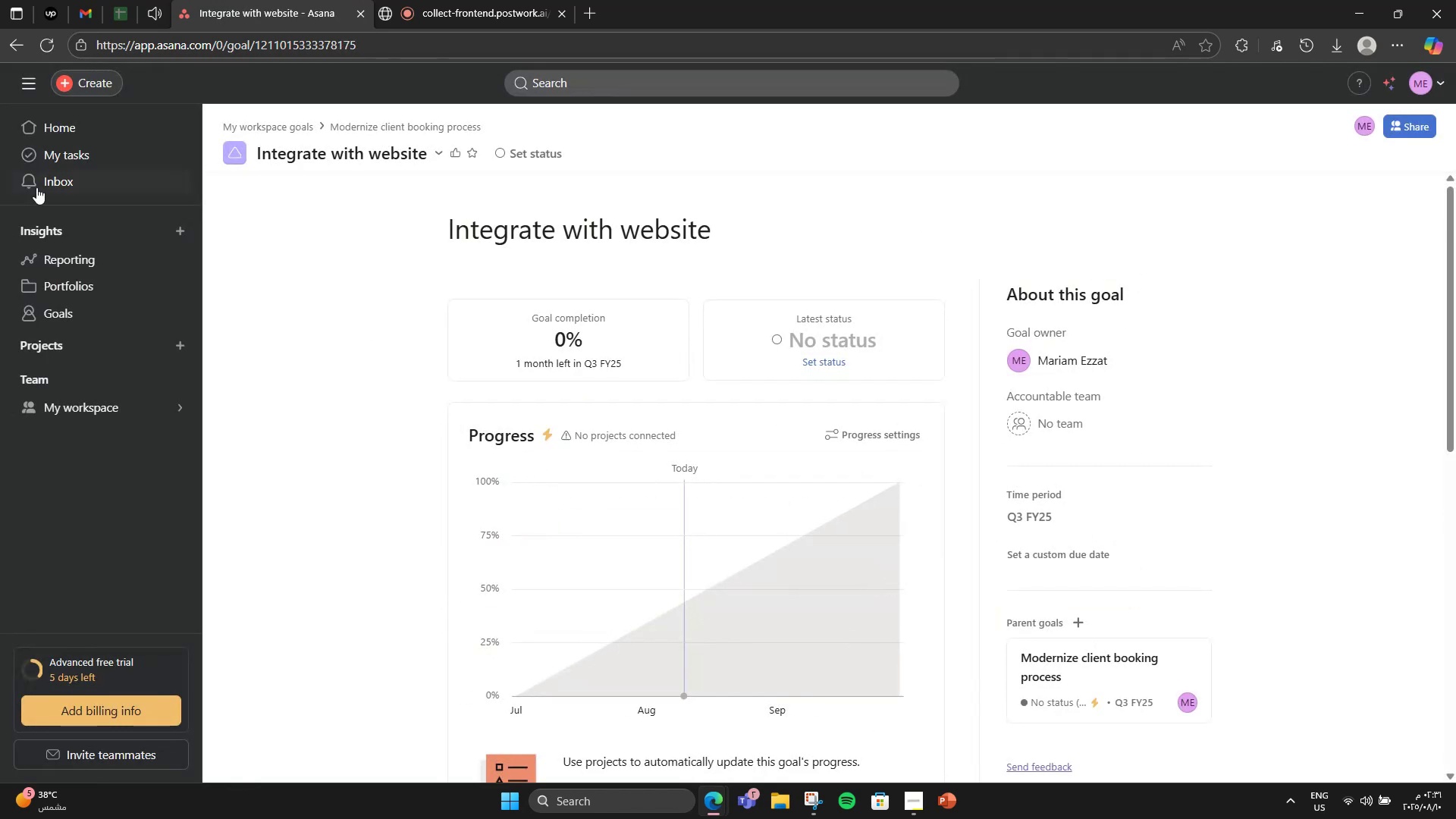 
left_click([0, 47])
 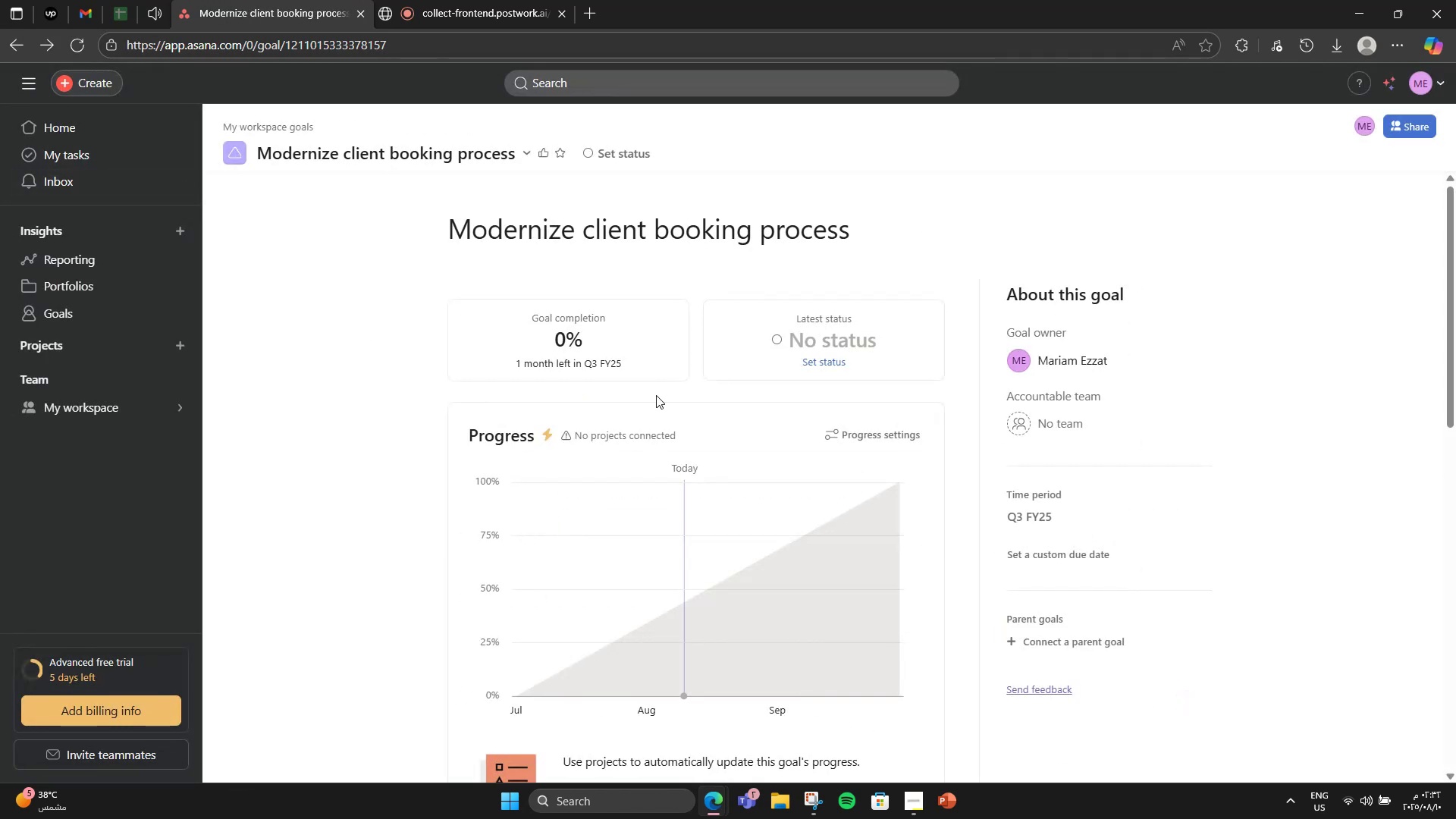 
scroll: coordinate [607, 371], scroll_direction: down, amount: 10.0
 